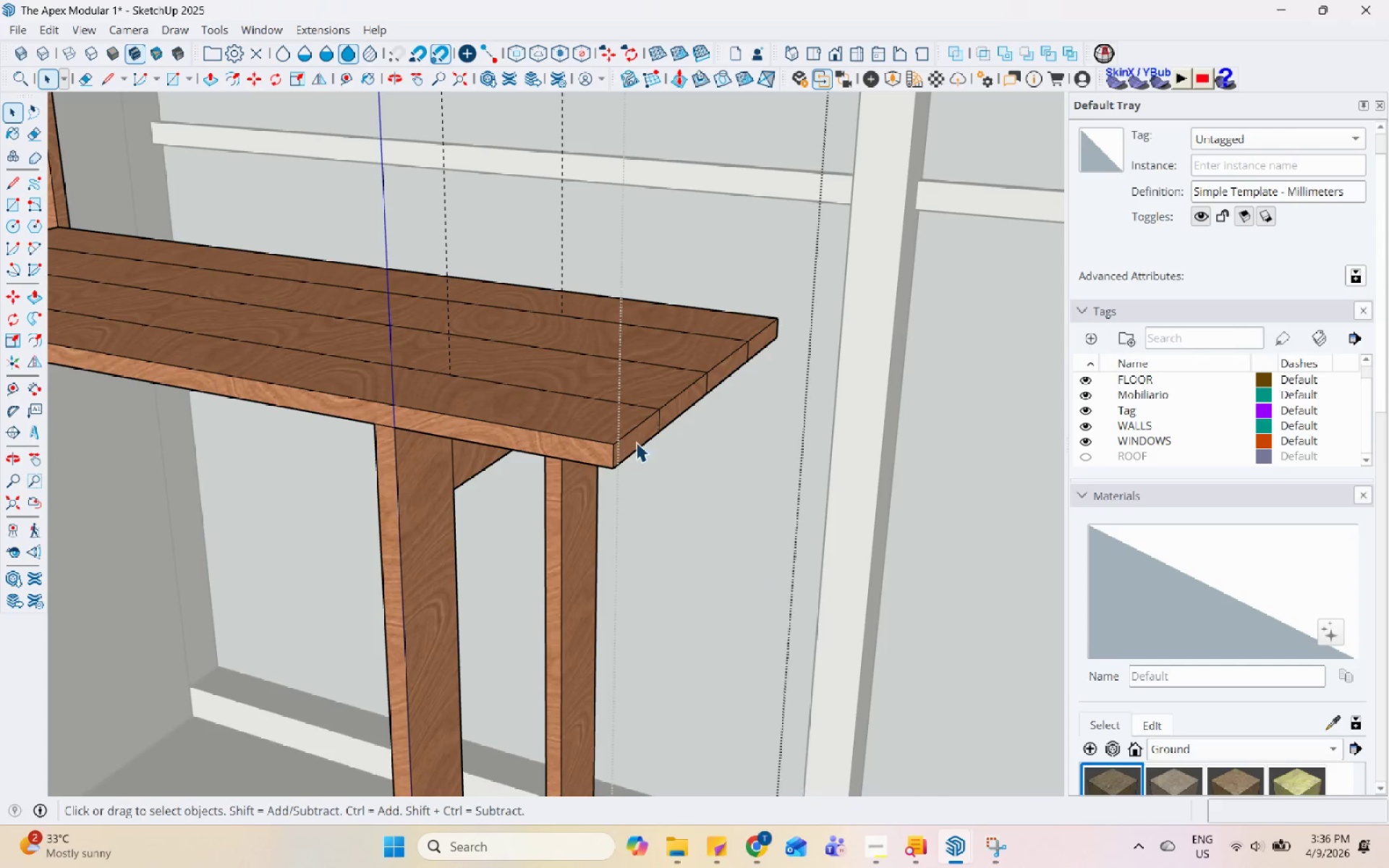 
scroll: coordinate [617, 482], scroll_direction: up, amount: 8.0
 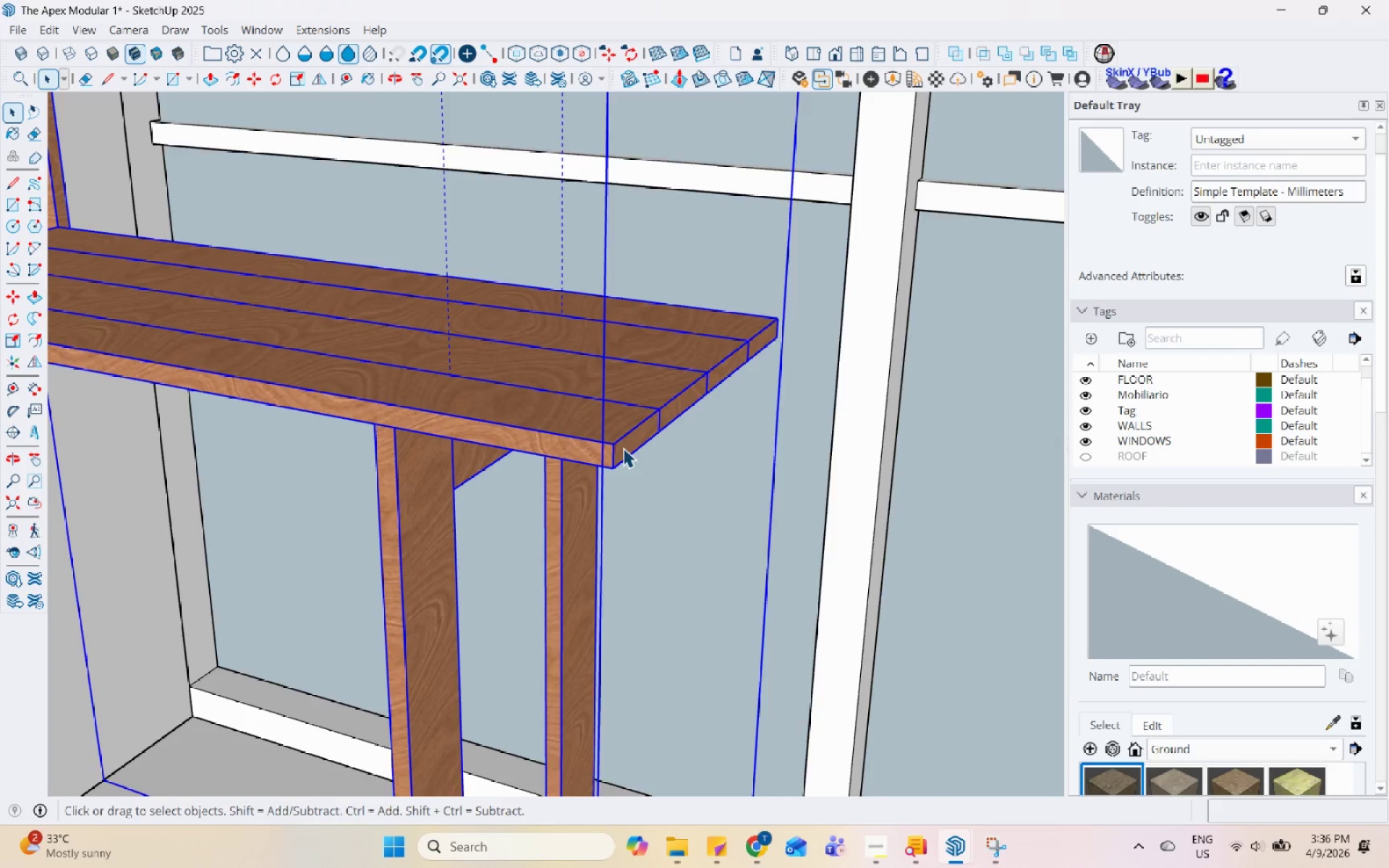 
triple_click([637, 442])
 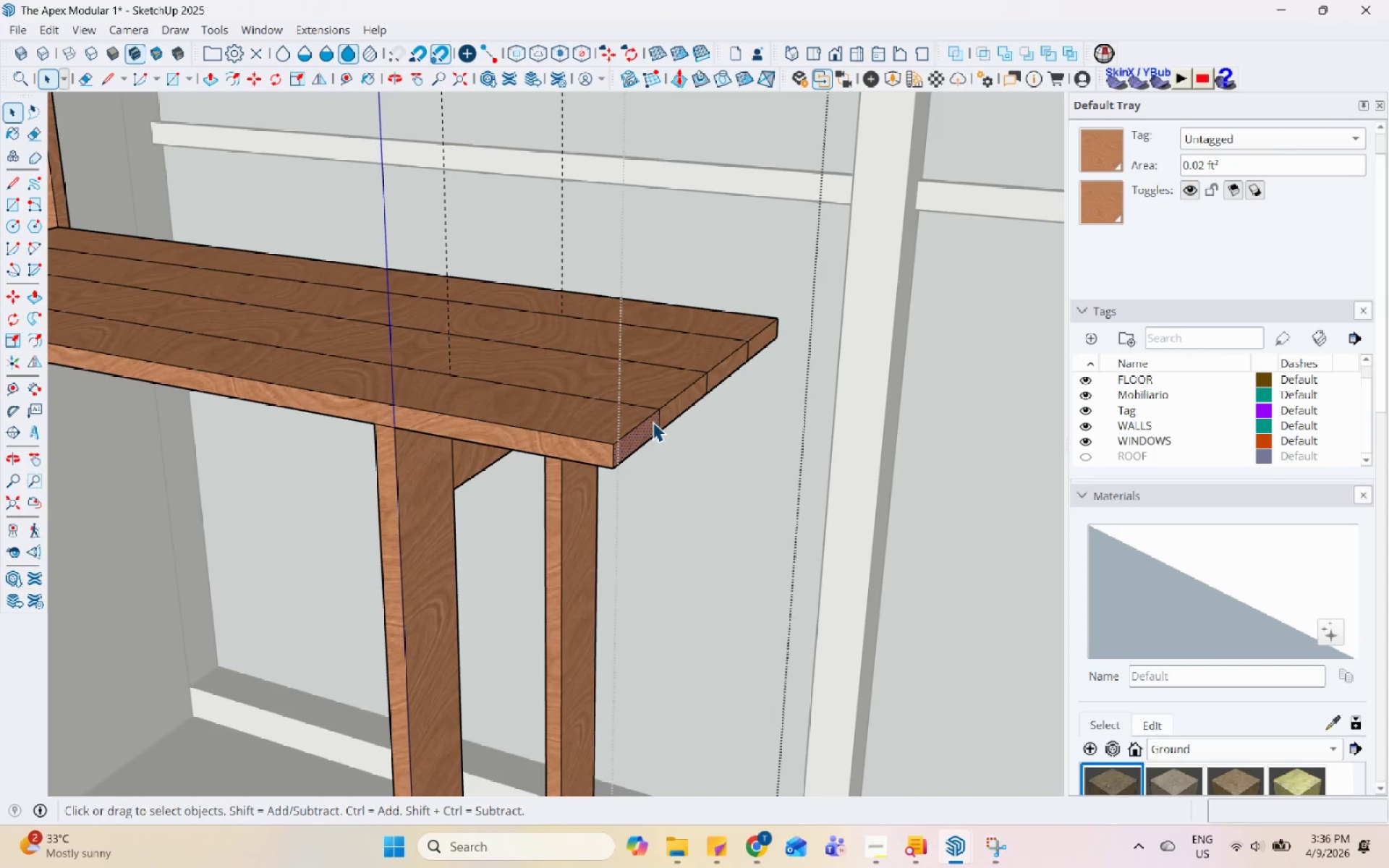 
hold_key(key=ControlLeft, duration=0.58)
left_click([684, 401])
 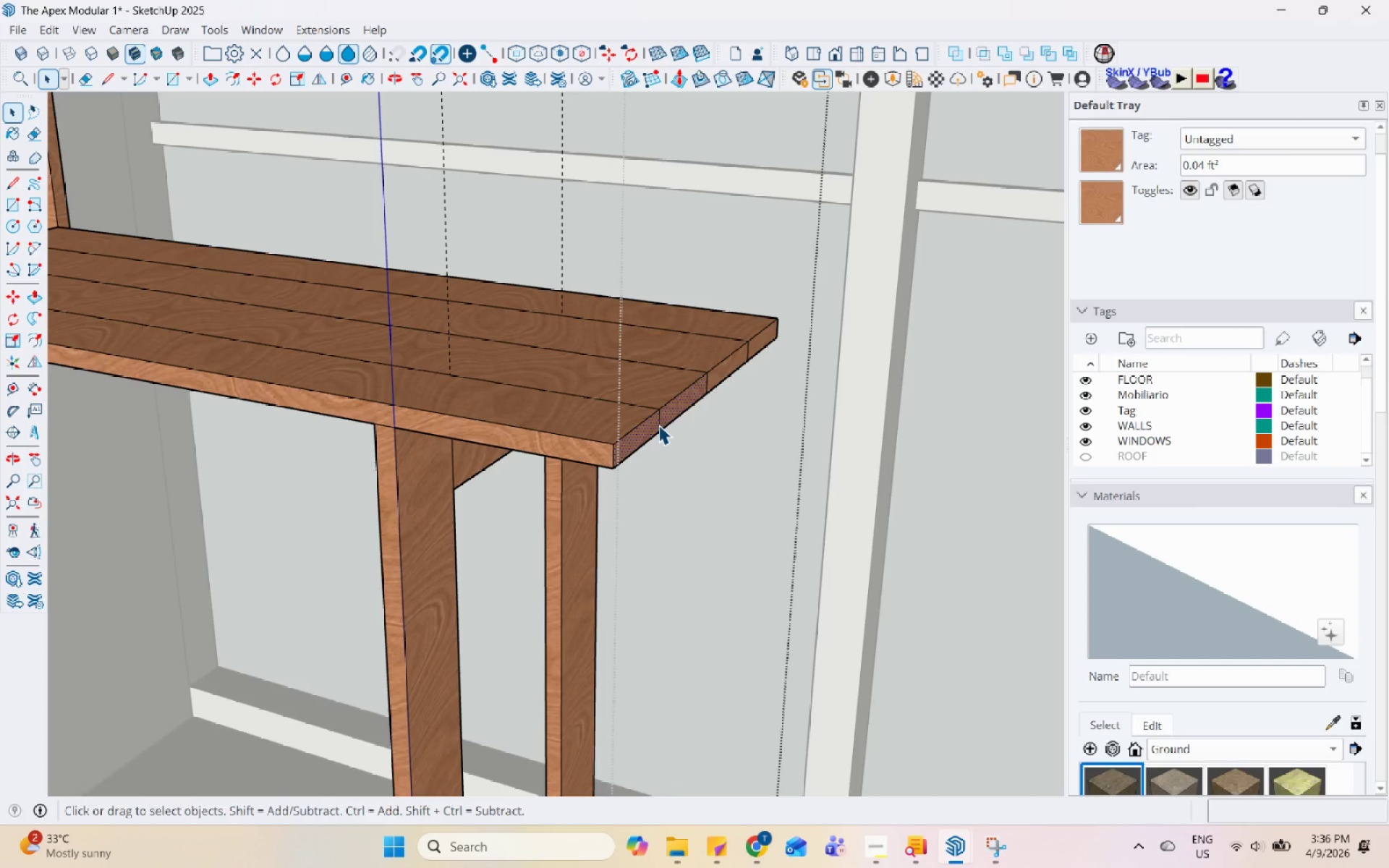 
left_click([658, 422])
 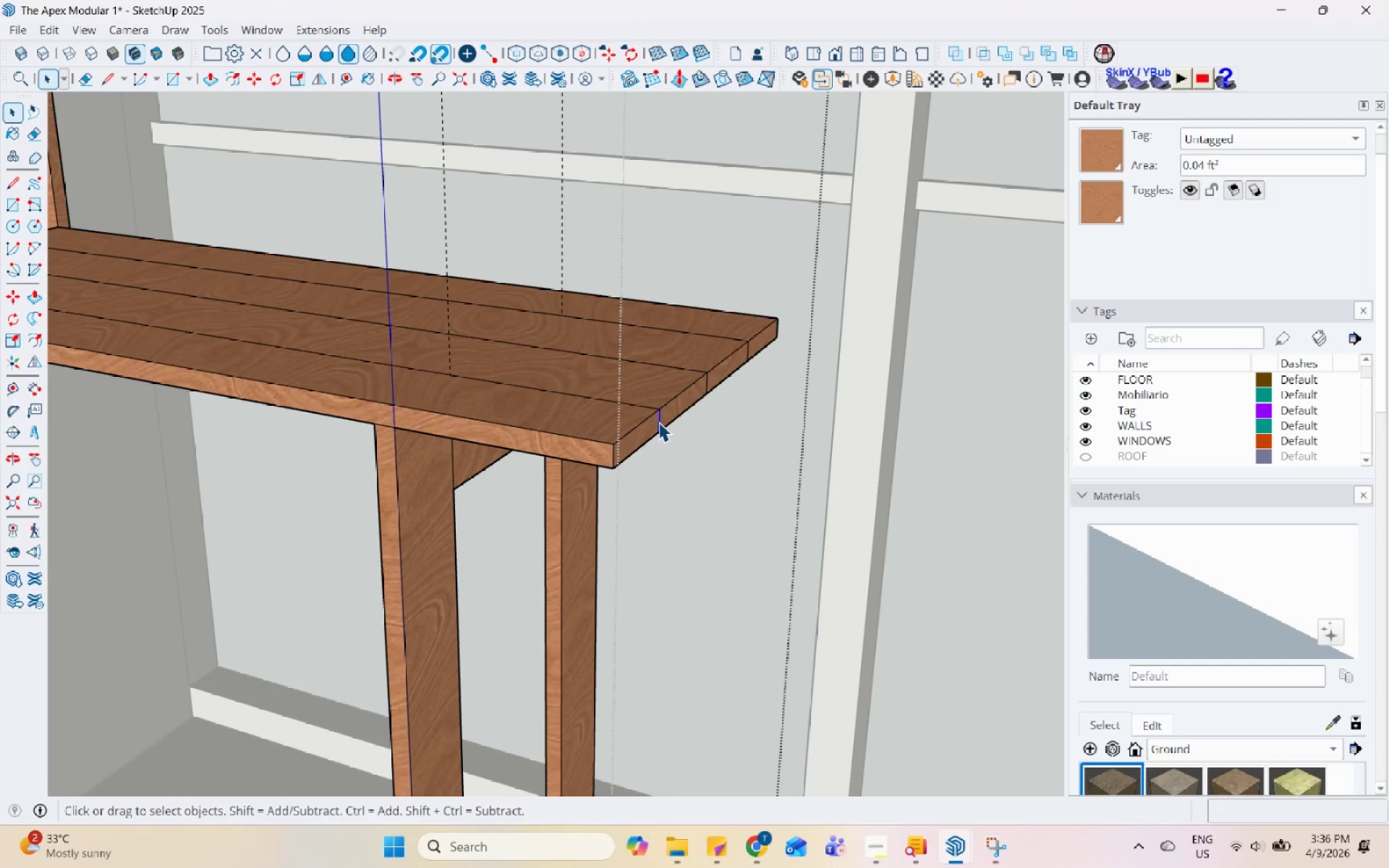 
scroll: coordinate [658, 425], scroll_direction: down, amount: 4.0
 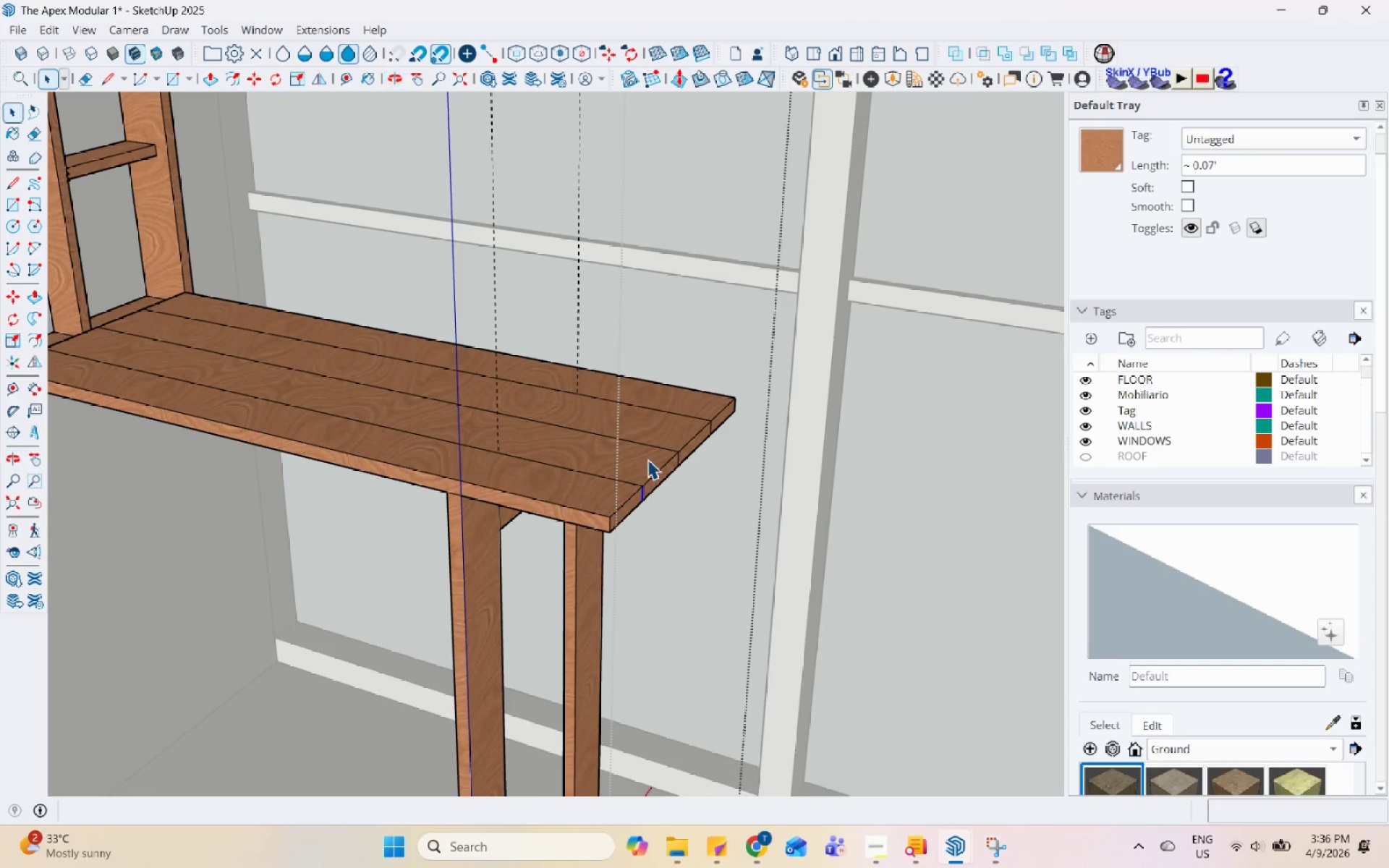 
key(Escape)
 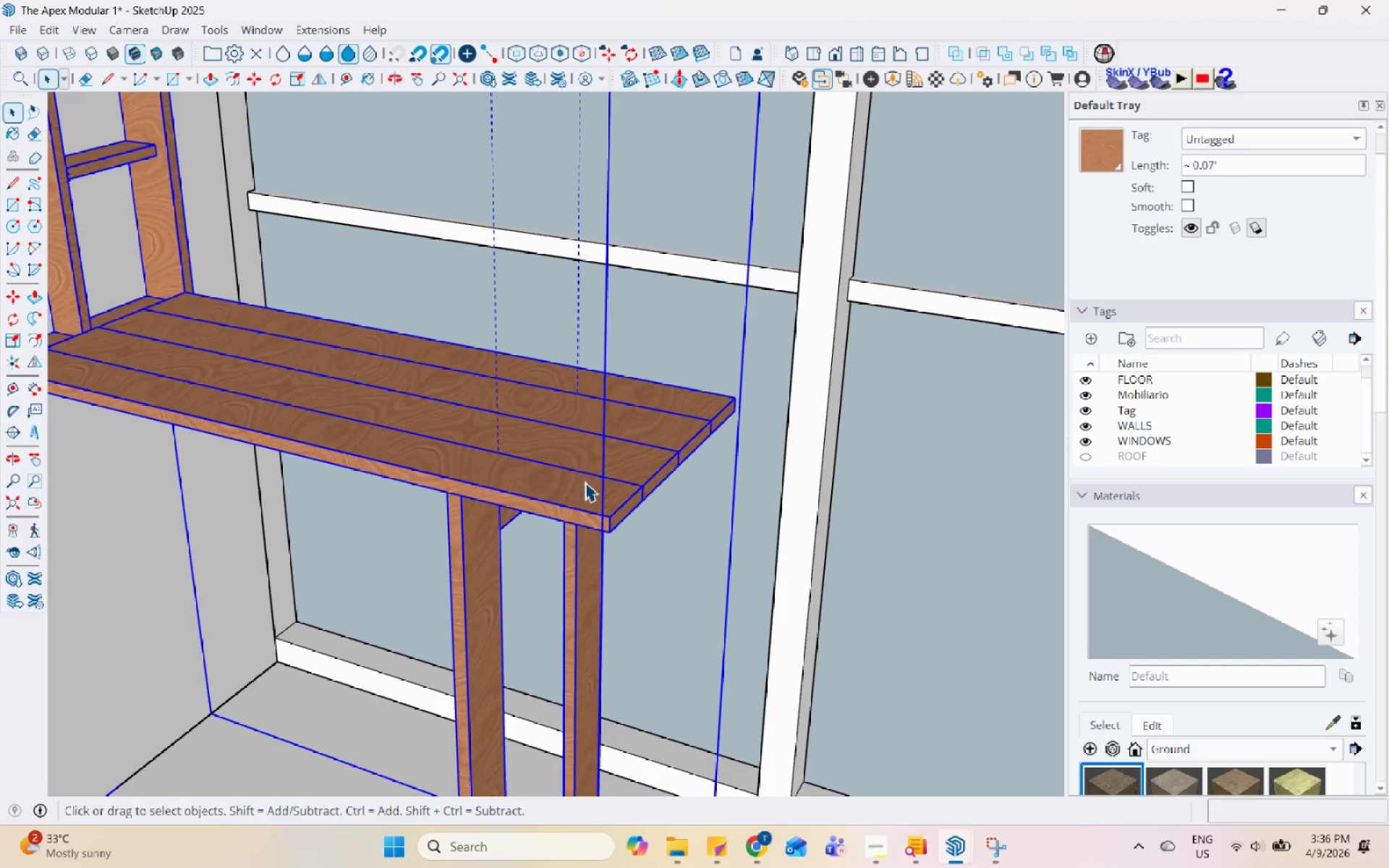 
double_click([590, 477])
 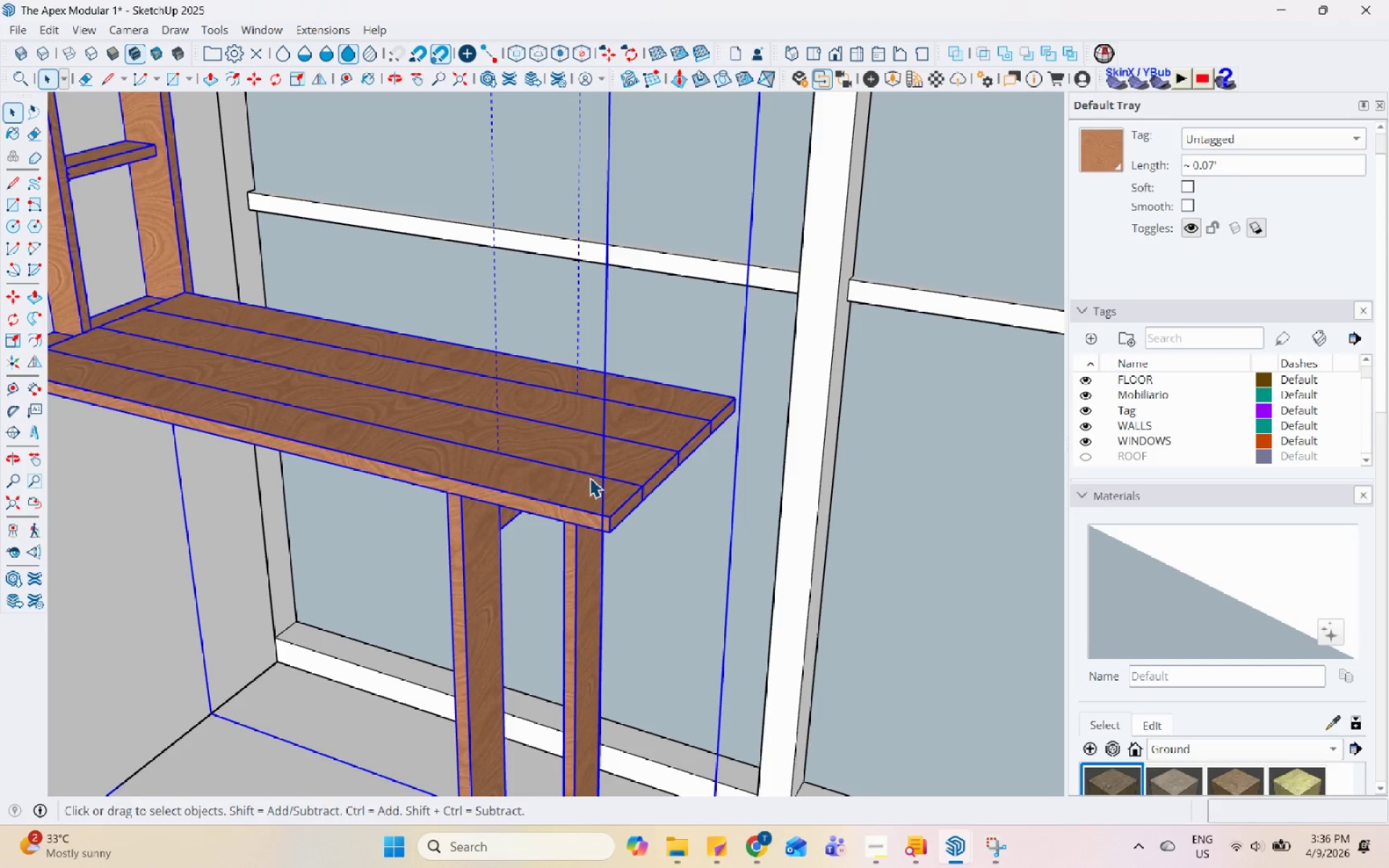 
triple_click([590, 477])
 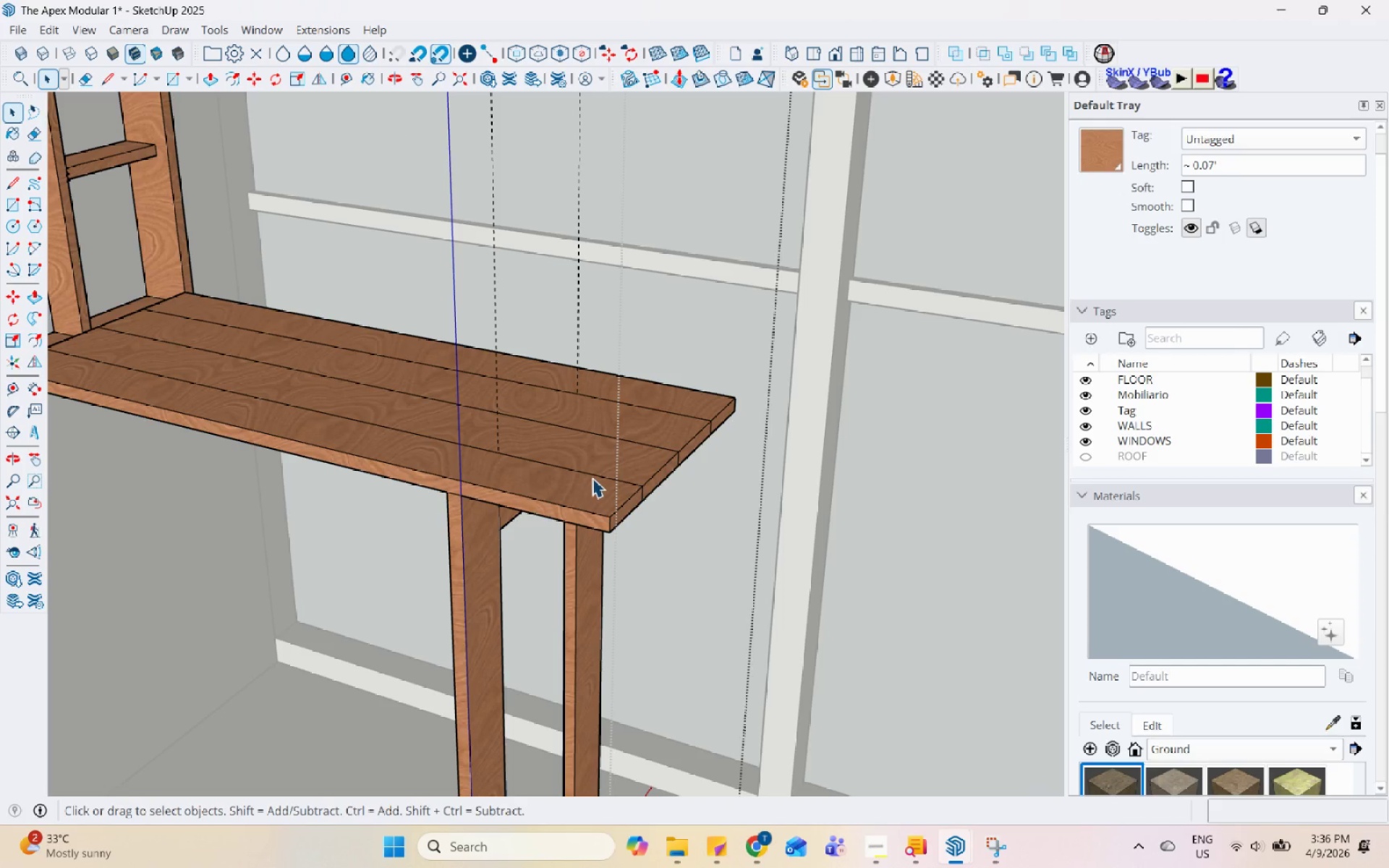 
triple_click([592, 477])
 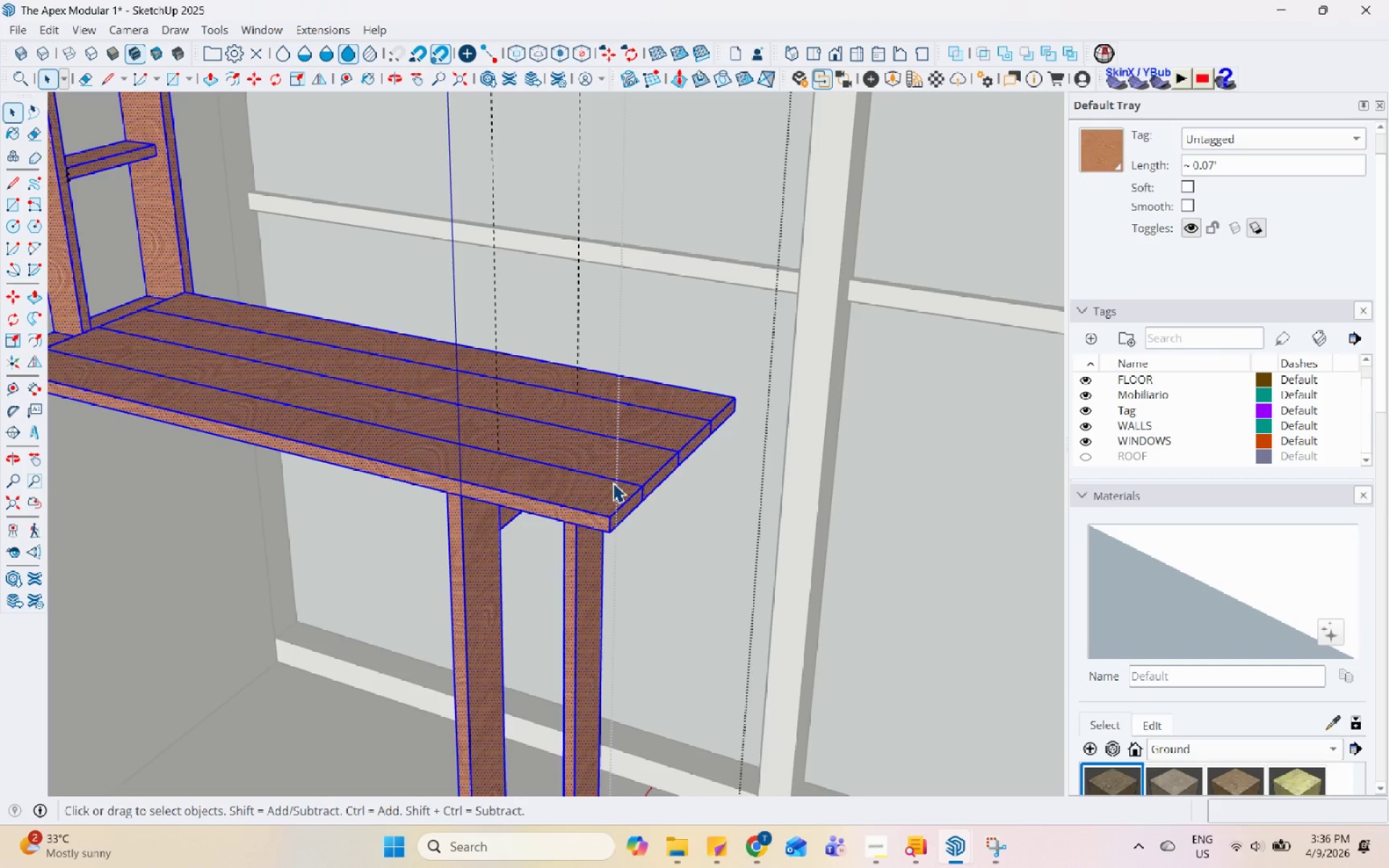 
left_click([623, 516])
 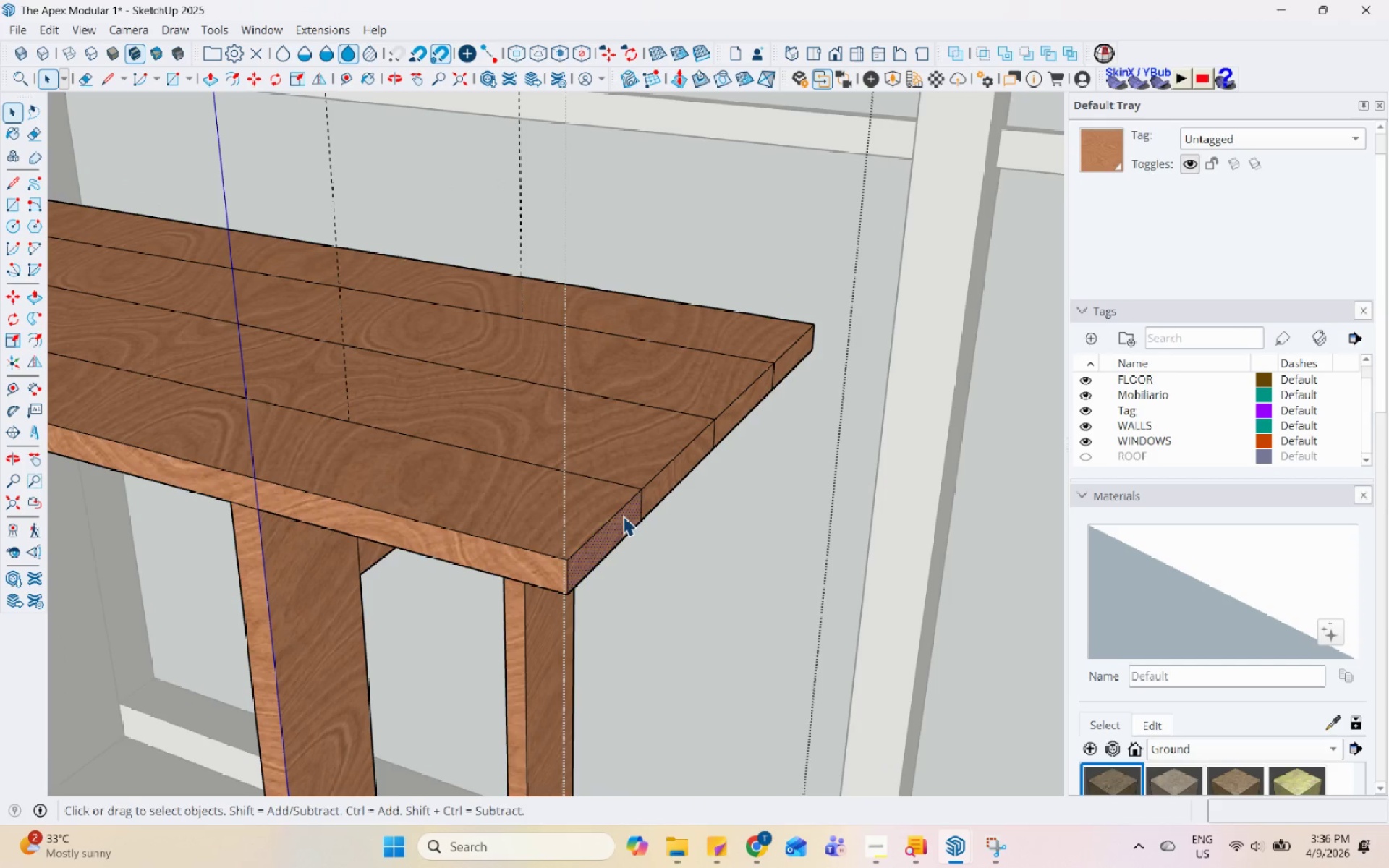 
scroll: coordinate [624, 514], scroll_direction: up, amount: 7.0
 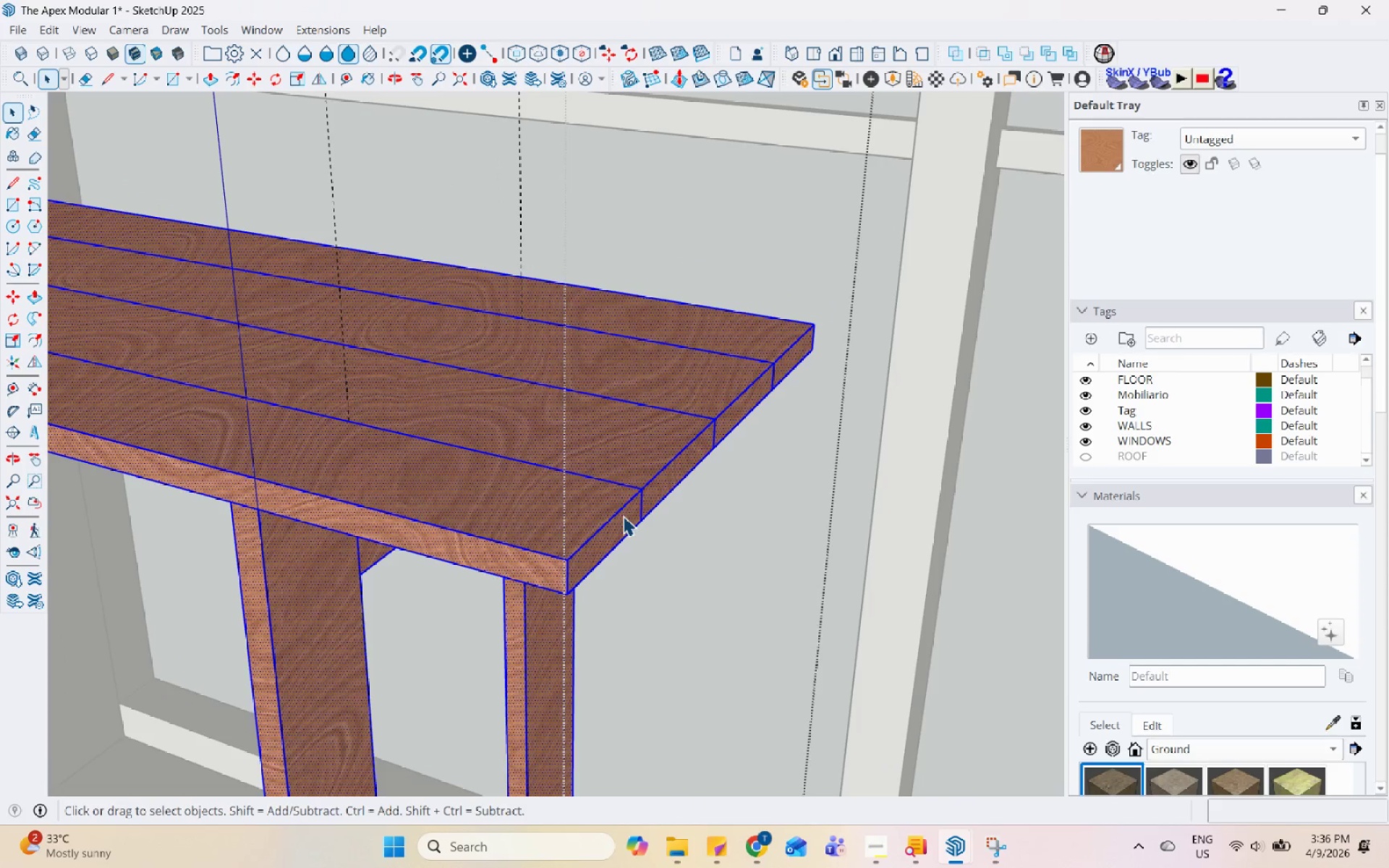 
scroll: coordinate [619, 524], scroll_direction: down, amount: 6.0
 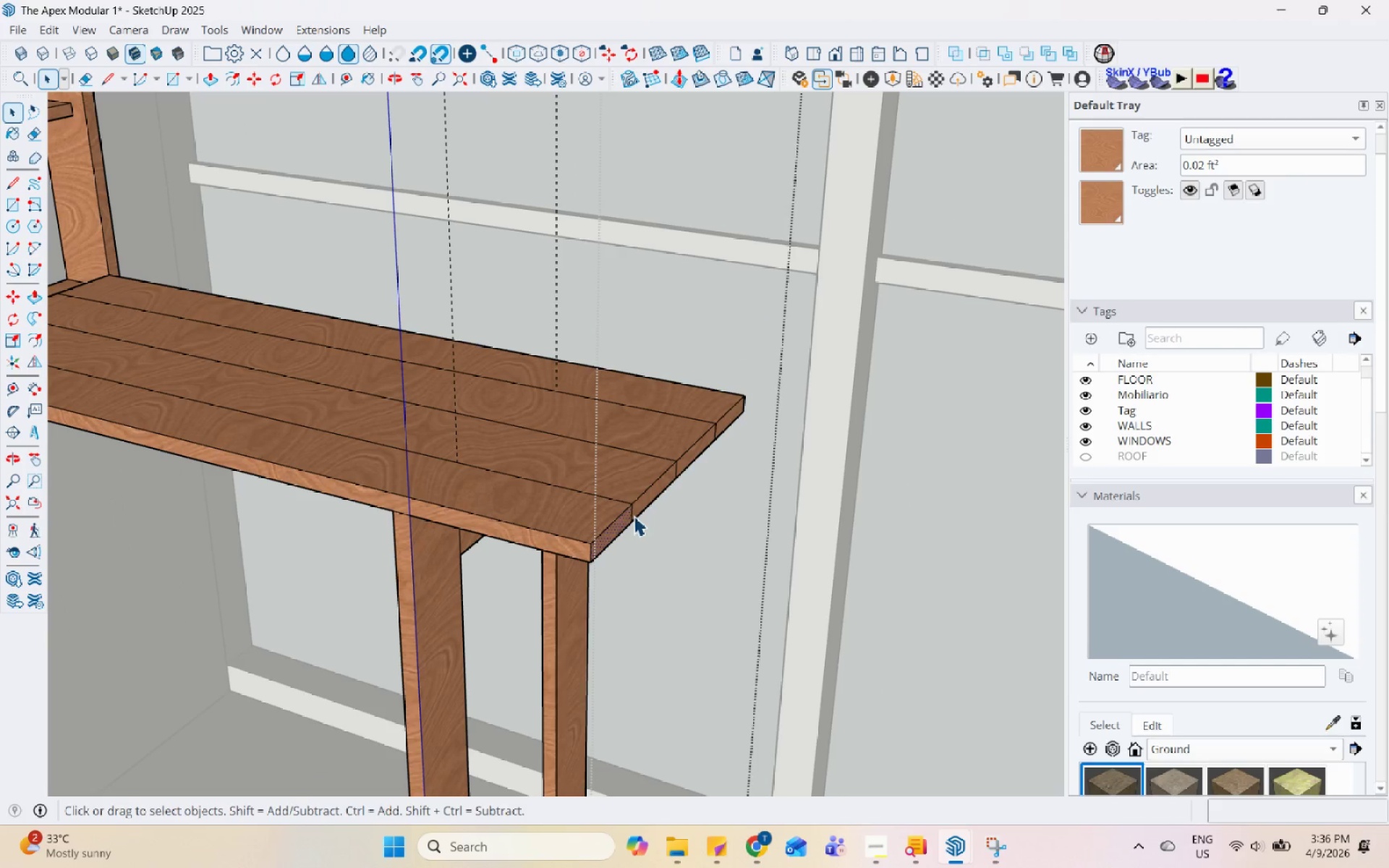 
right_click([633, 516])
 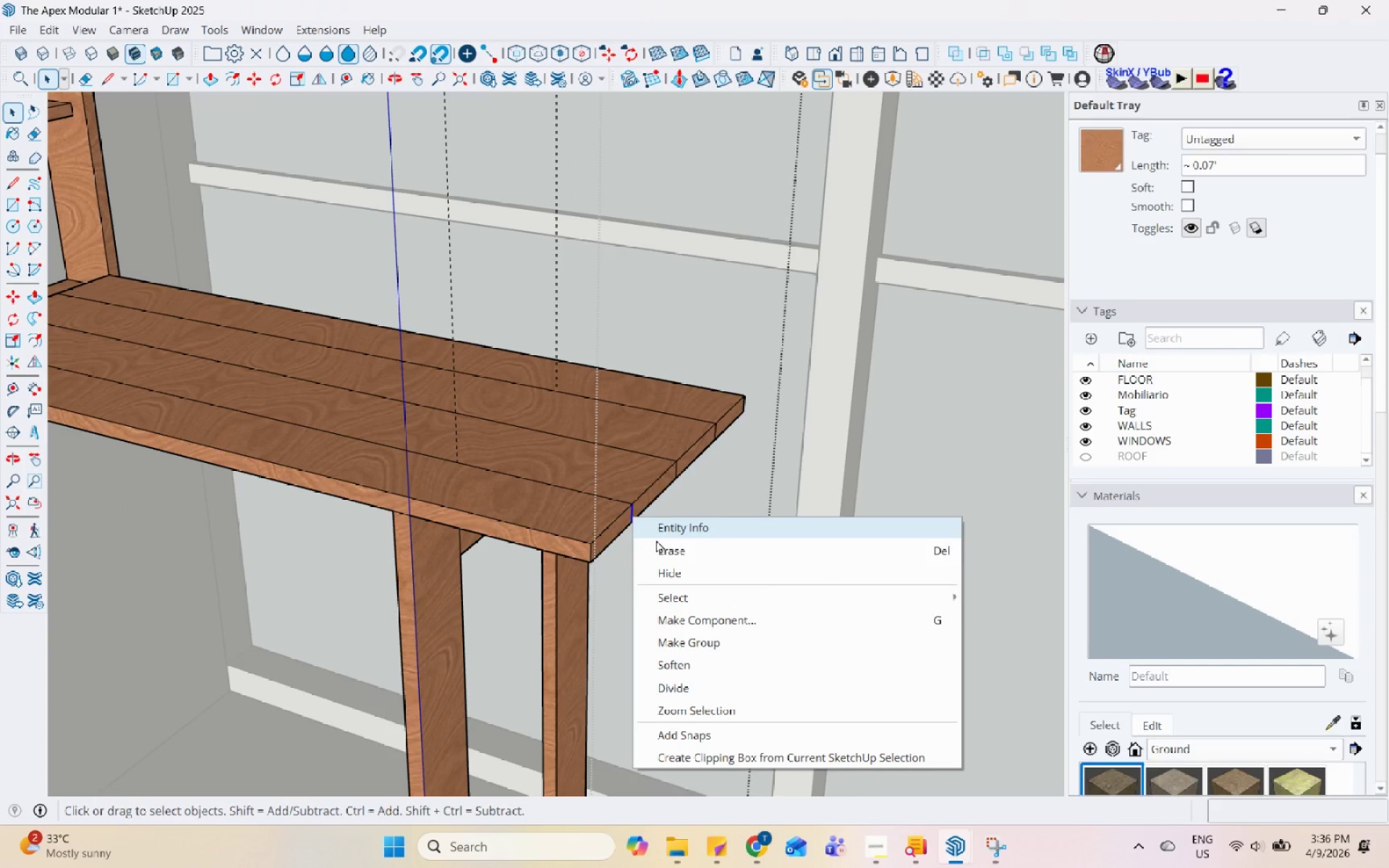 
left_click([662, 550])
 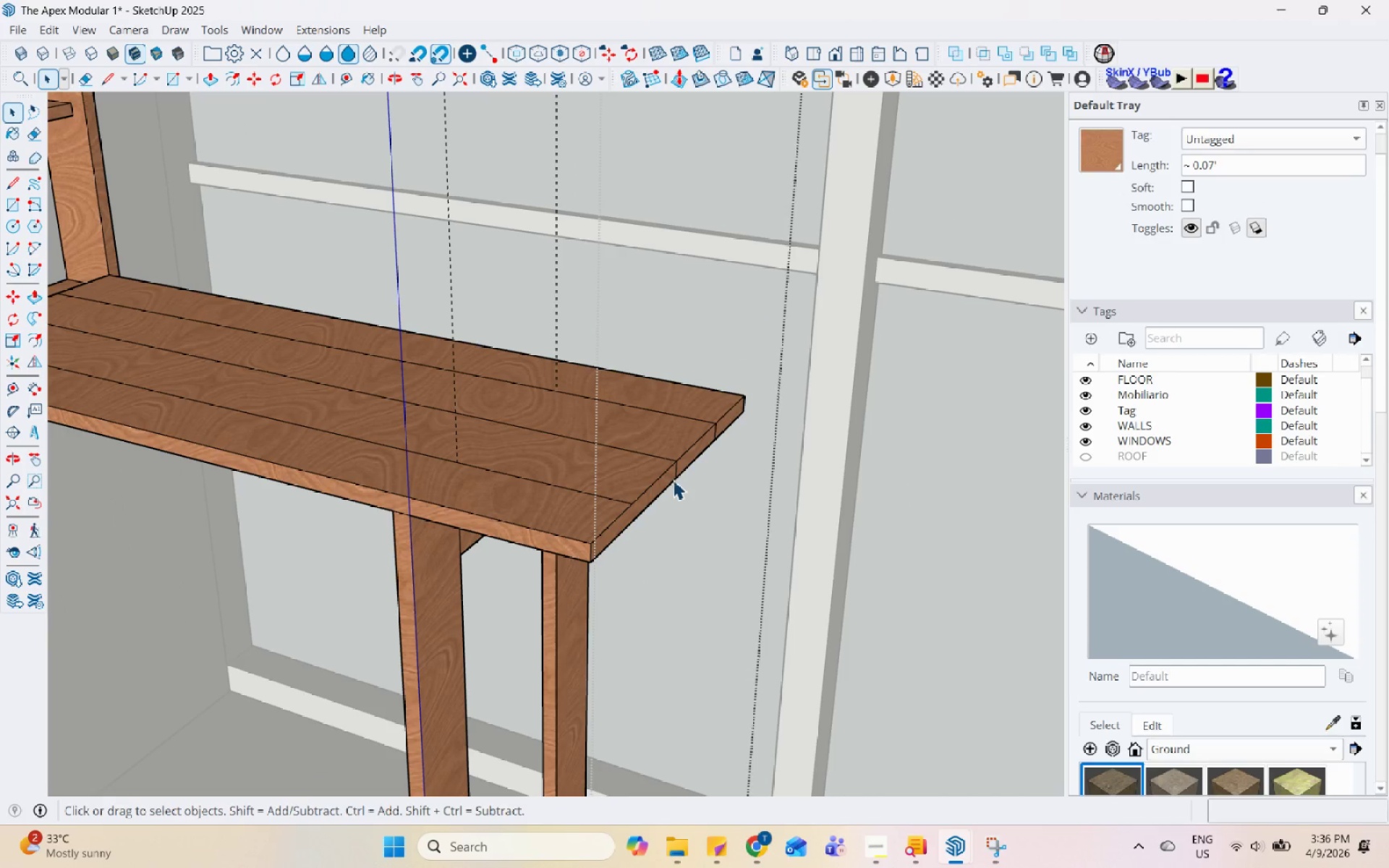 
left_click([679, 470])
 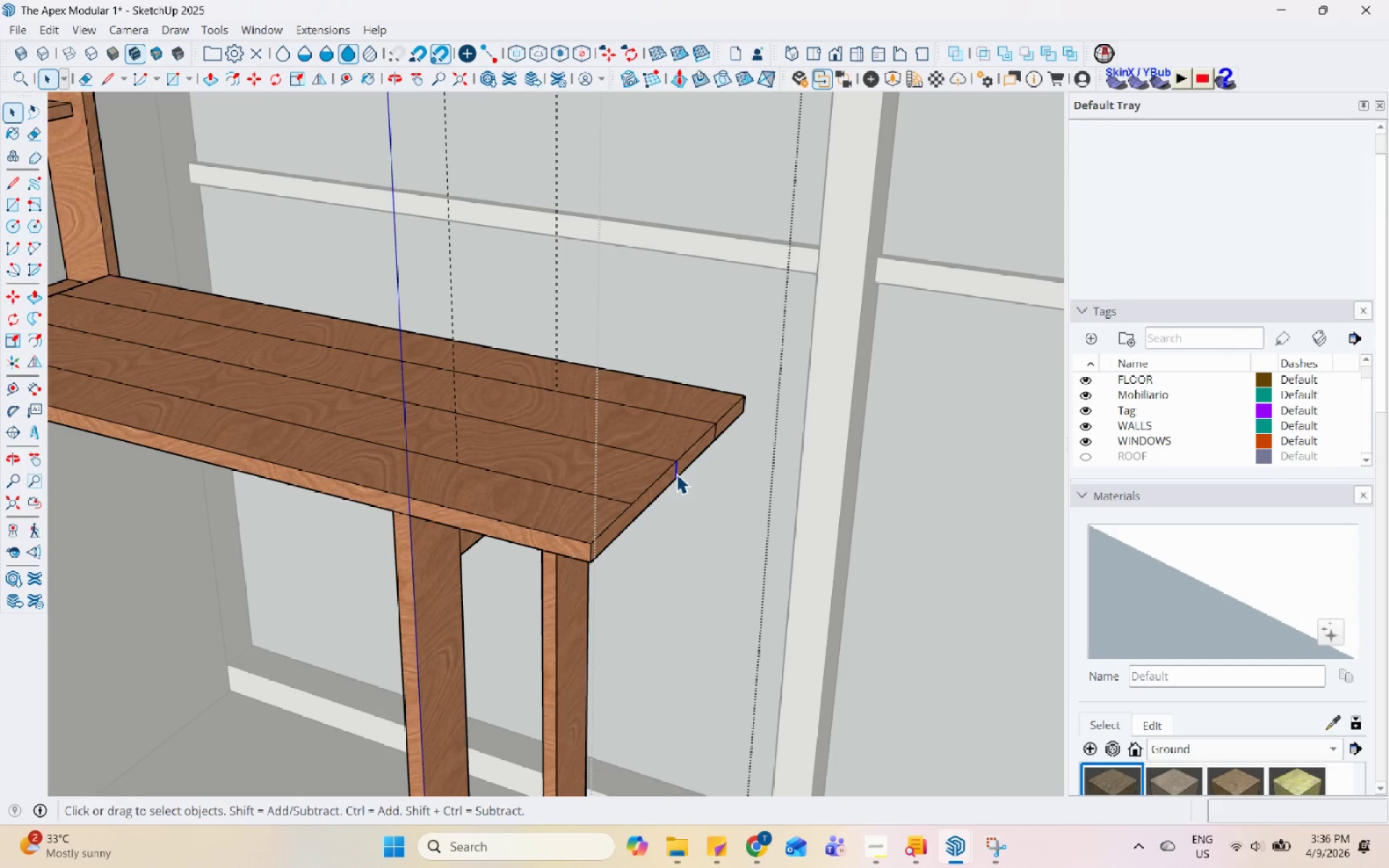 
right_click([676, 474])
 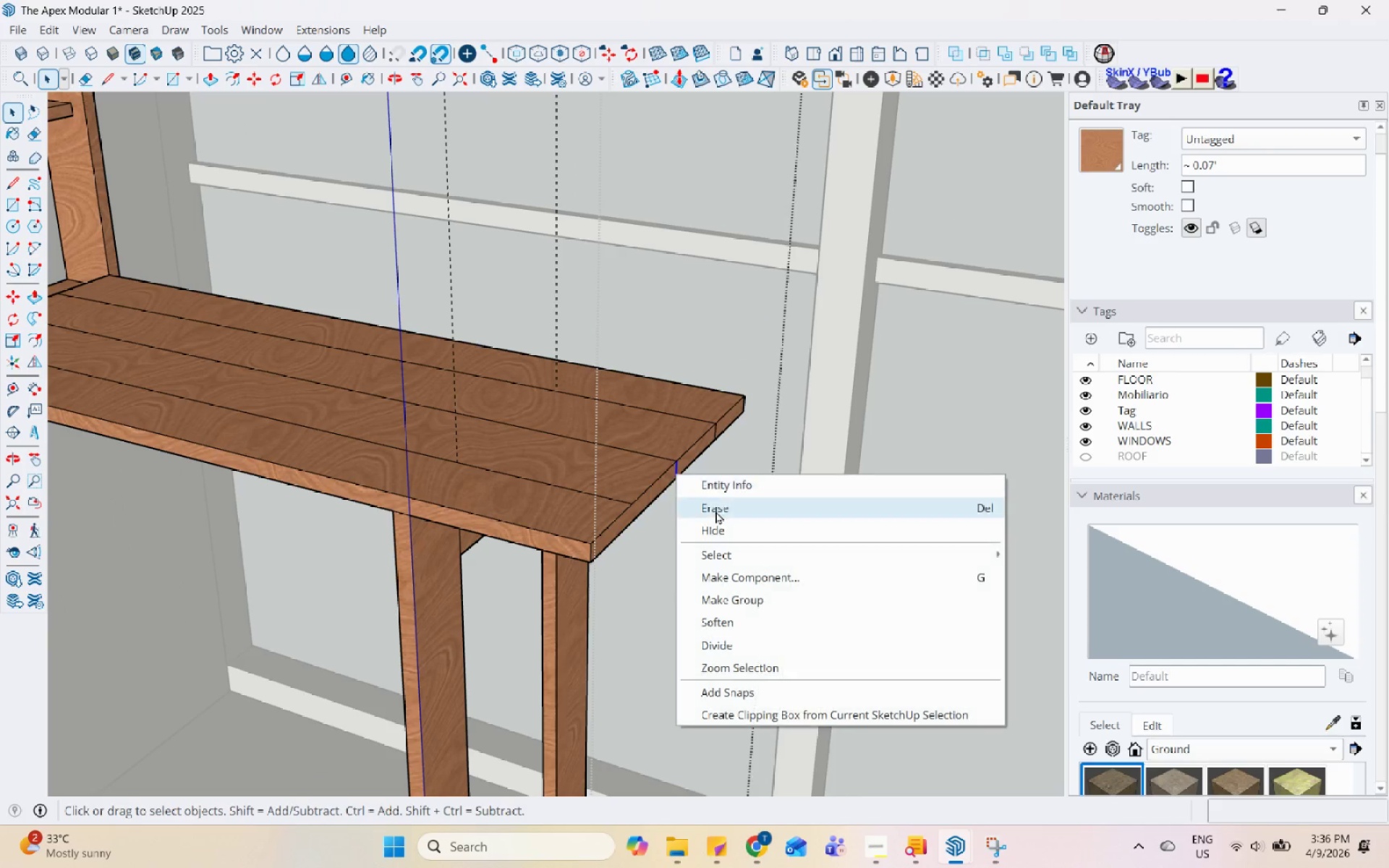 
left_click([718, 514])
 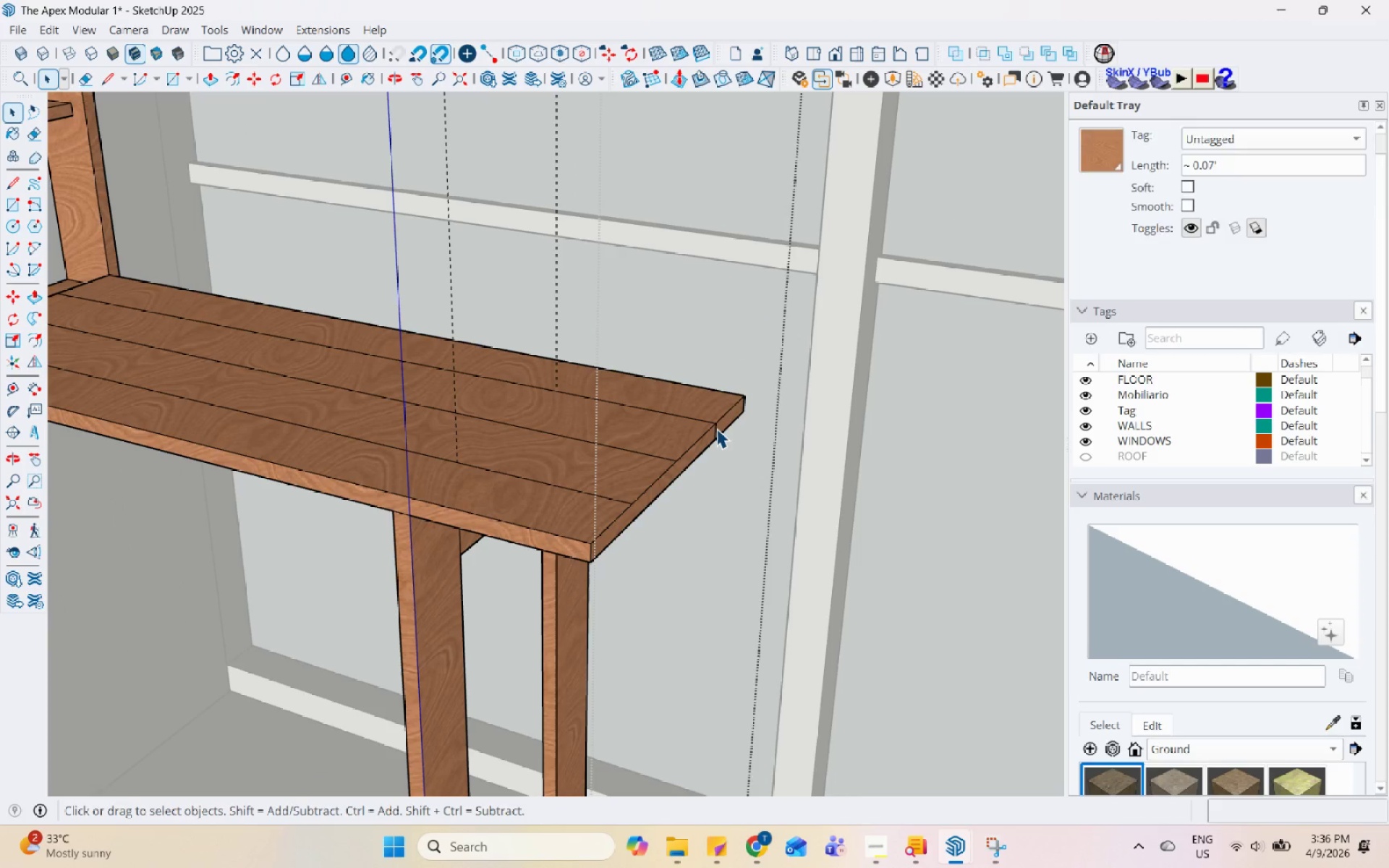 
left_click([715, 430])
 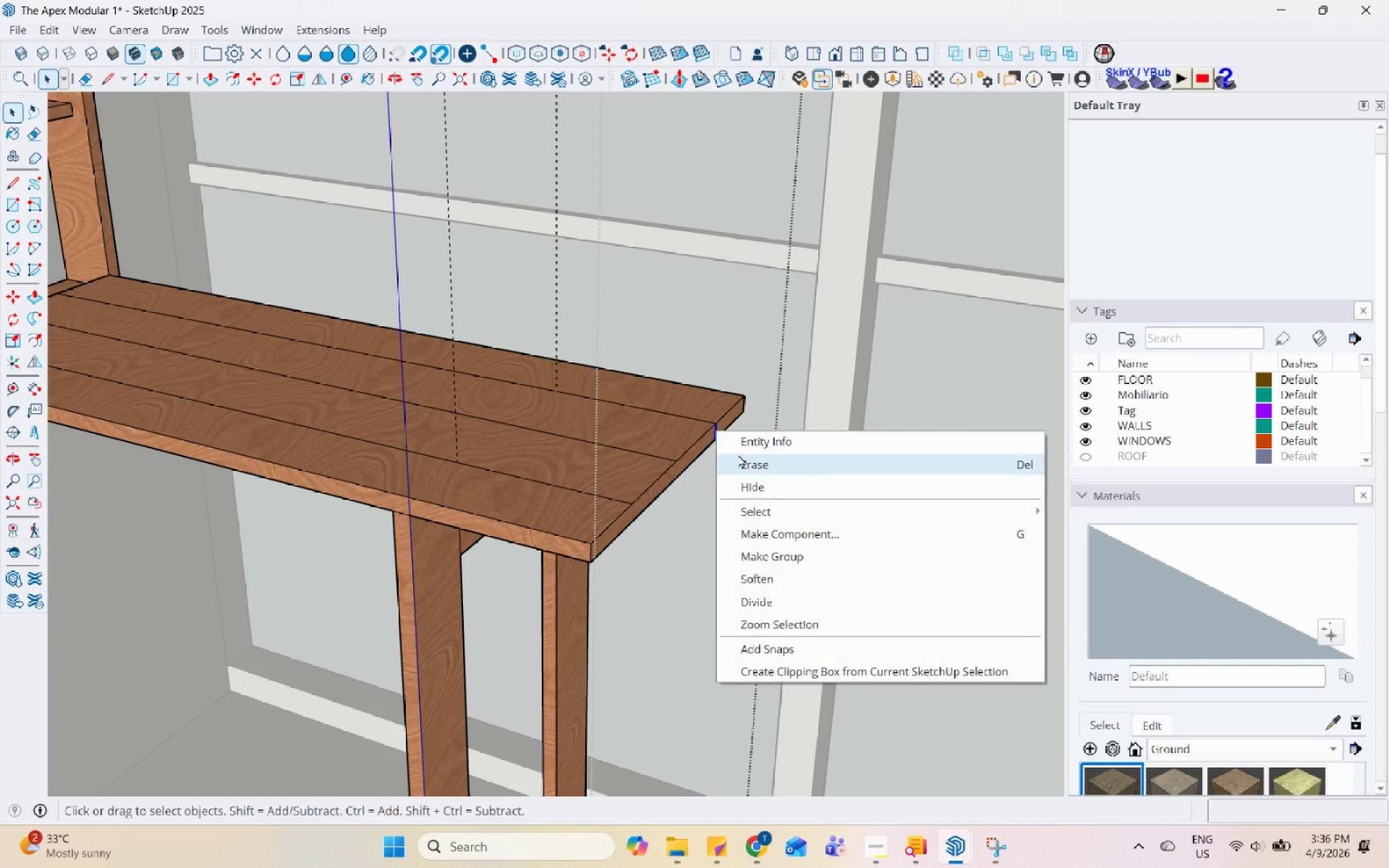 
left_click([746, 467])
 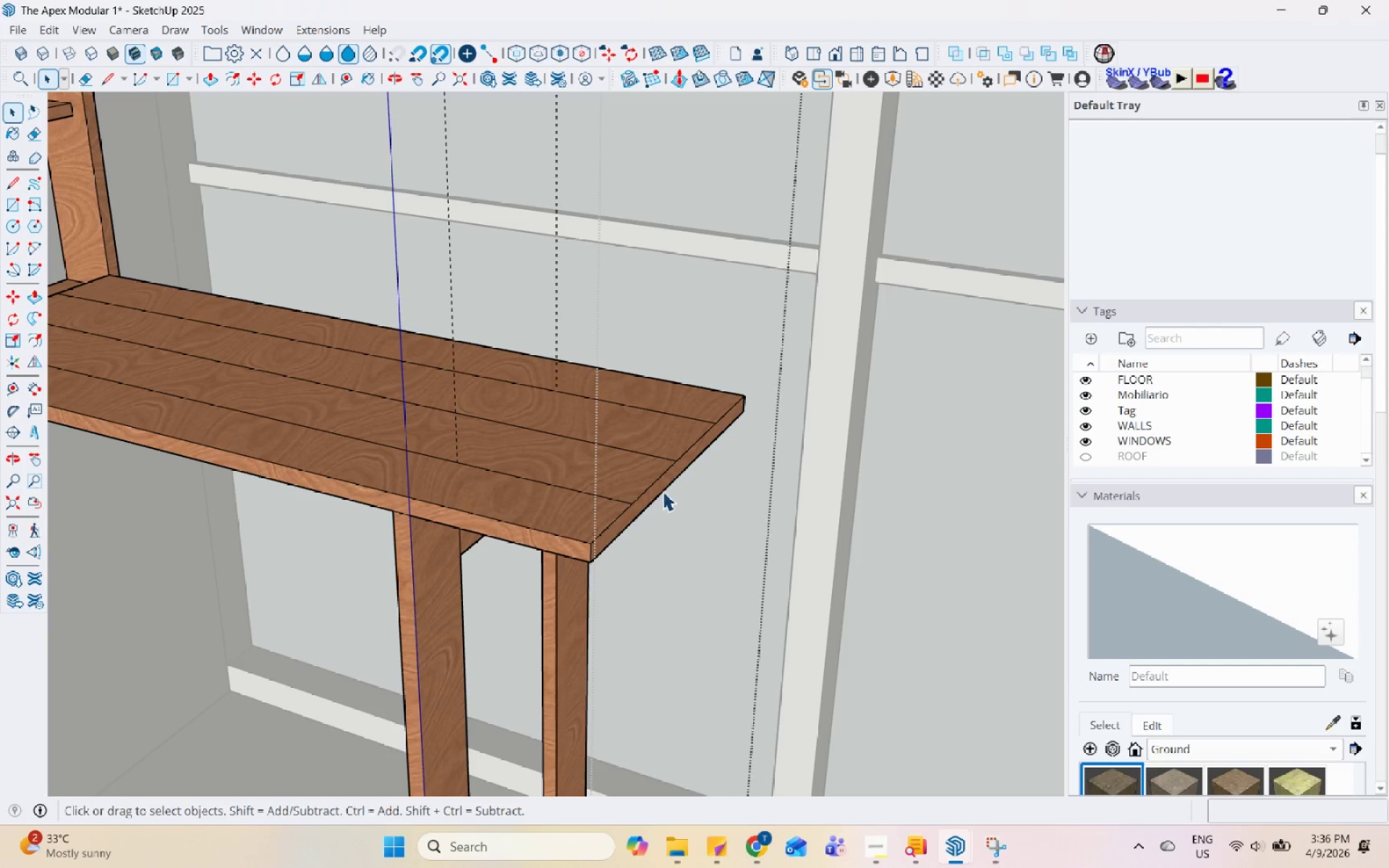 
left_click([658, 486])
 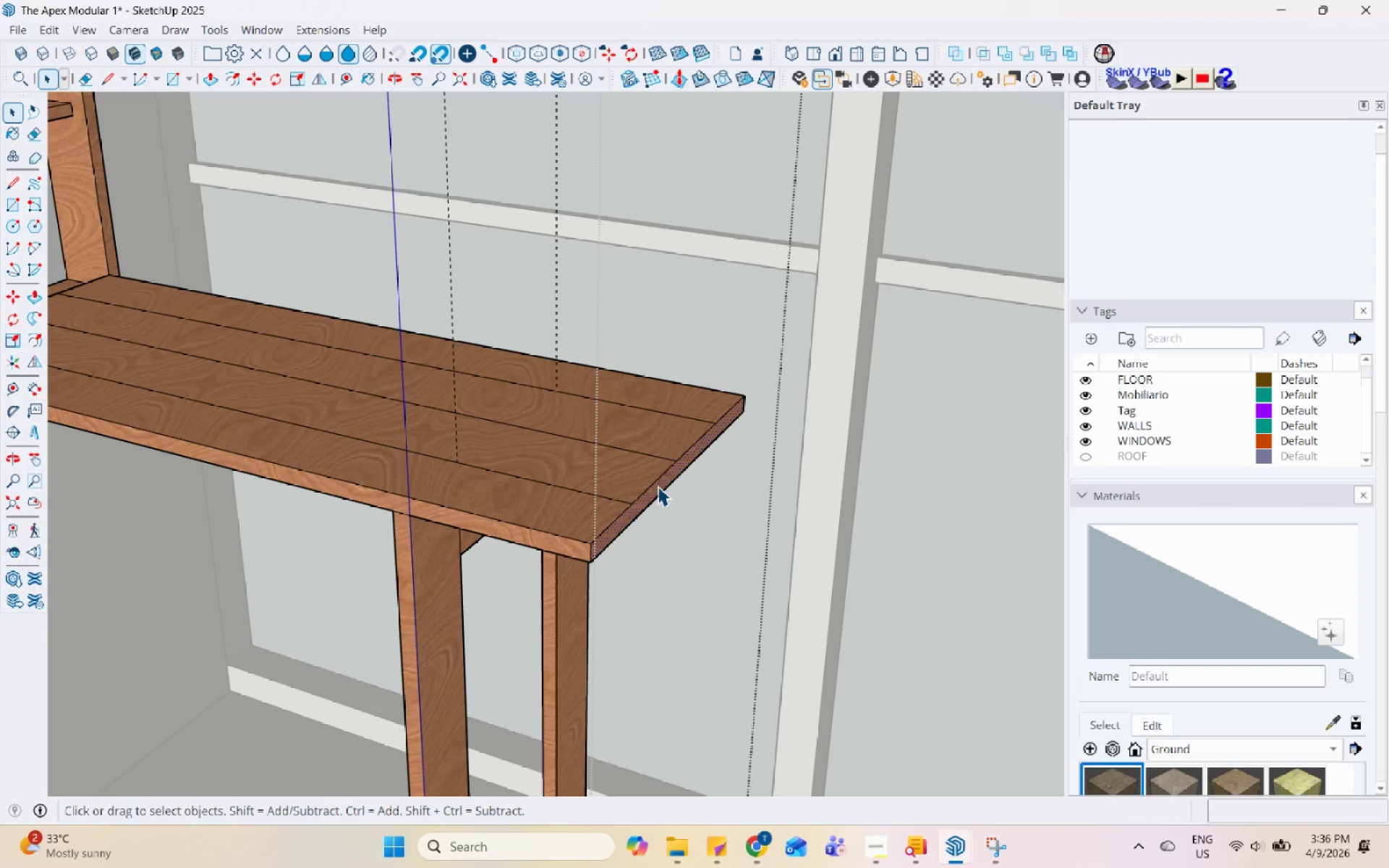 
key(P)
 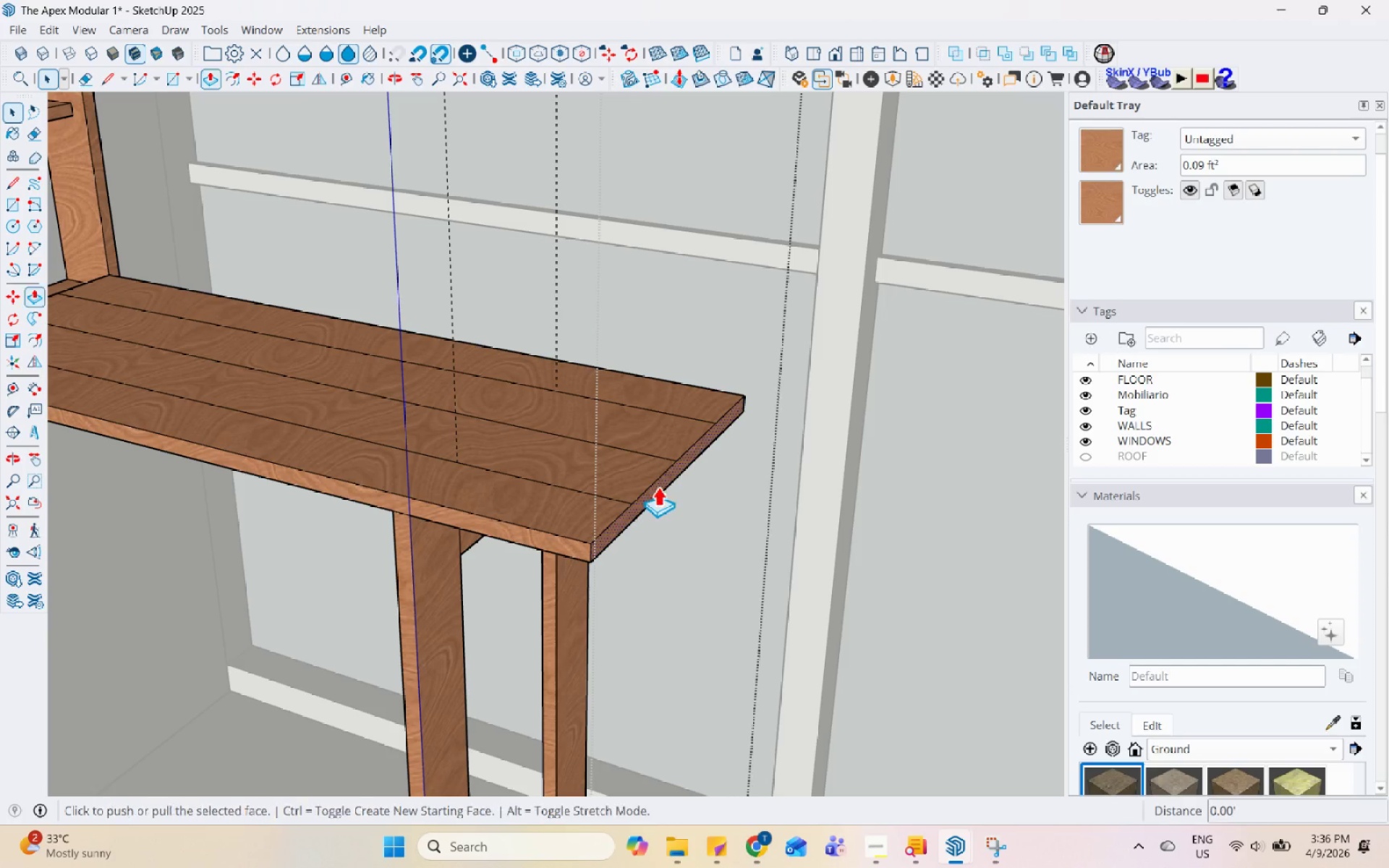 
left_click([658, 486])
 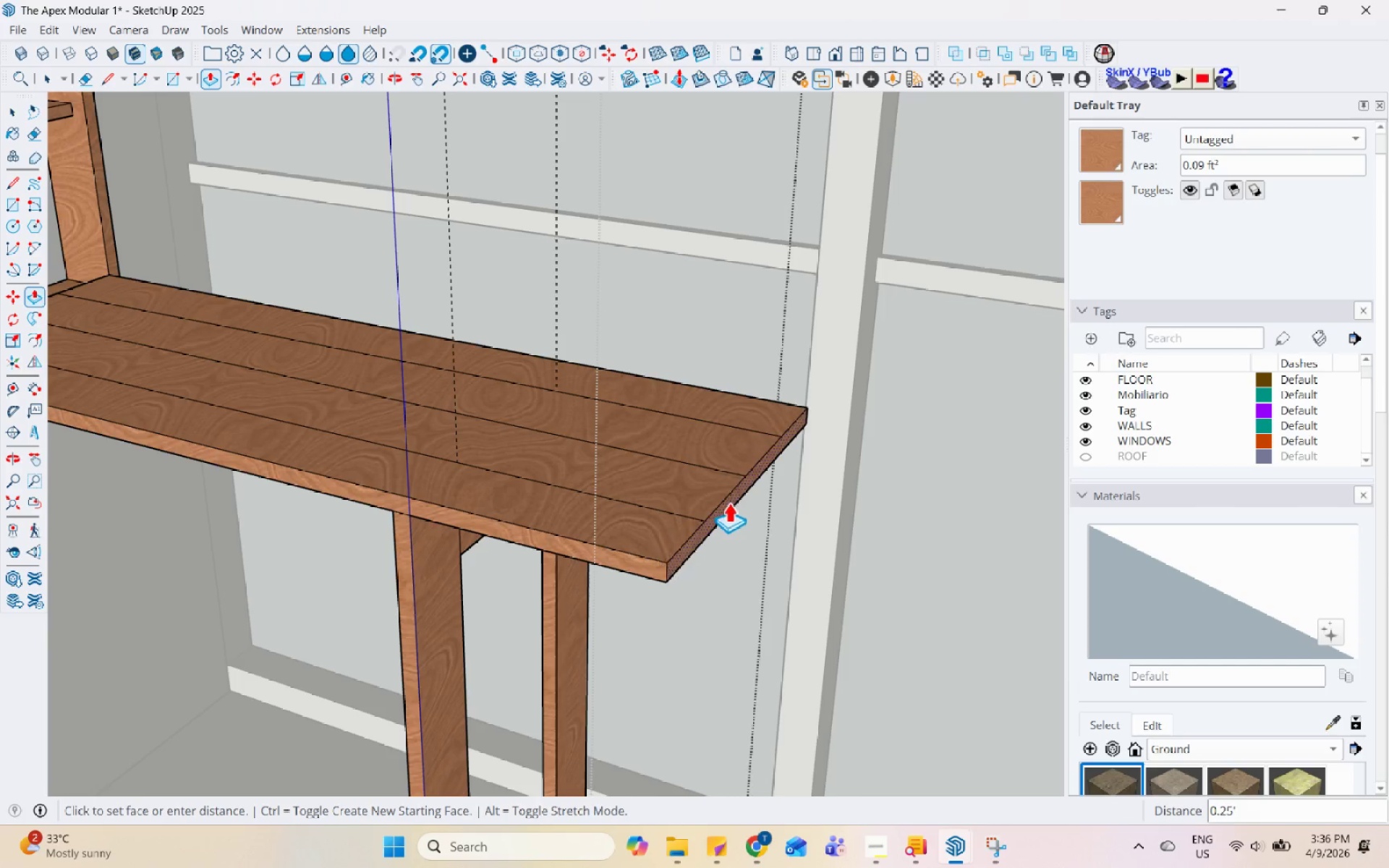 
scroll: coordinate [897, 516], scroll_direction: down, amount: 10.0
 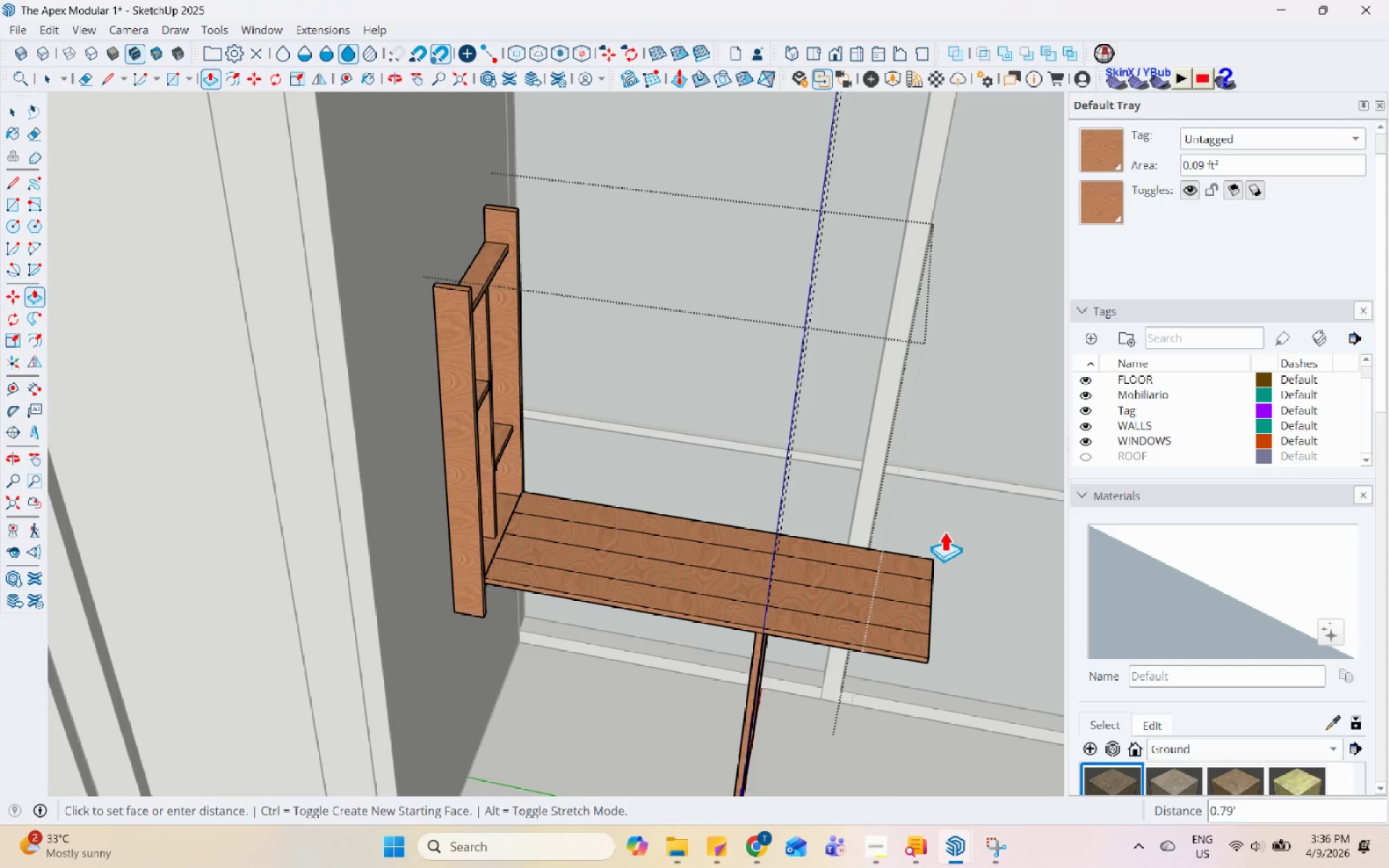 
left_click([946, 532])
 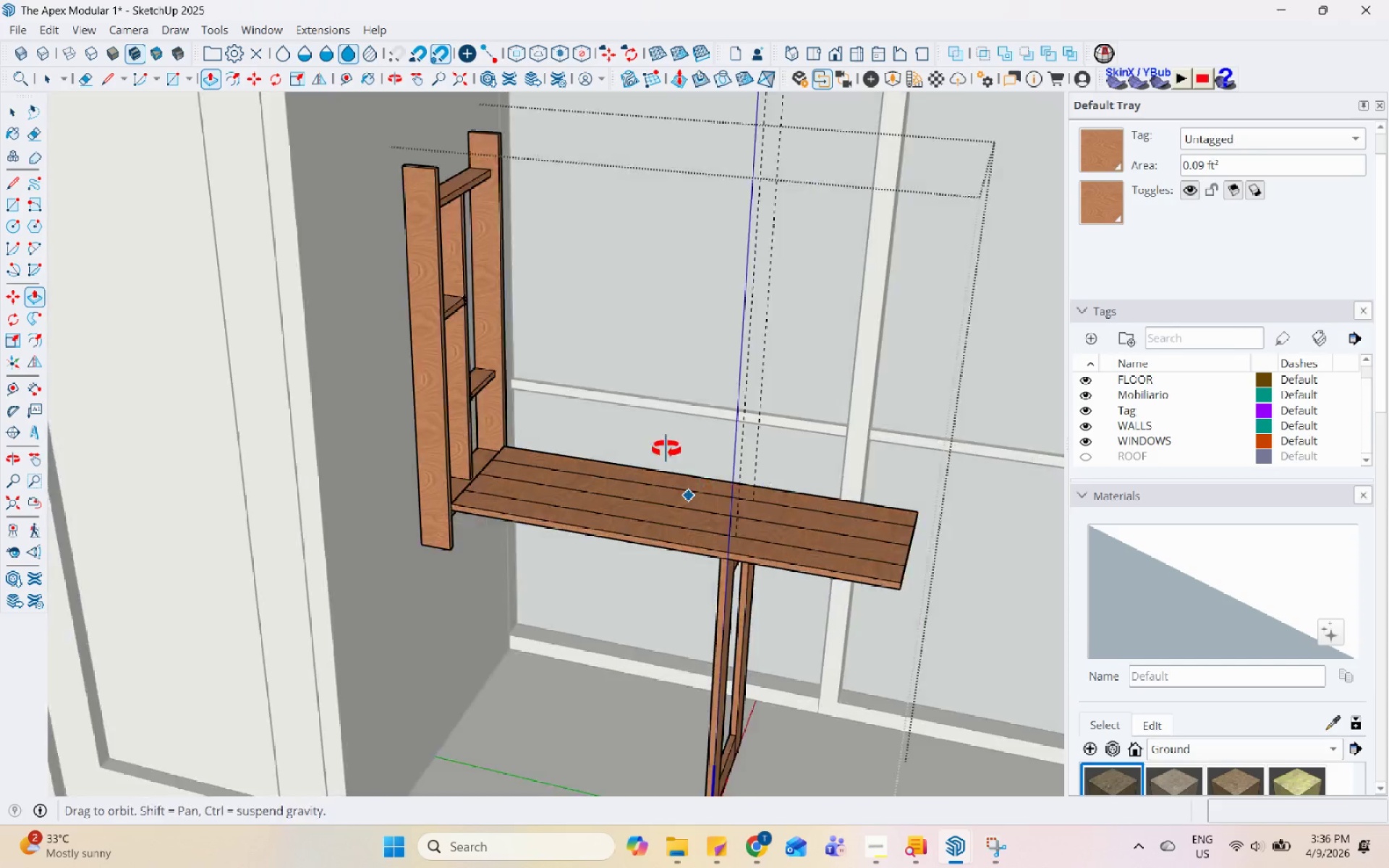 
double_click([626, 391])
 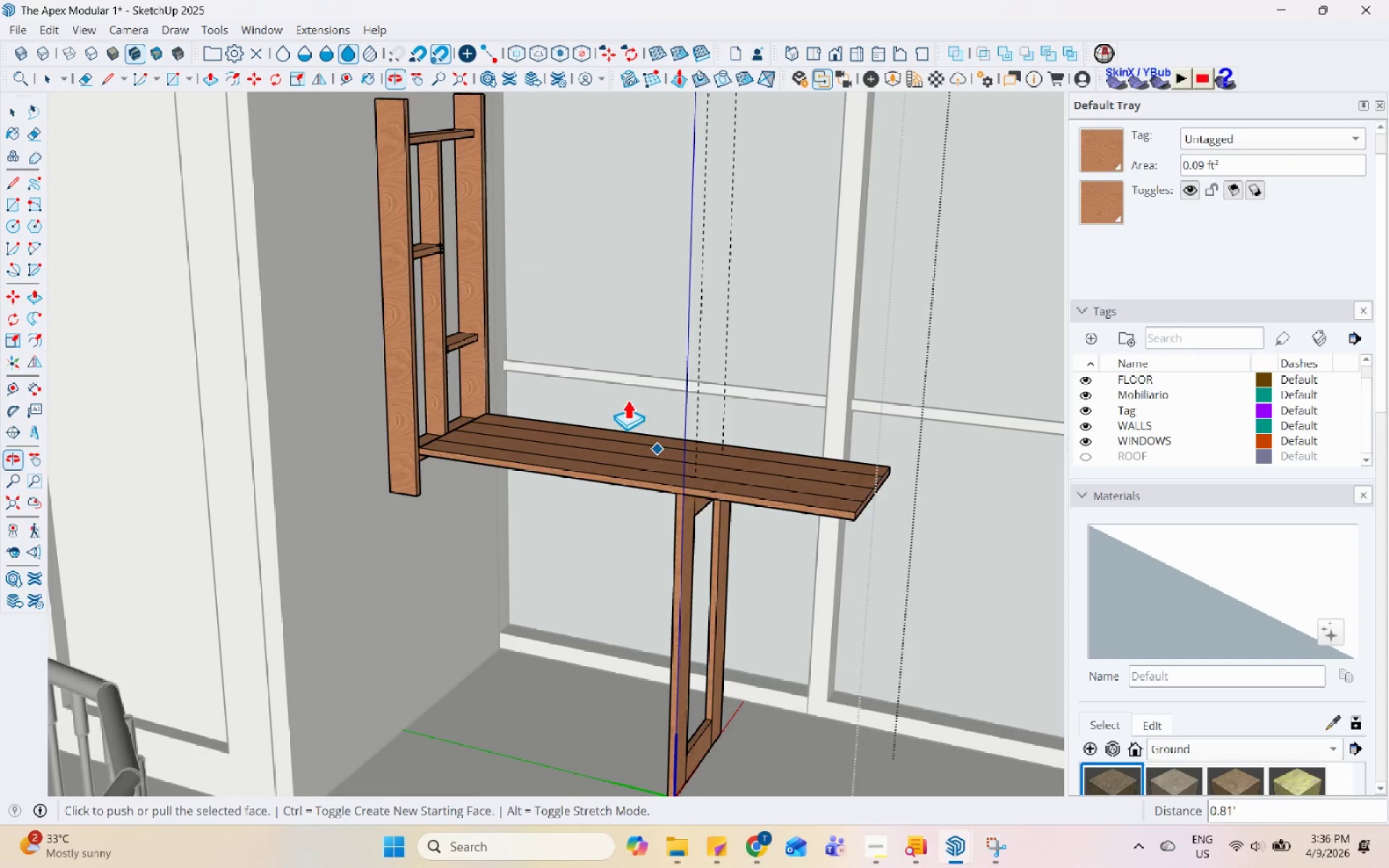 
key(Space)
 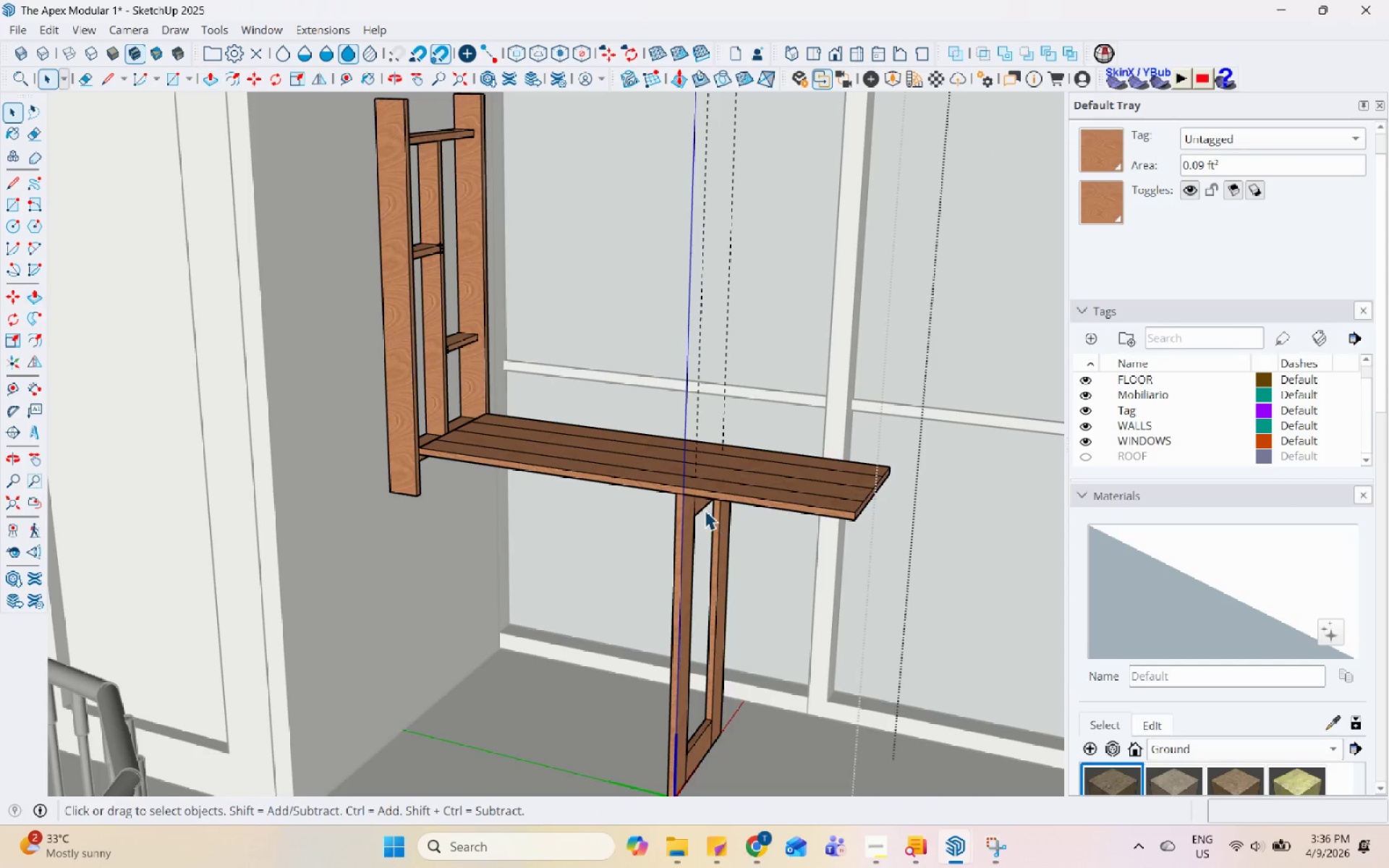 
left_click([697, 511])
 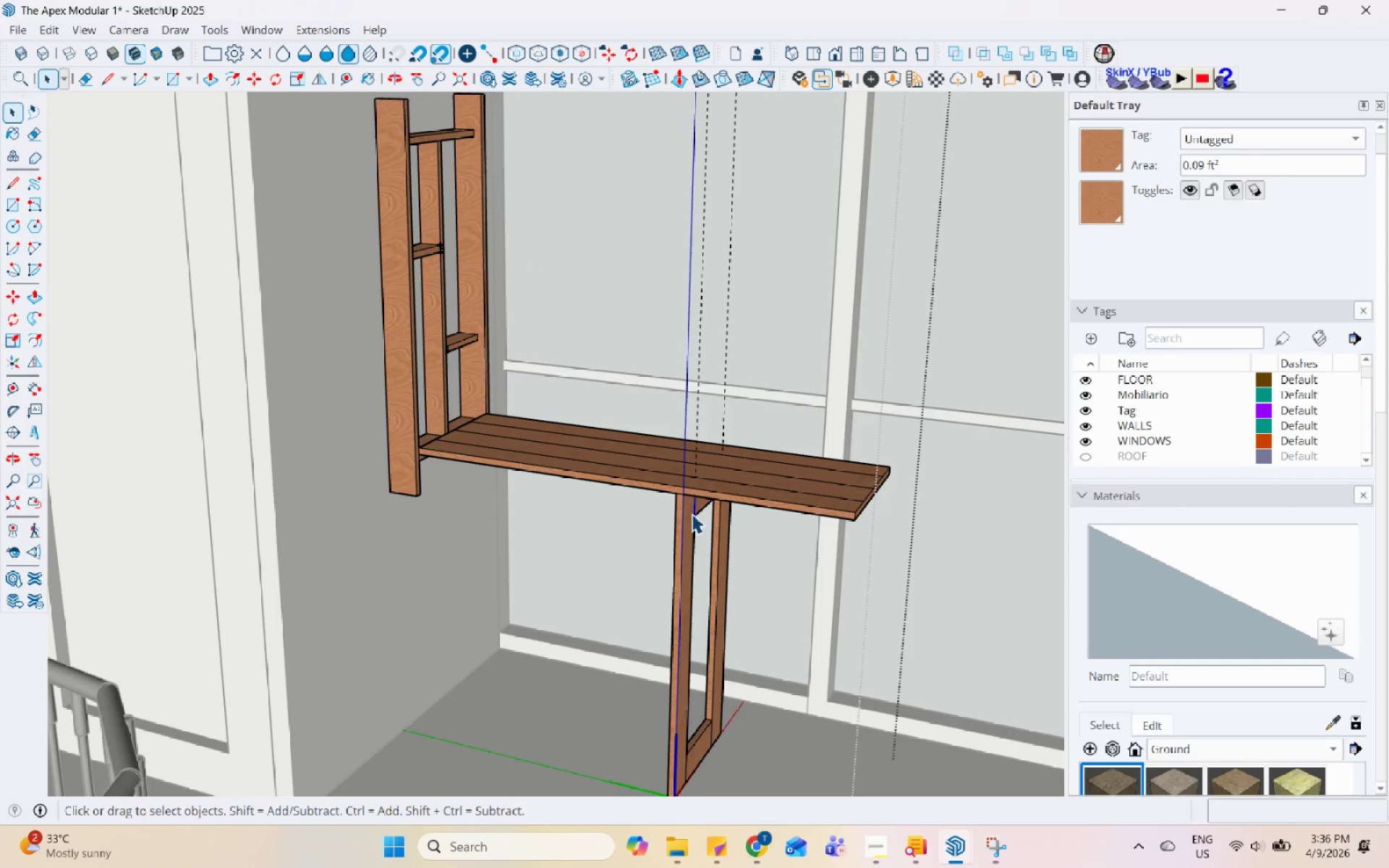 
double_click([691, 514])
 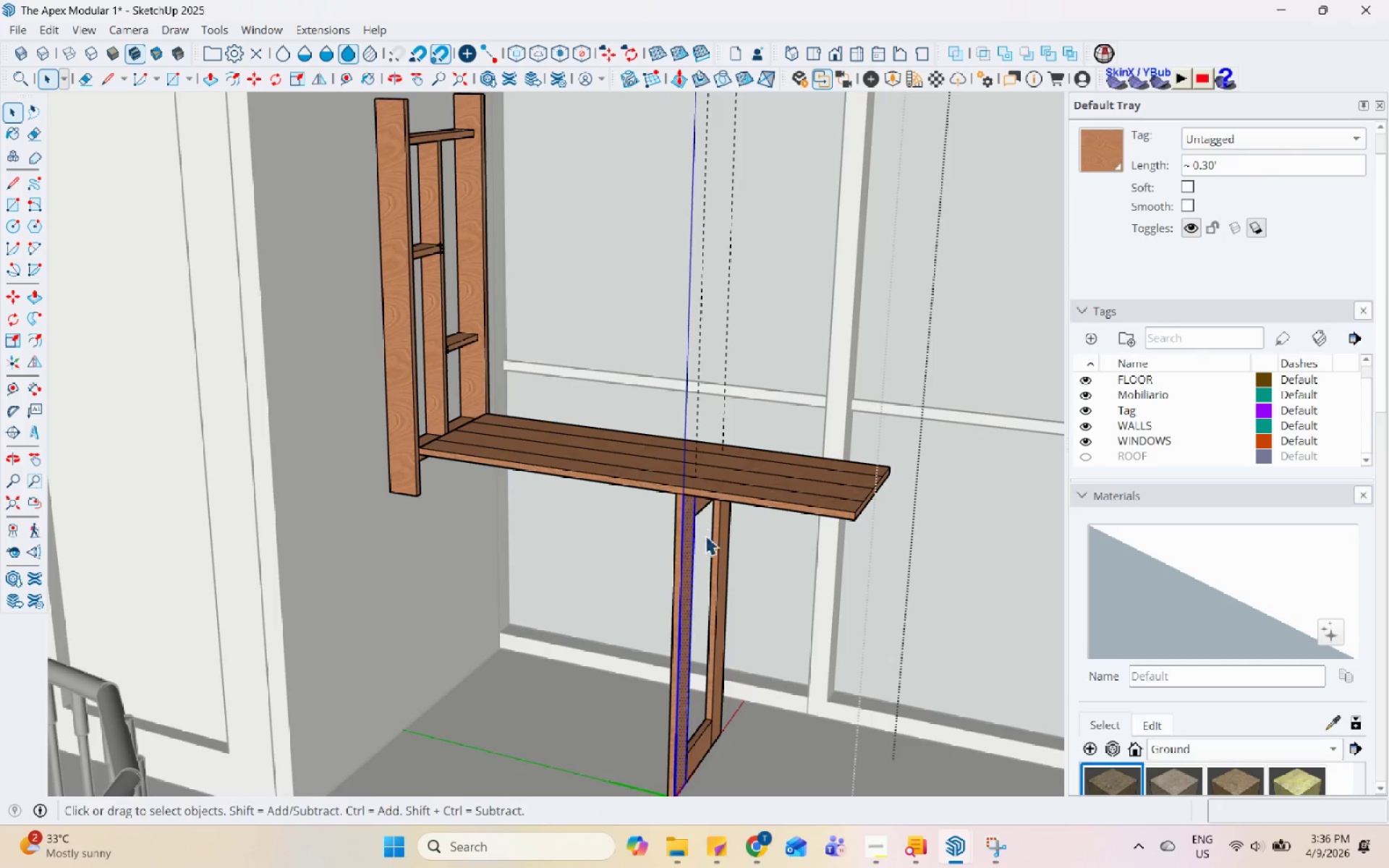 
scroll: coordinate [436, 341], scroll_direction: down, amount: 13.0
 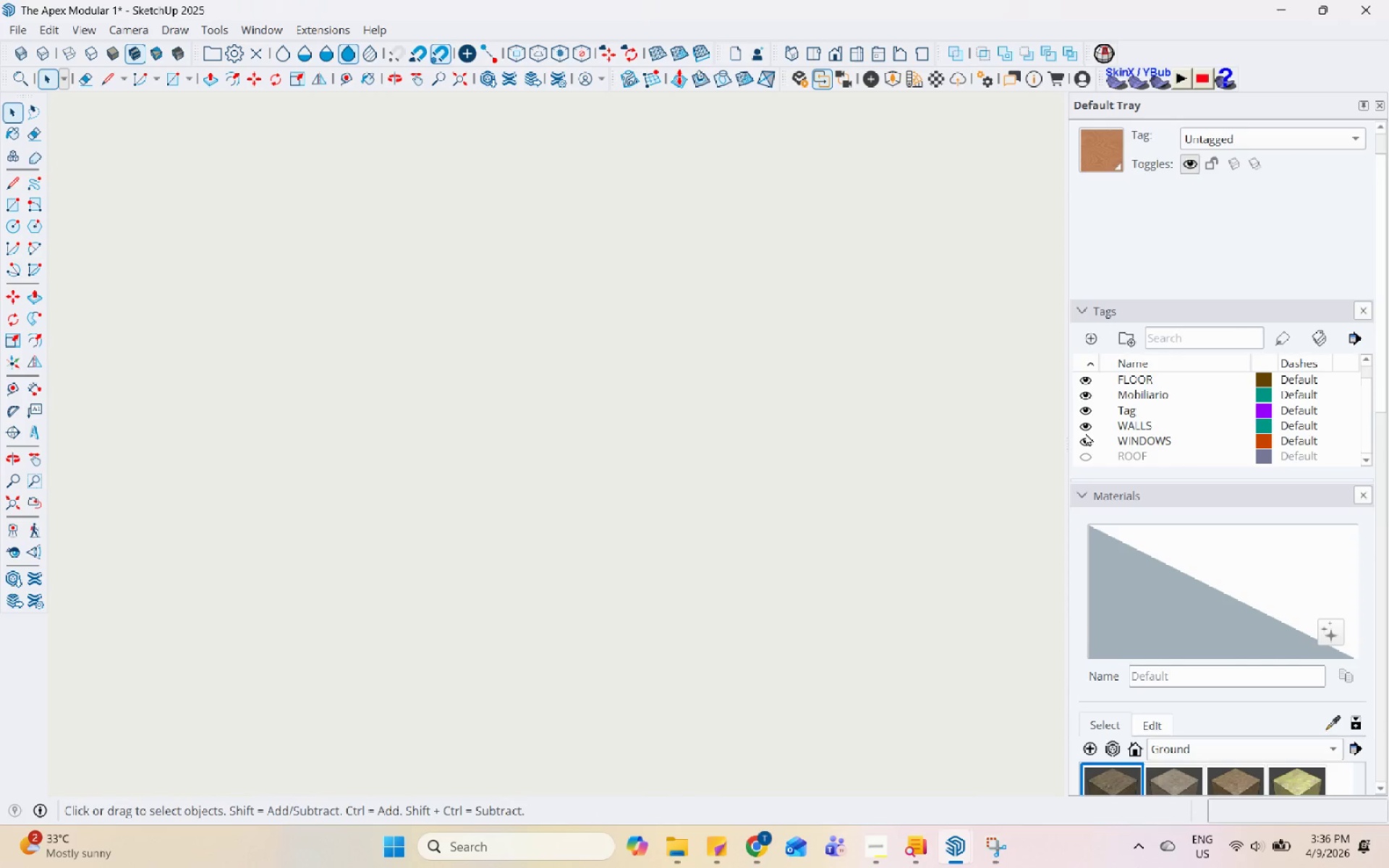 
left_click([1083, 425])
 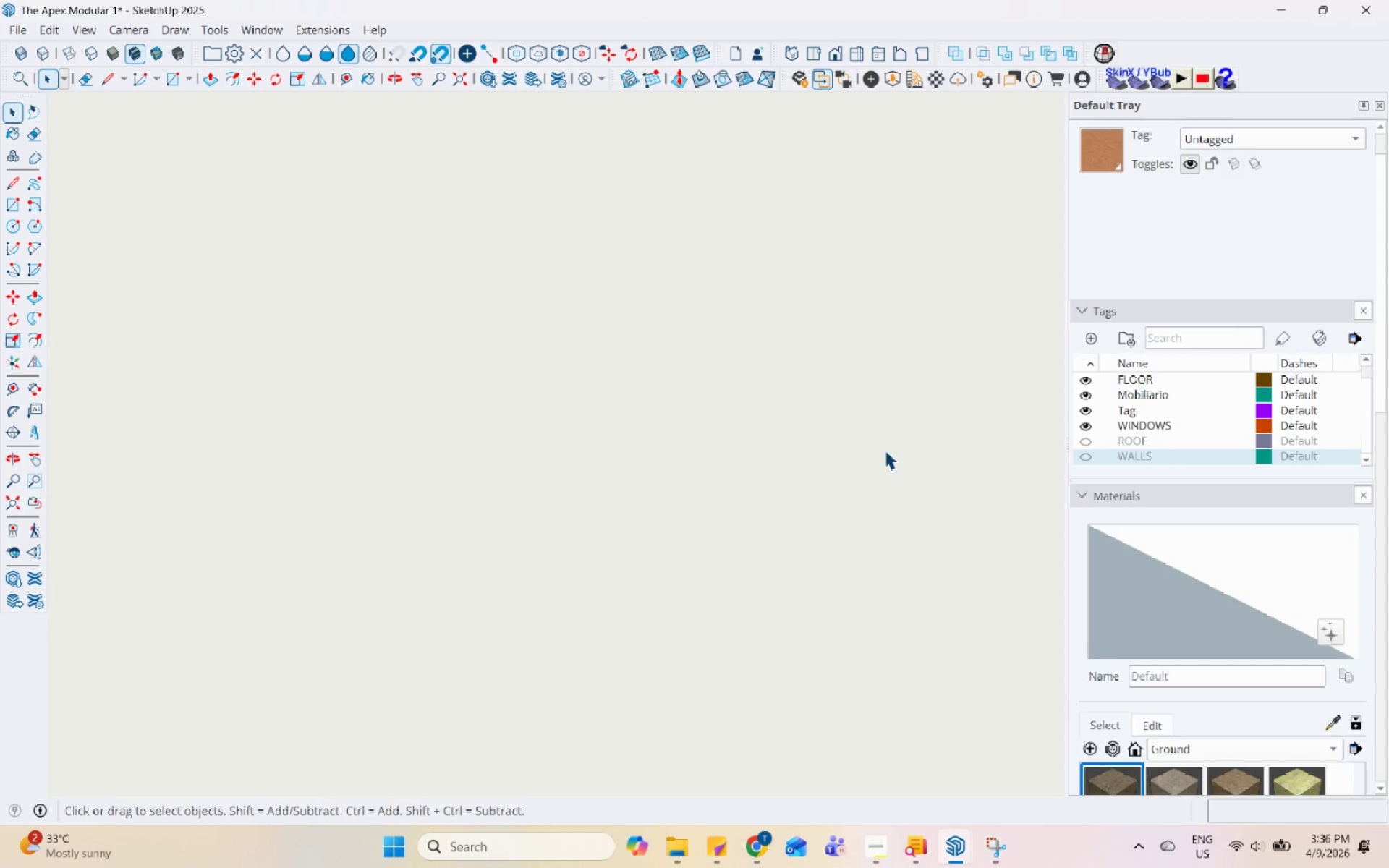 
key(Space)
 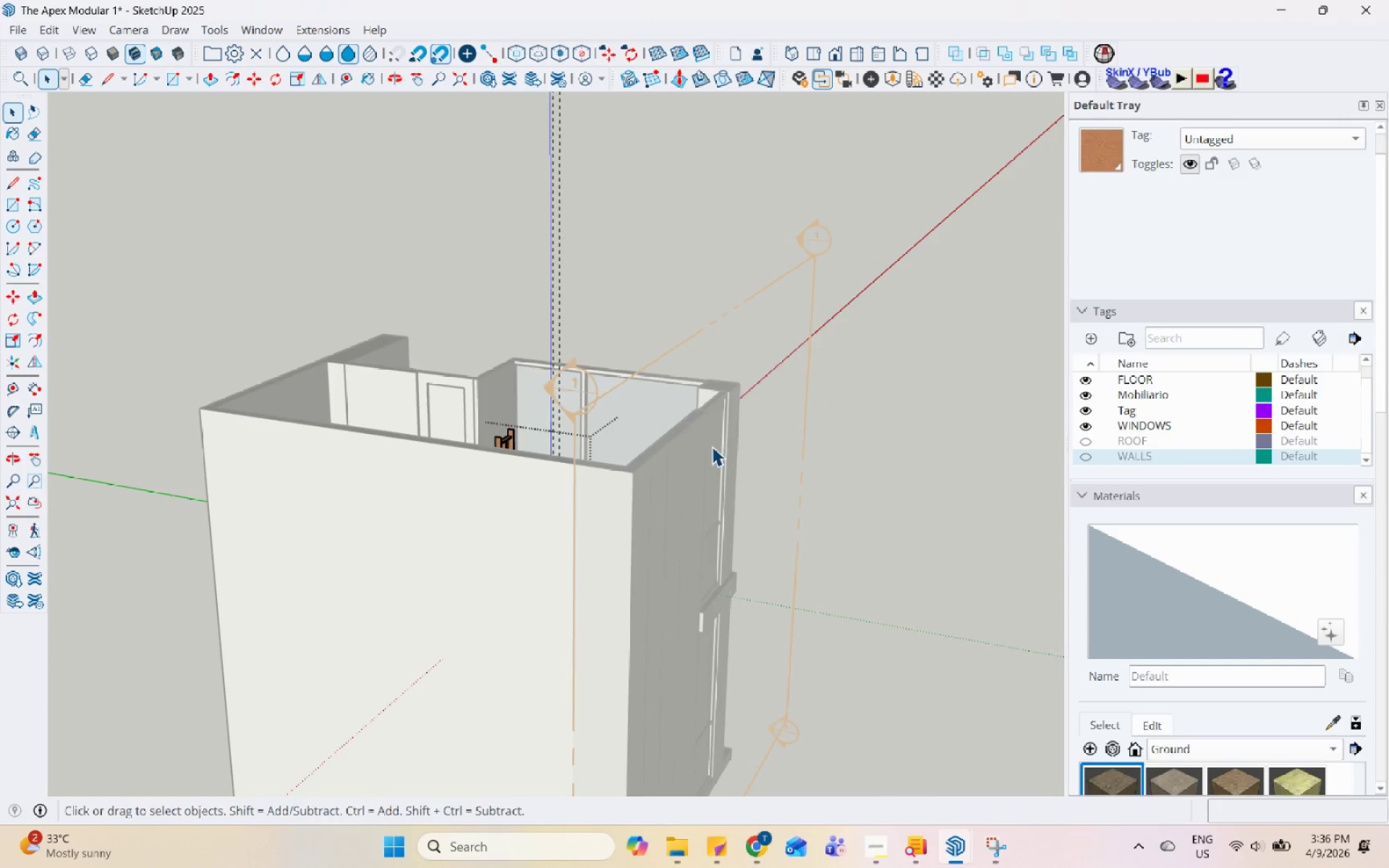 
key(Escape)
 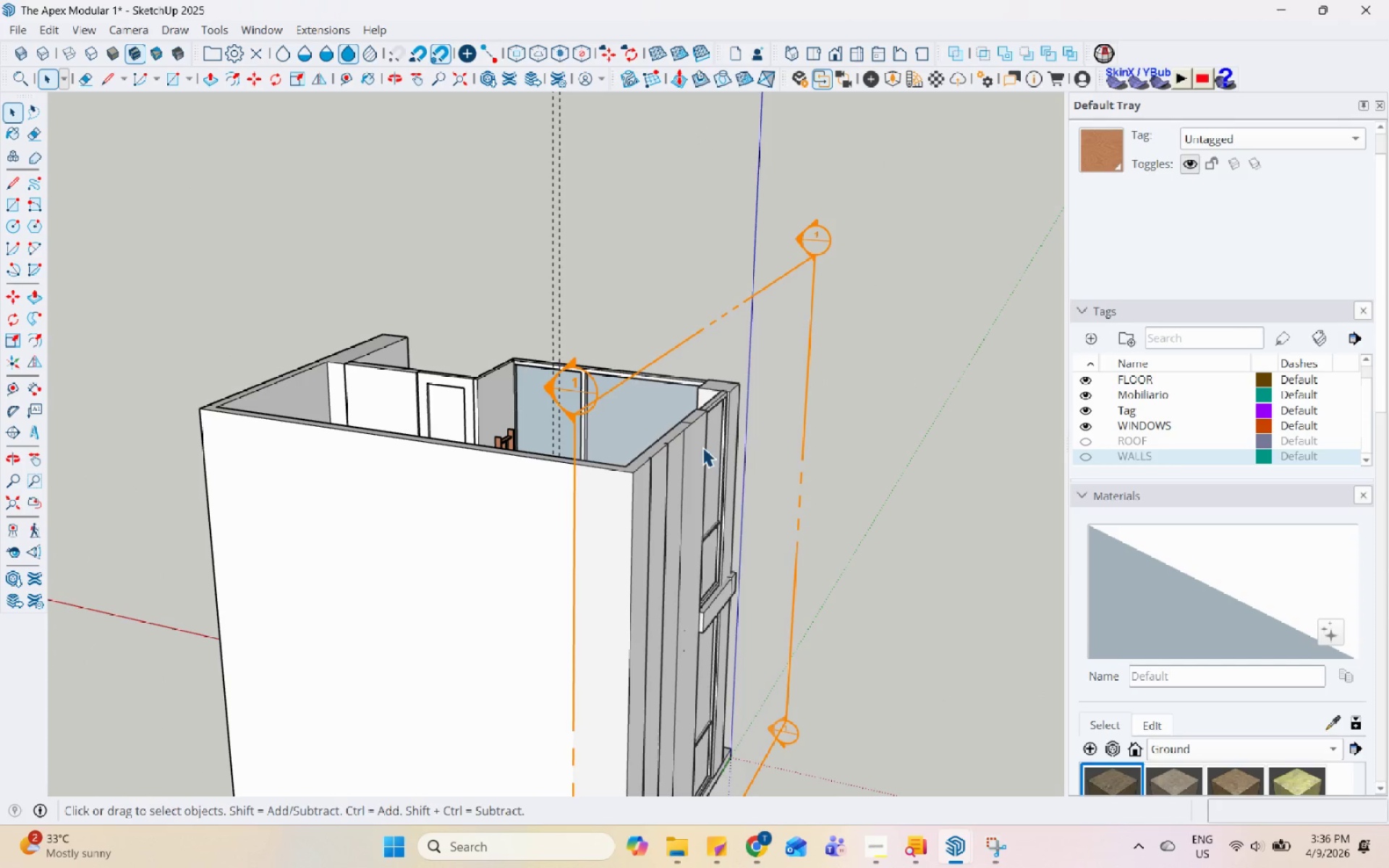 
scroll: coordinate [521, 498], scroll_direction: down, amount: 42.0
 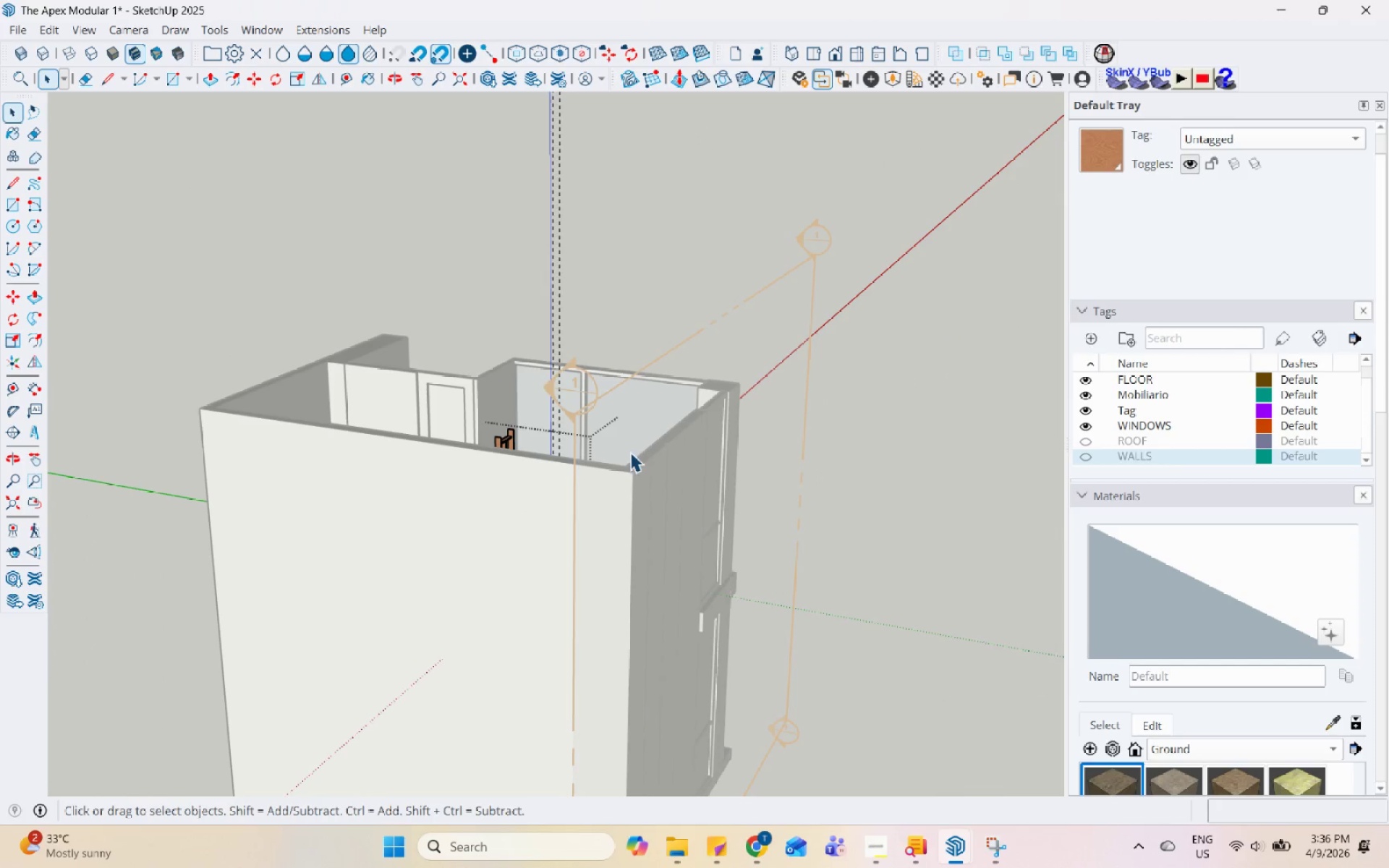 
key(Escape)
 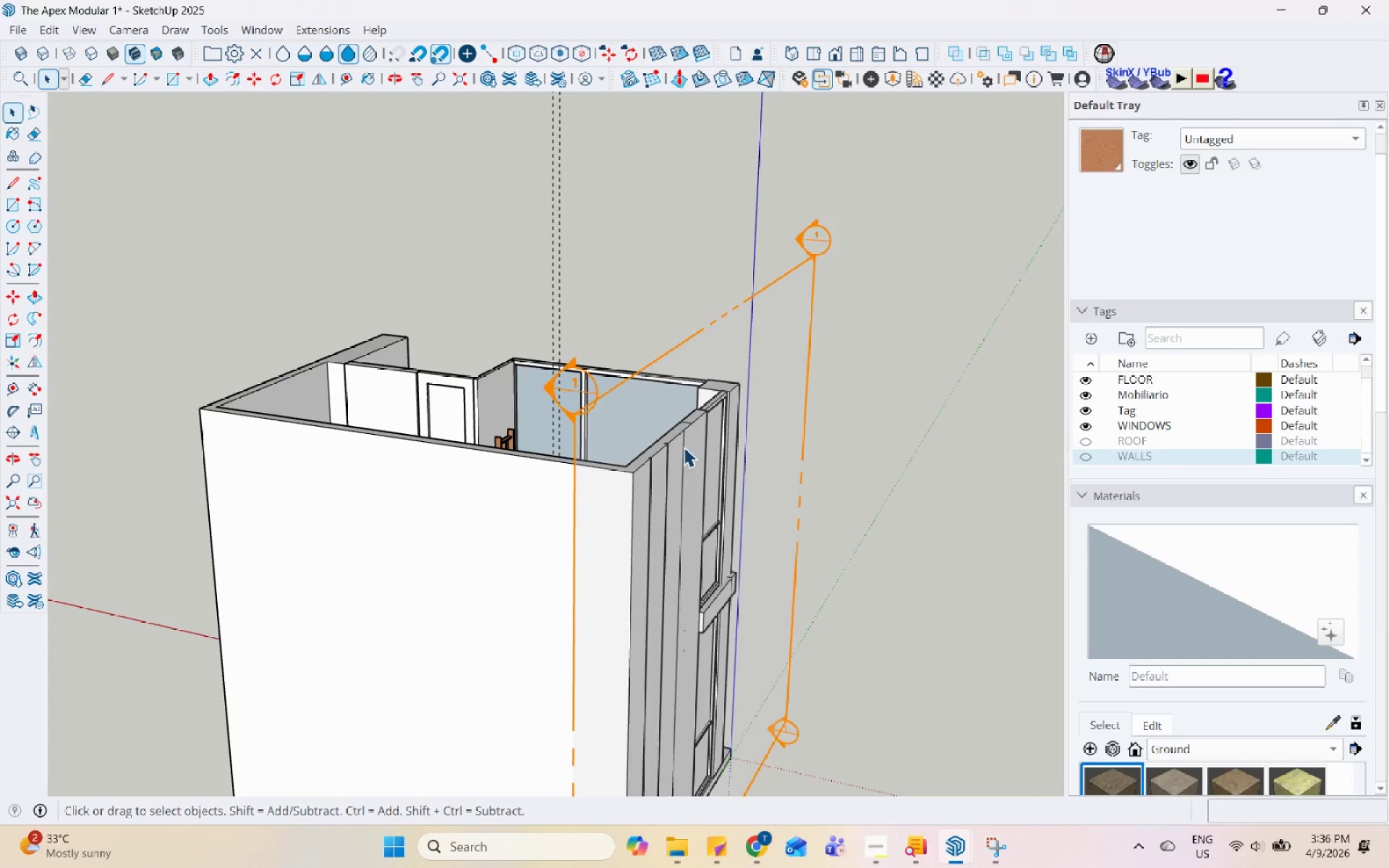 
left_click([679, 449])
 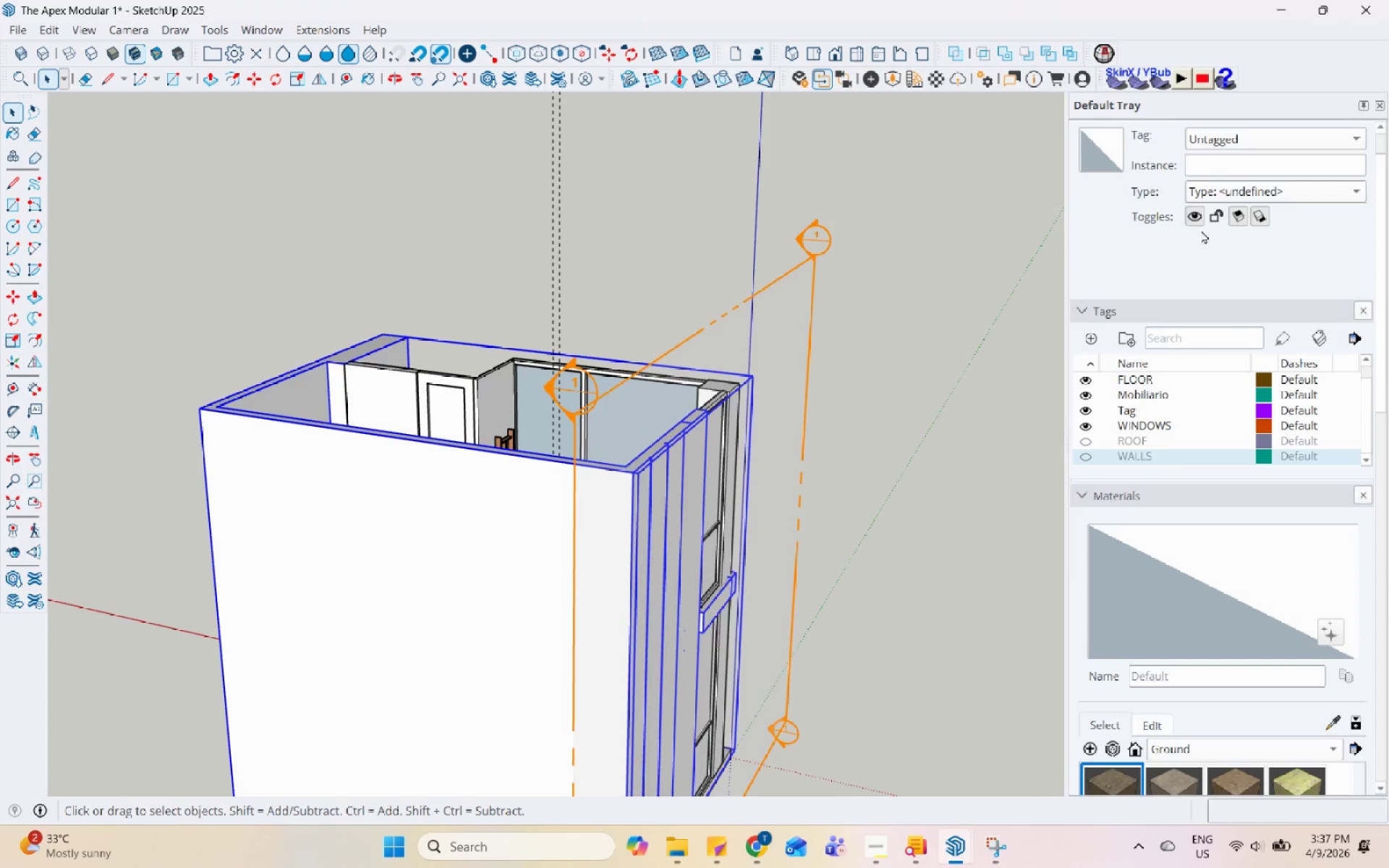 
left_click([1298, 149])
 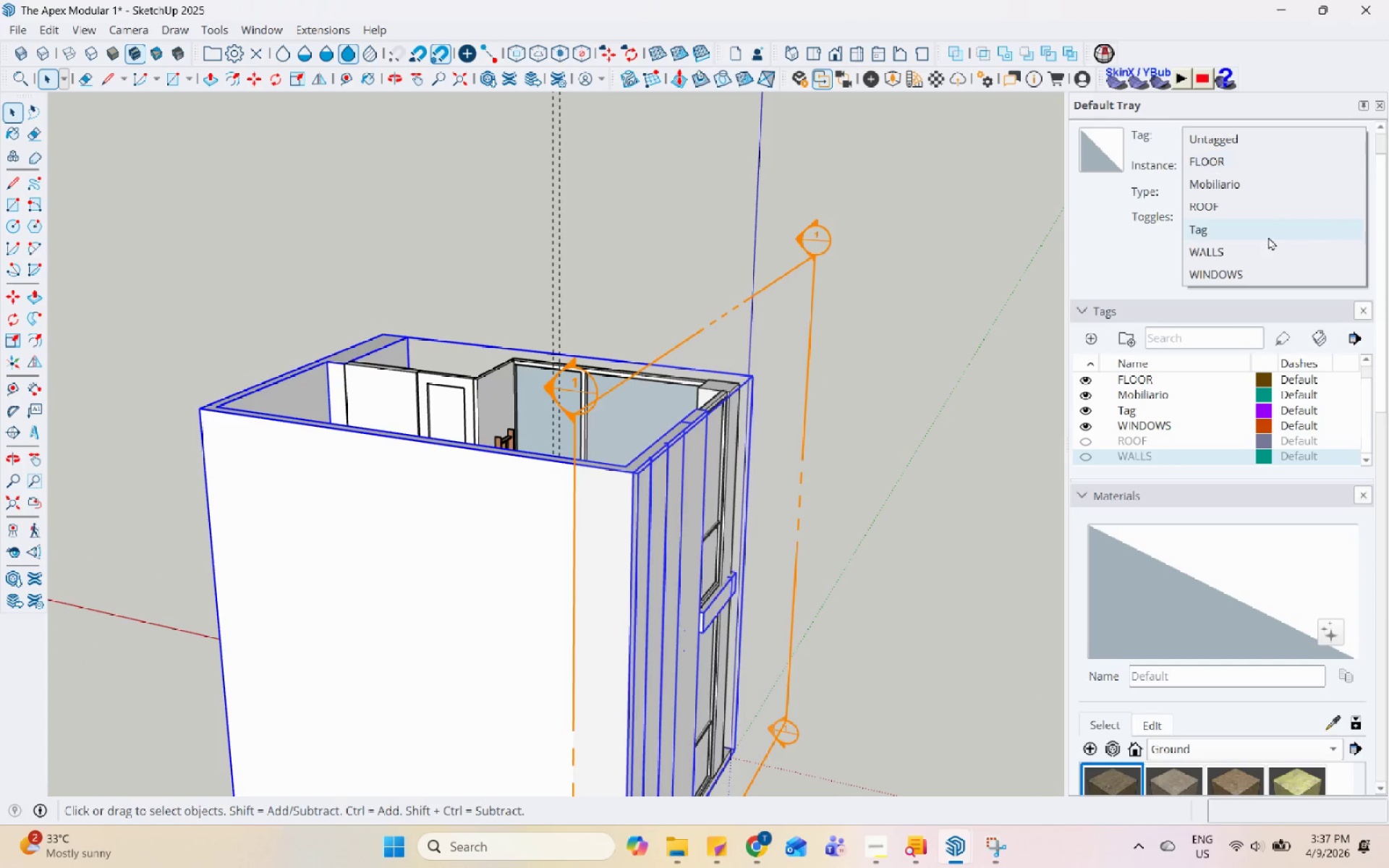 
left_click([1262, 250])
 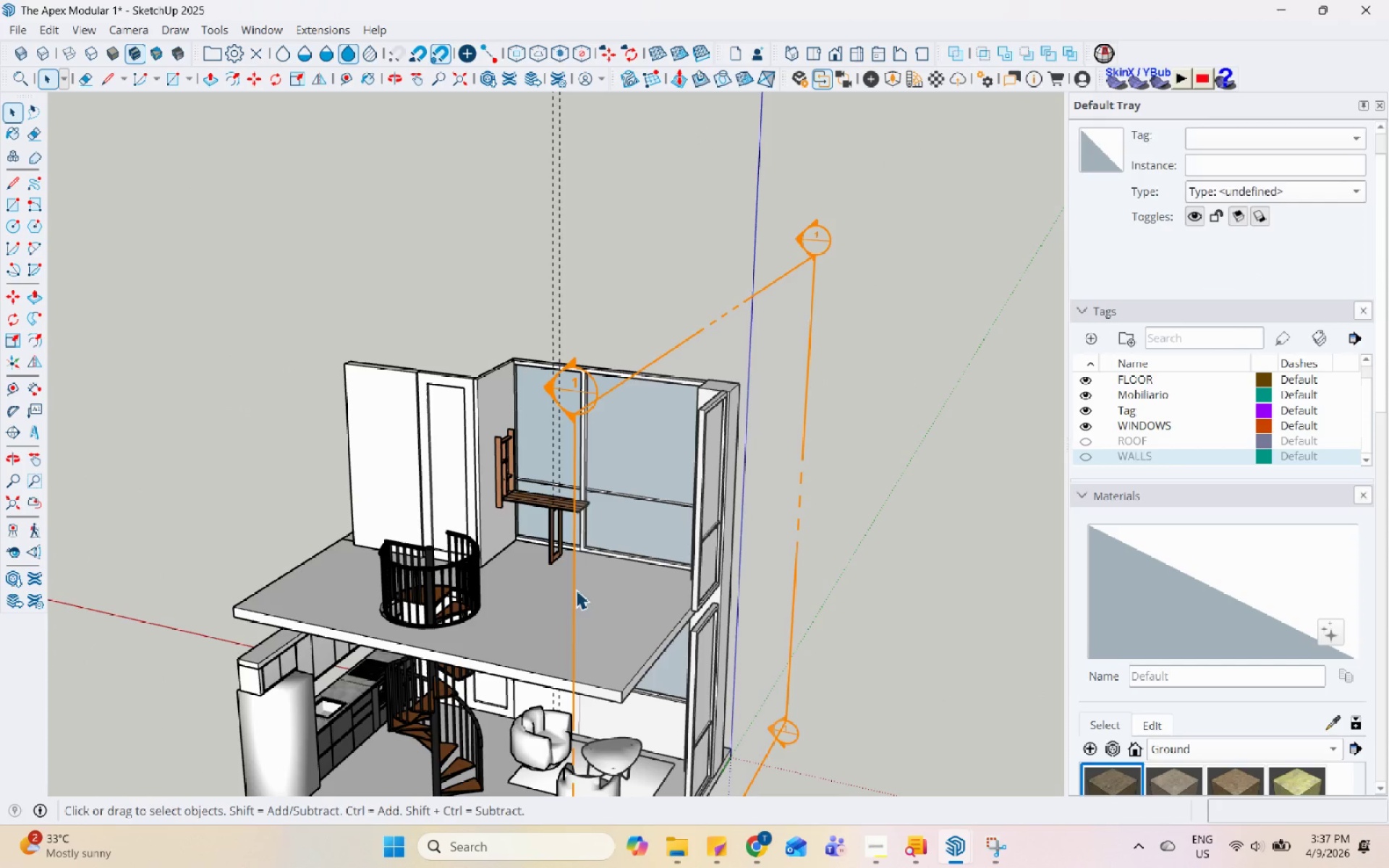 
scroll: coordinate [615, 587], scroll_direction: up, amount: 11.0
 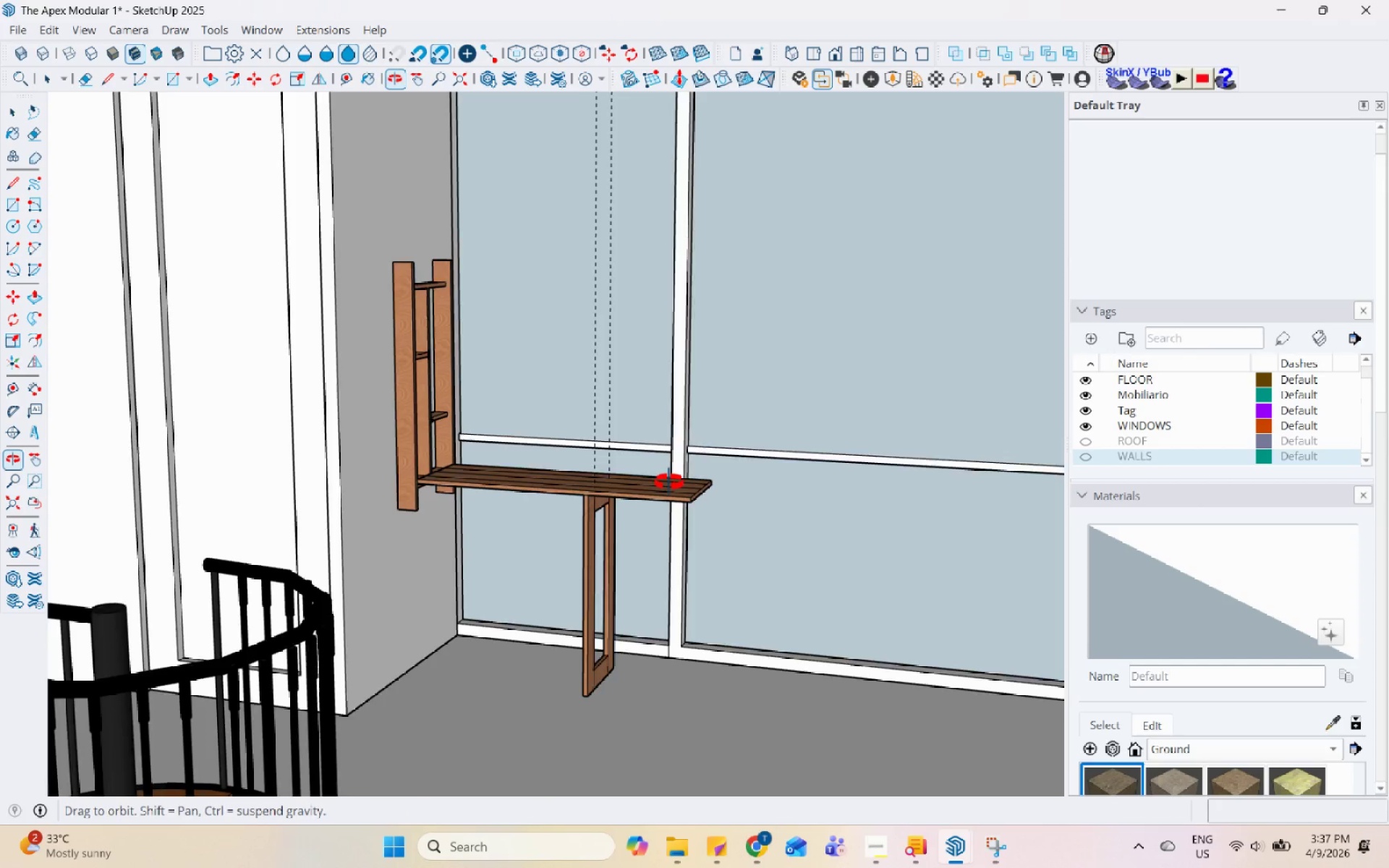 
left_click([580, 506])
 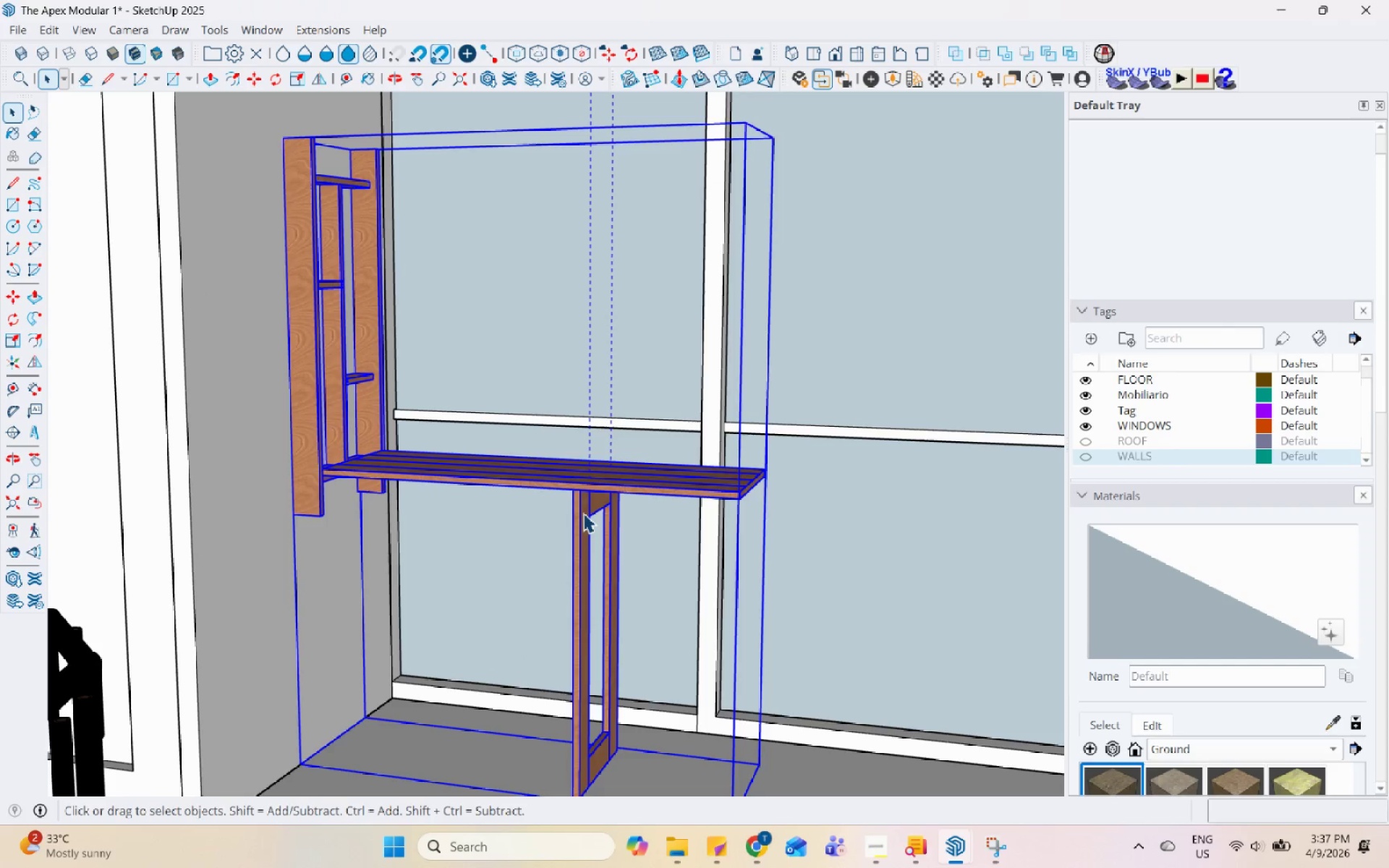 
scroll: coordinate [583, 490], scroll_direction: up, amount: 4.0
 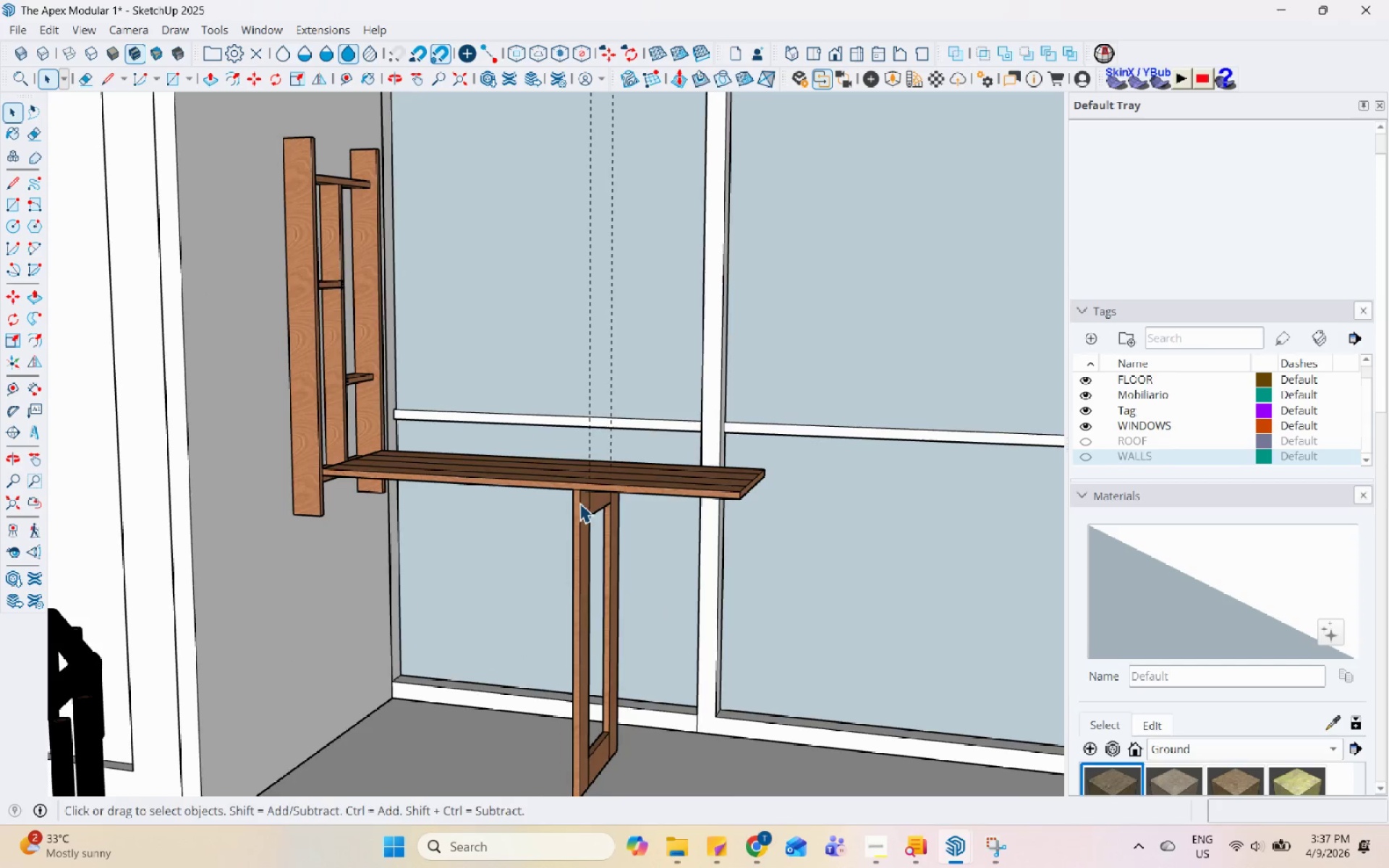 
double_click([583, 513])
 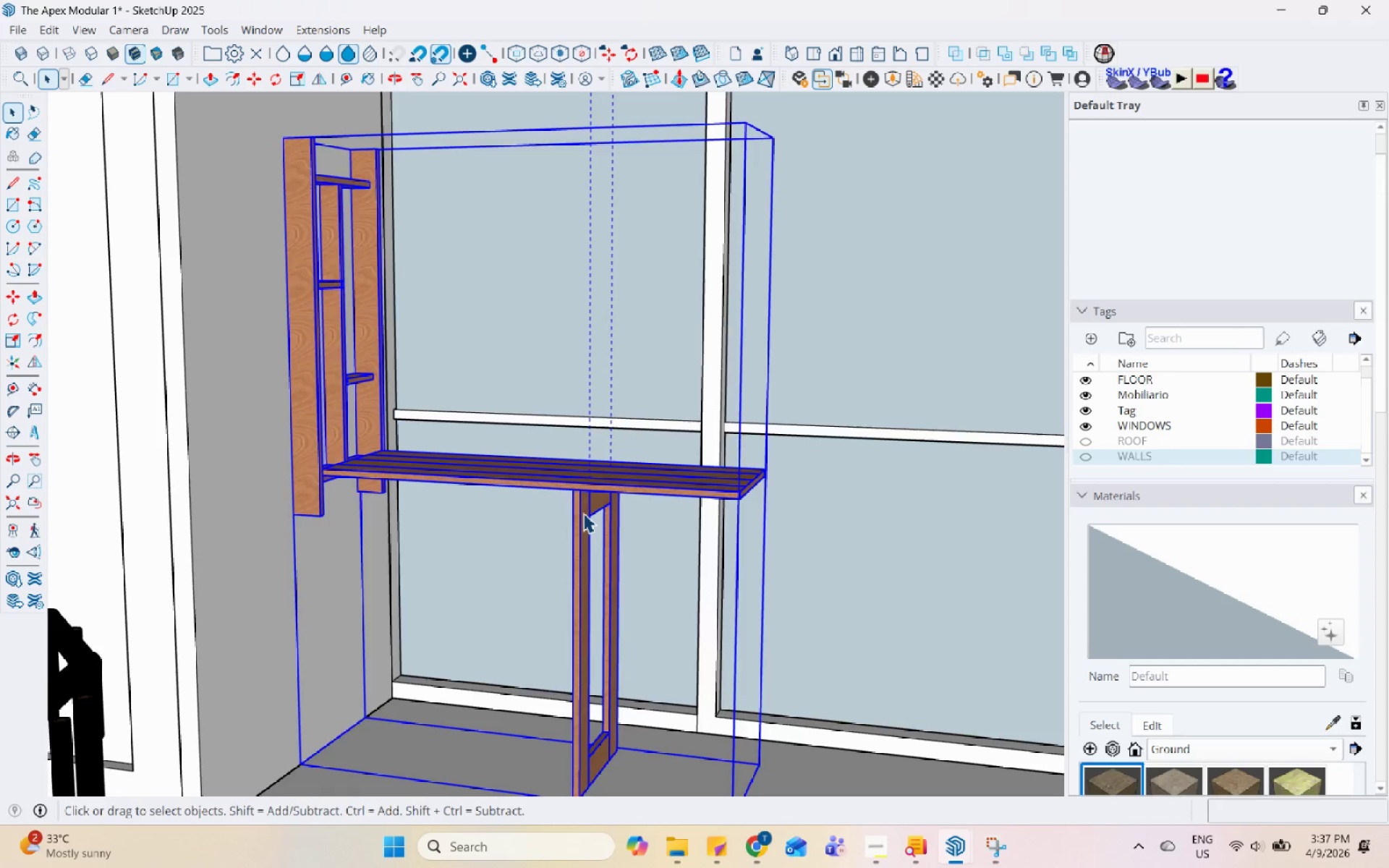 
triple_click([583, 513])
 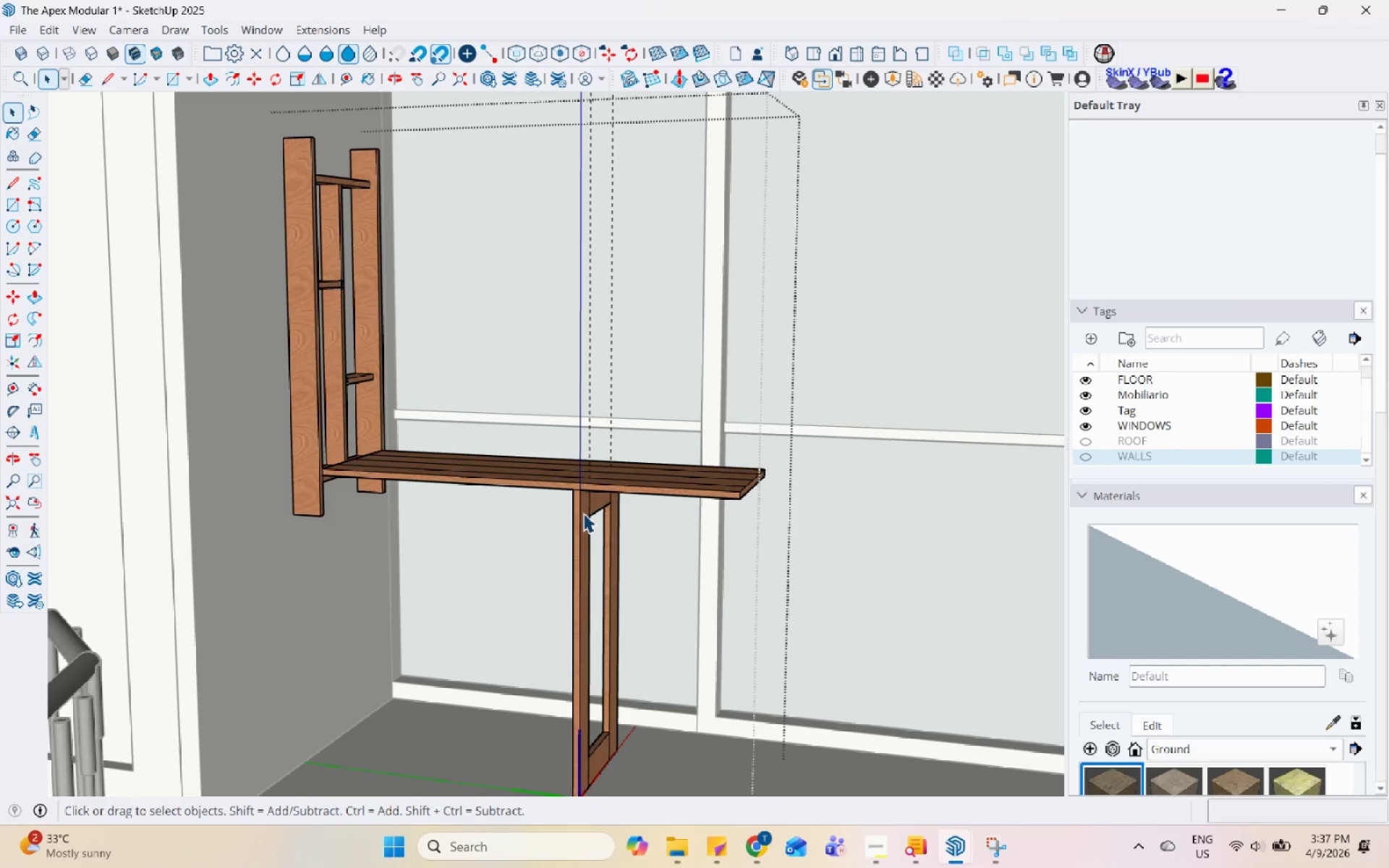 
triple_click([583, 513])
 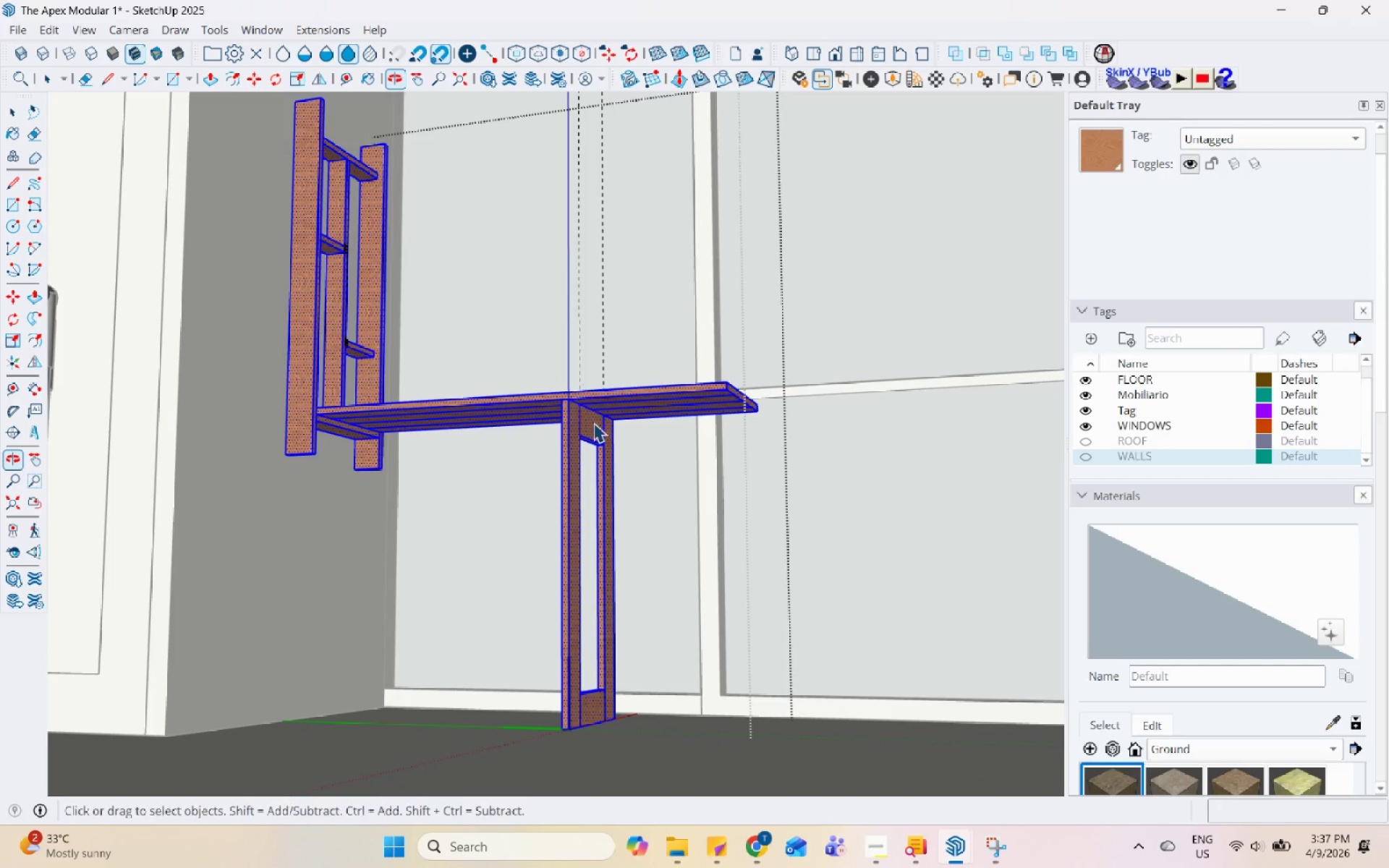 
left_click_drag(start_coordinate=[695, 765], to_coordinate=[506, 523])
 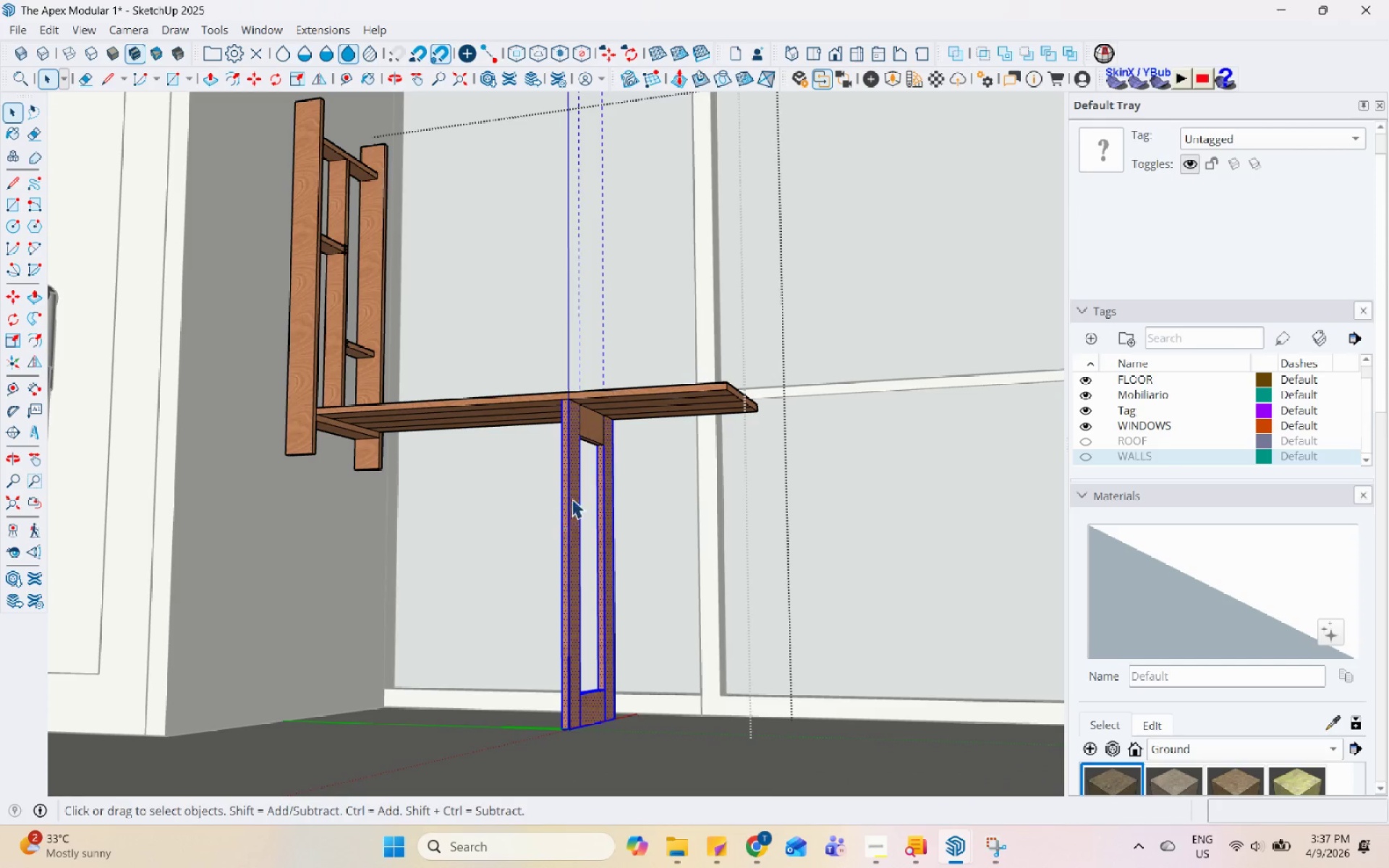 
hold_key(key=ControlLeft, duration=0.47)
 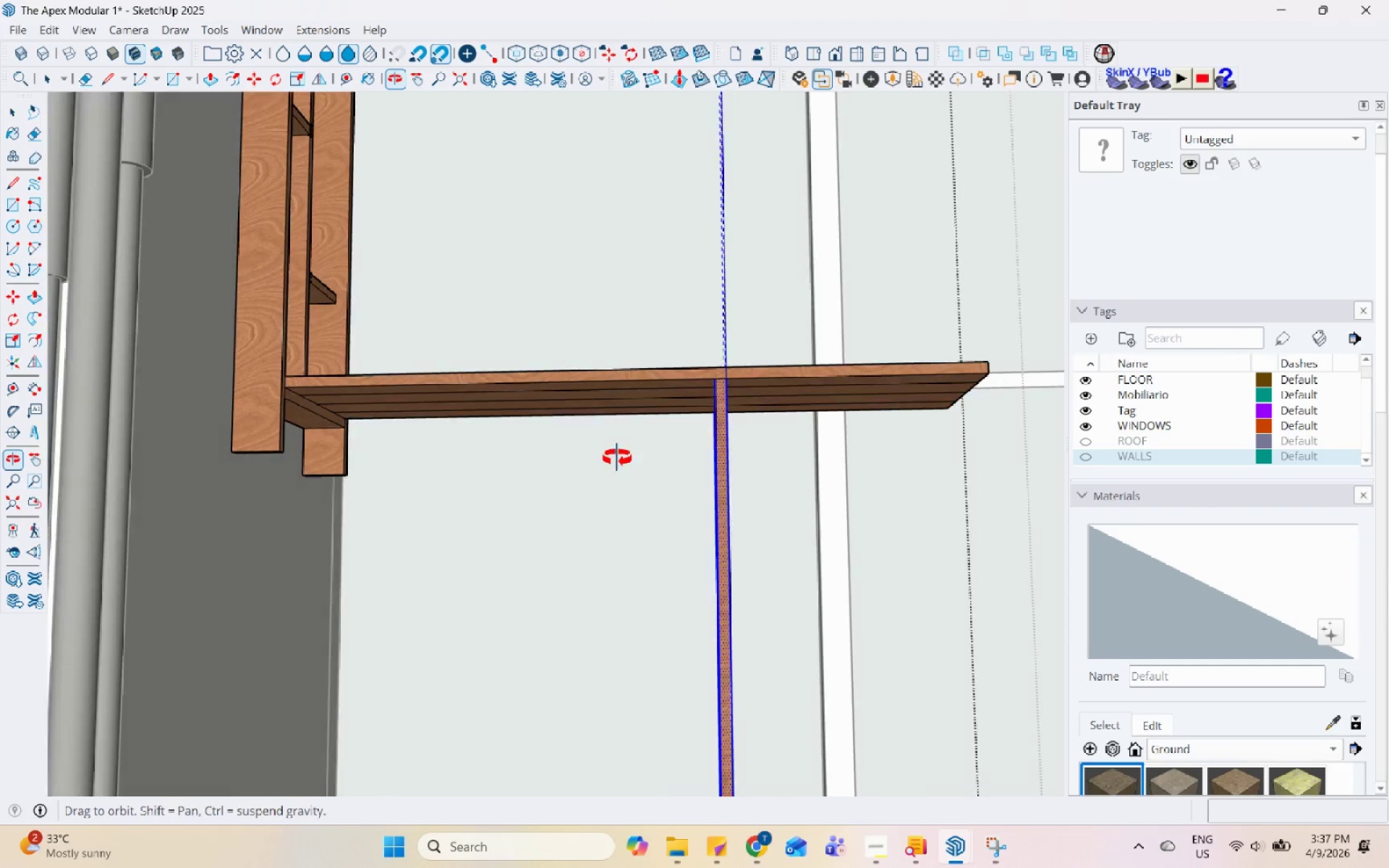 
scroll: coordinate [611, 447], scroll_direction: up, amount: 4.0
 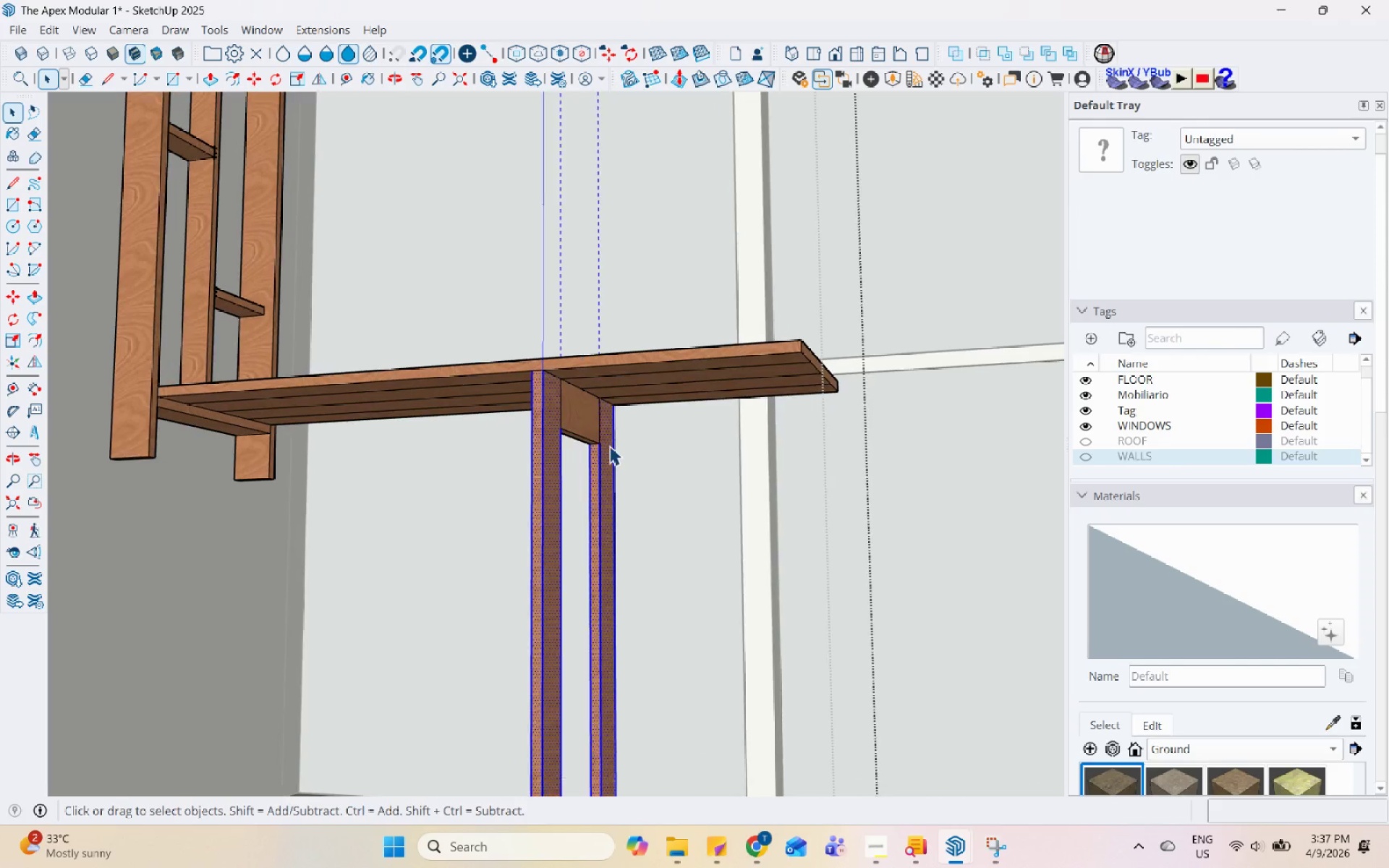 
left_click_drag(start_coordinate=[590, 258], to_coordinate=[760, 816])
 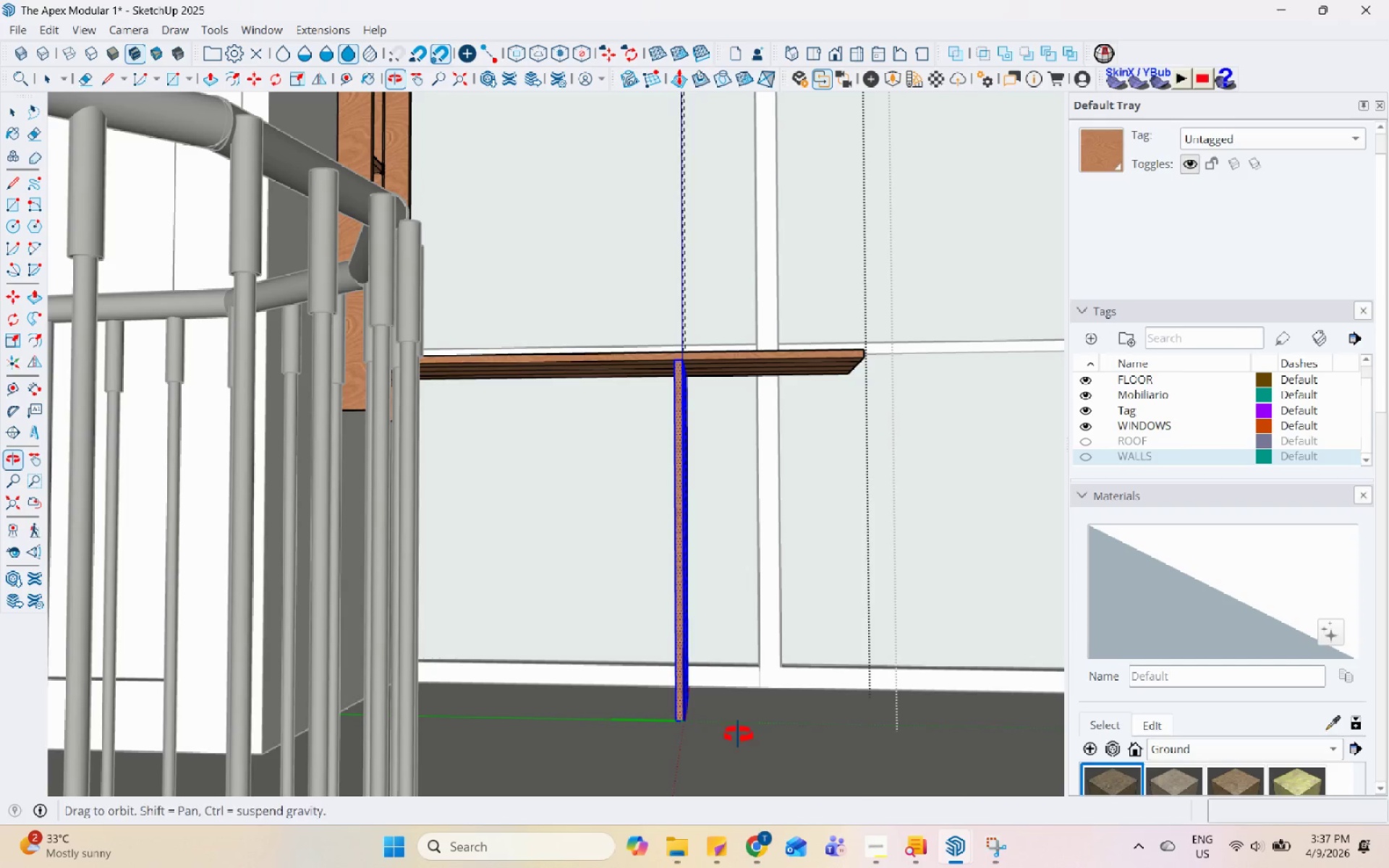 
scroll: coordinate [582, 282], scroll_direction: down, amount: 3.0
 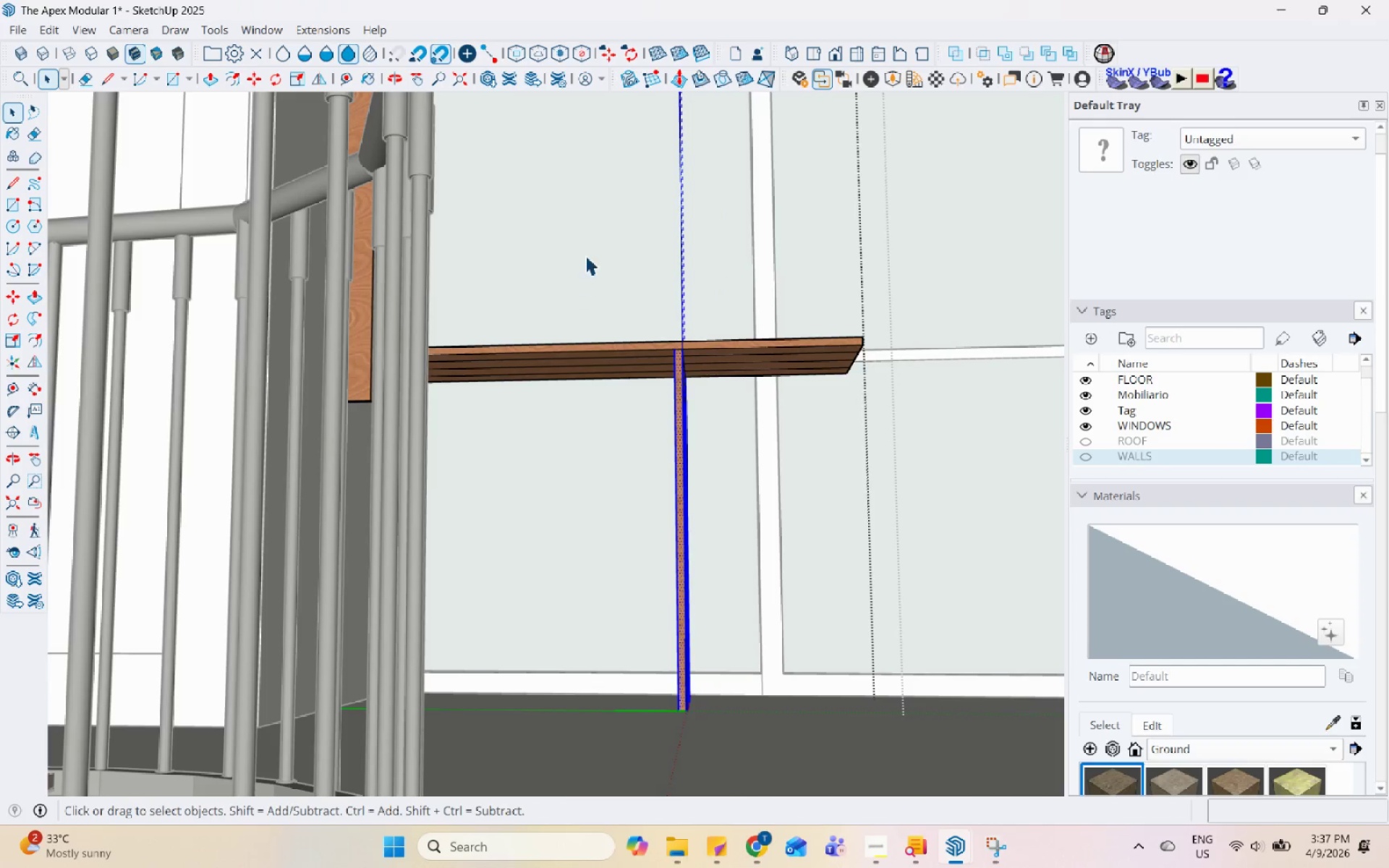 
key(M)
 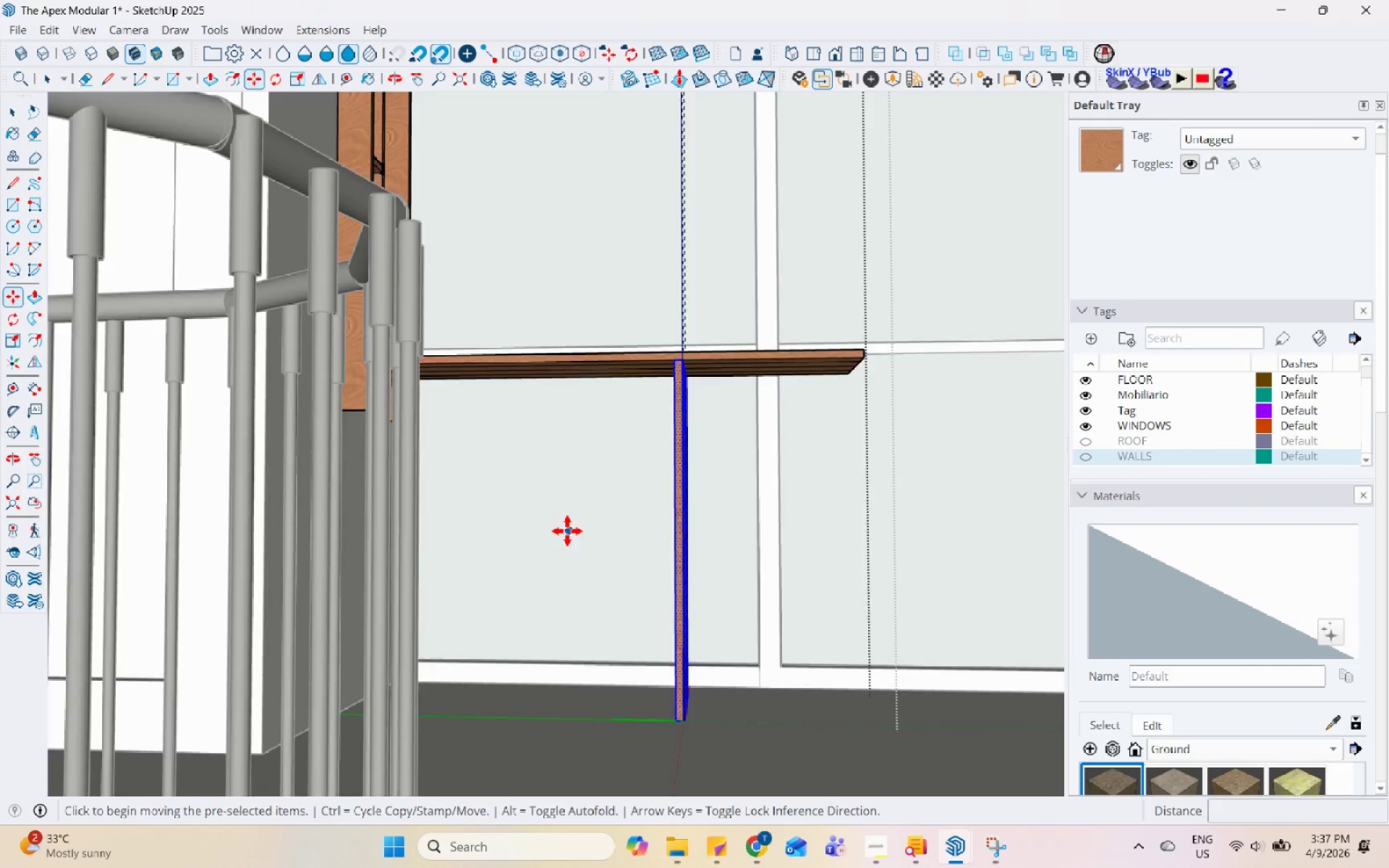 
scroll: coordinate [567, 531], scroll_direction: down, amount: 3.0
 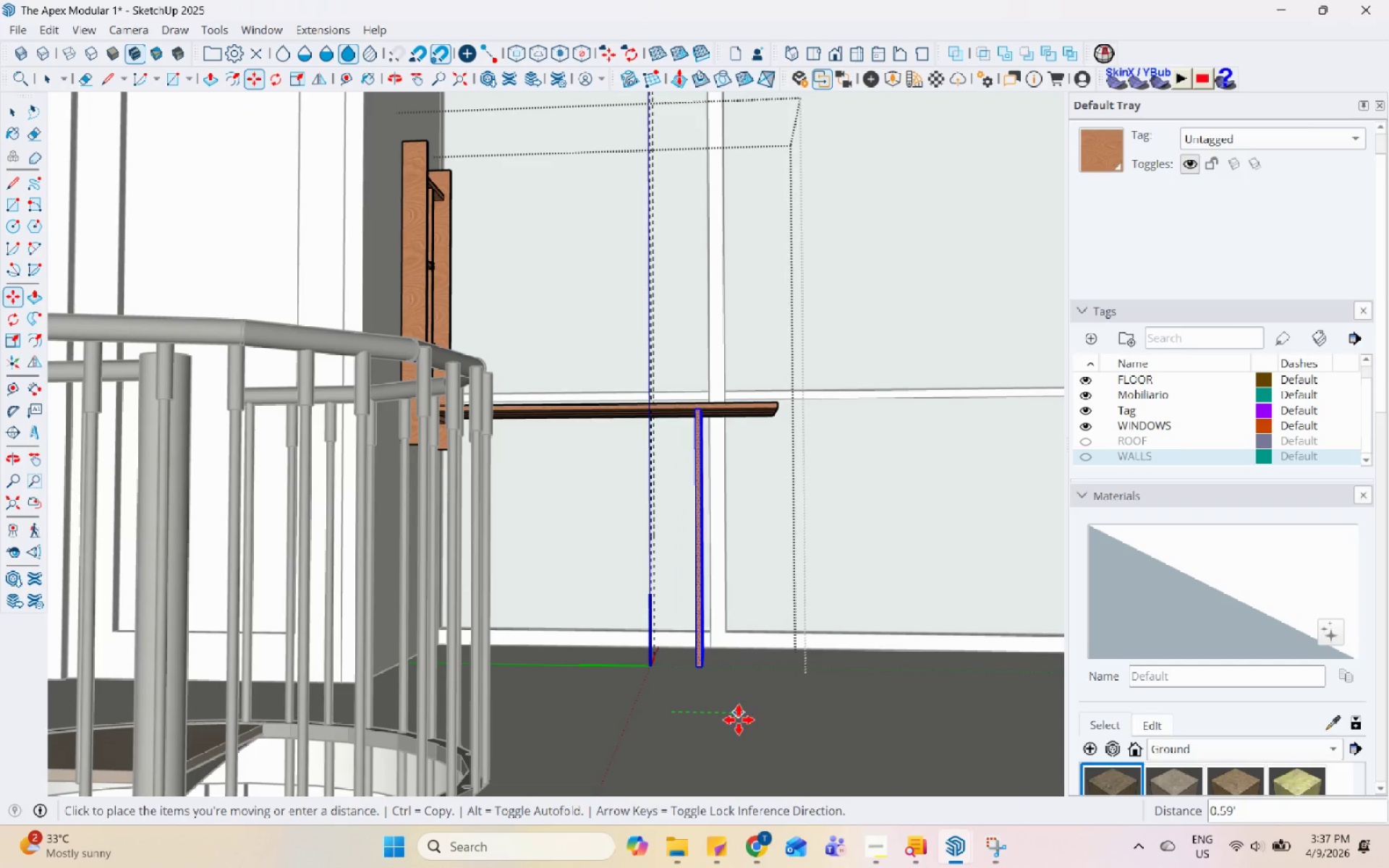 
mouse_move([783, 711])
 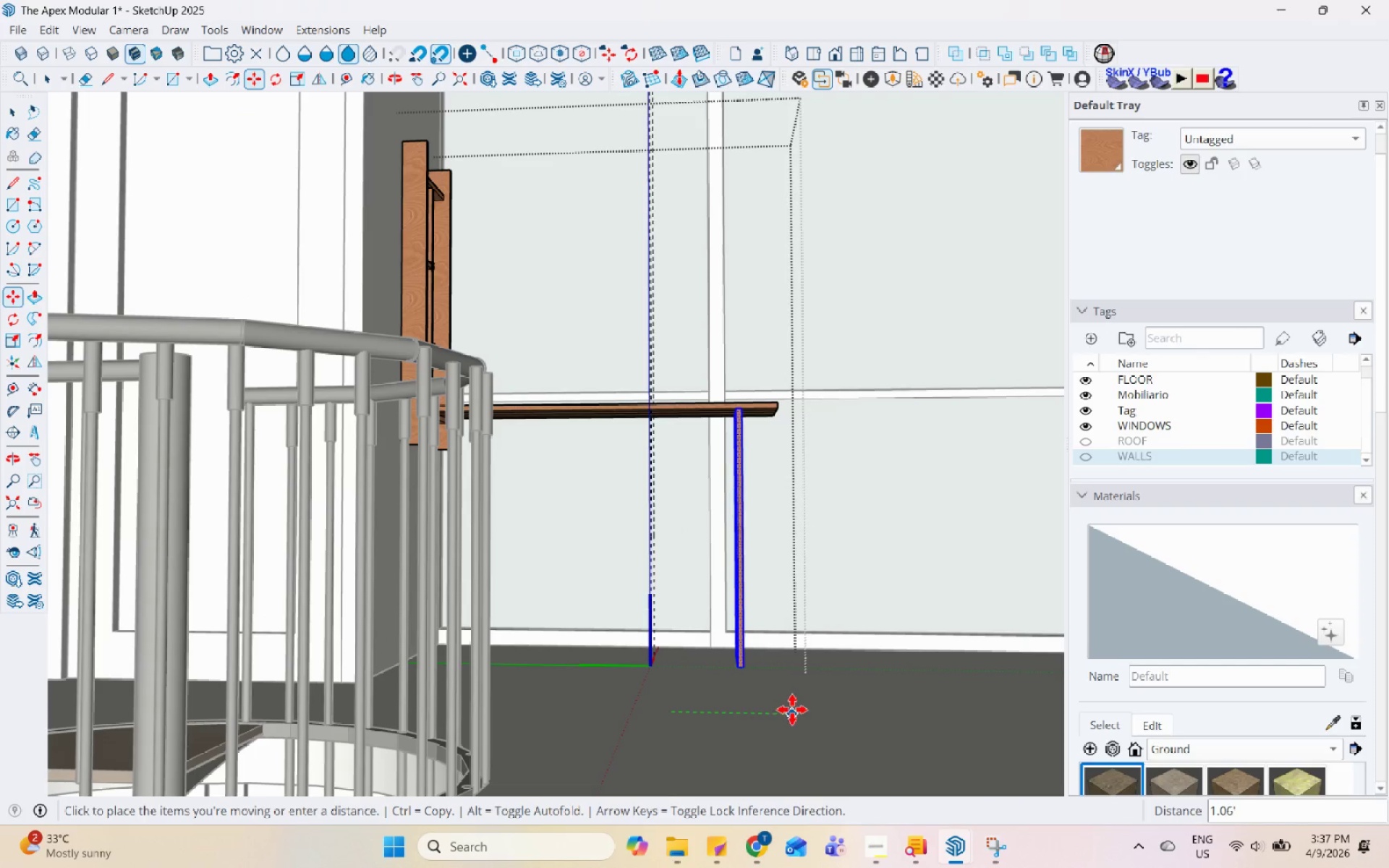 
left_click([792, 710])
 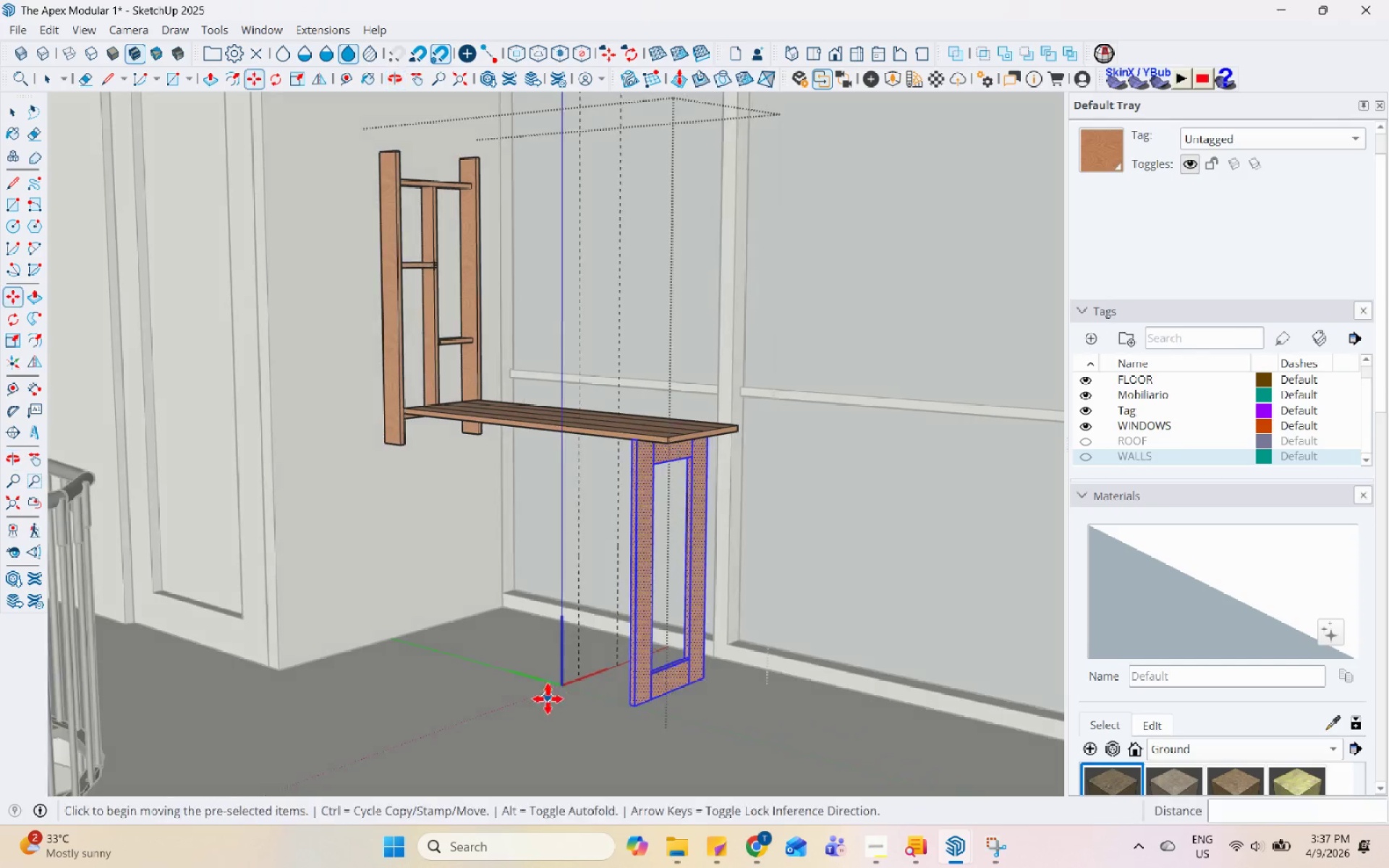 
key(Space)
 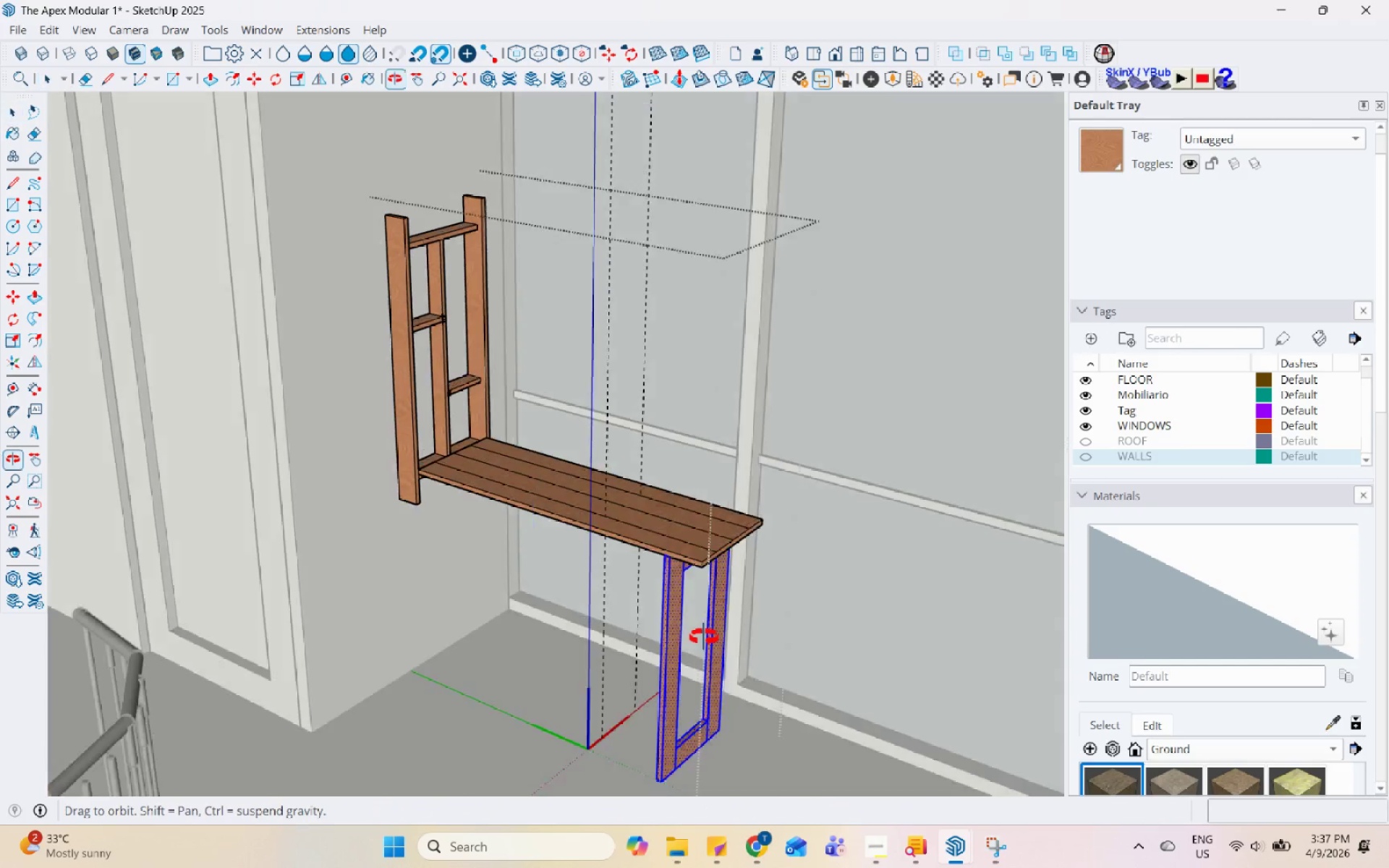 
key(Escape)
 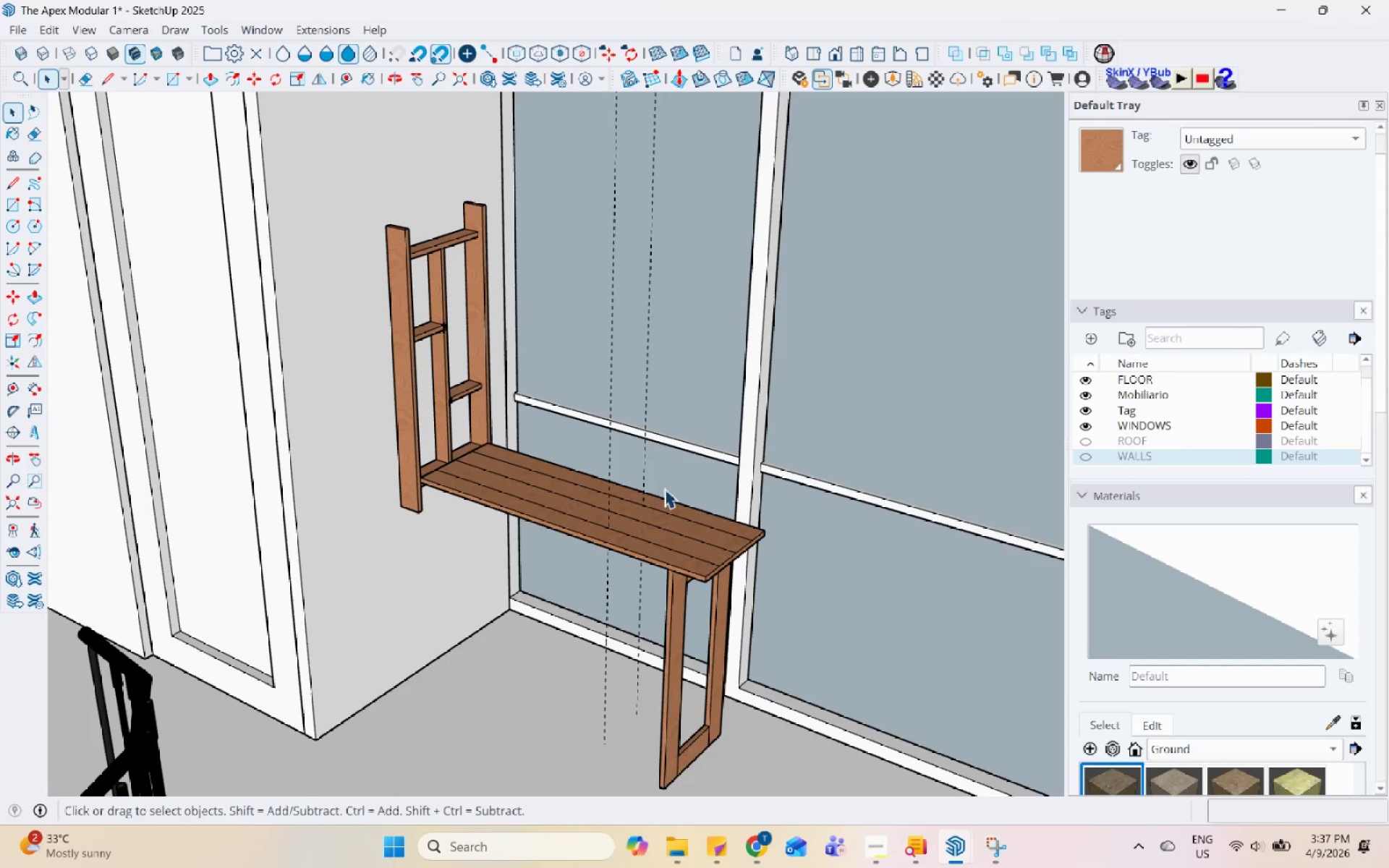 
key(Escape)
 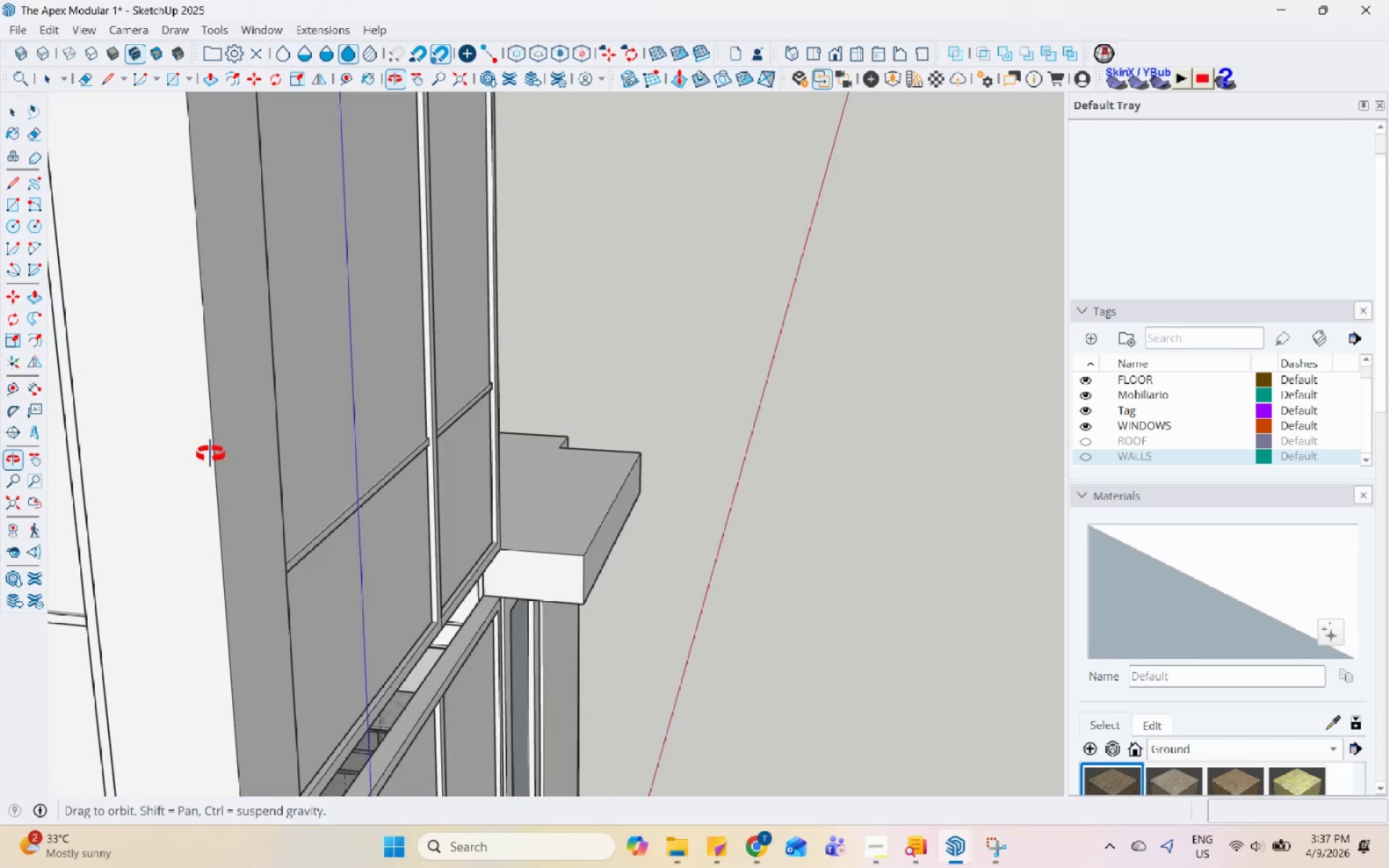 
scroll: coordinate [658, 458], scroll_direction: down, amount: 3.0
 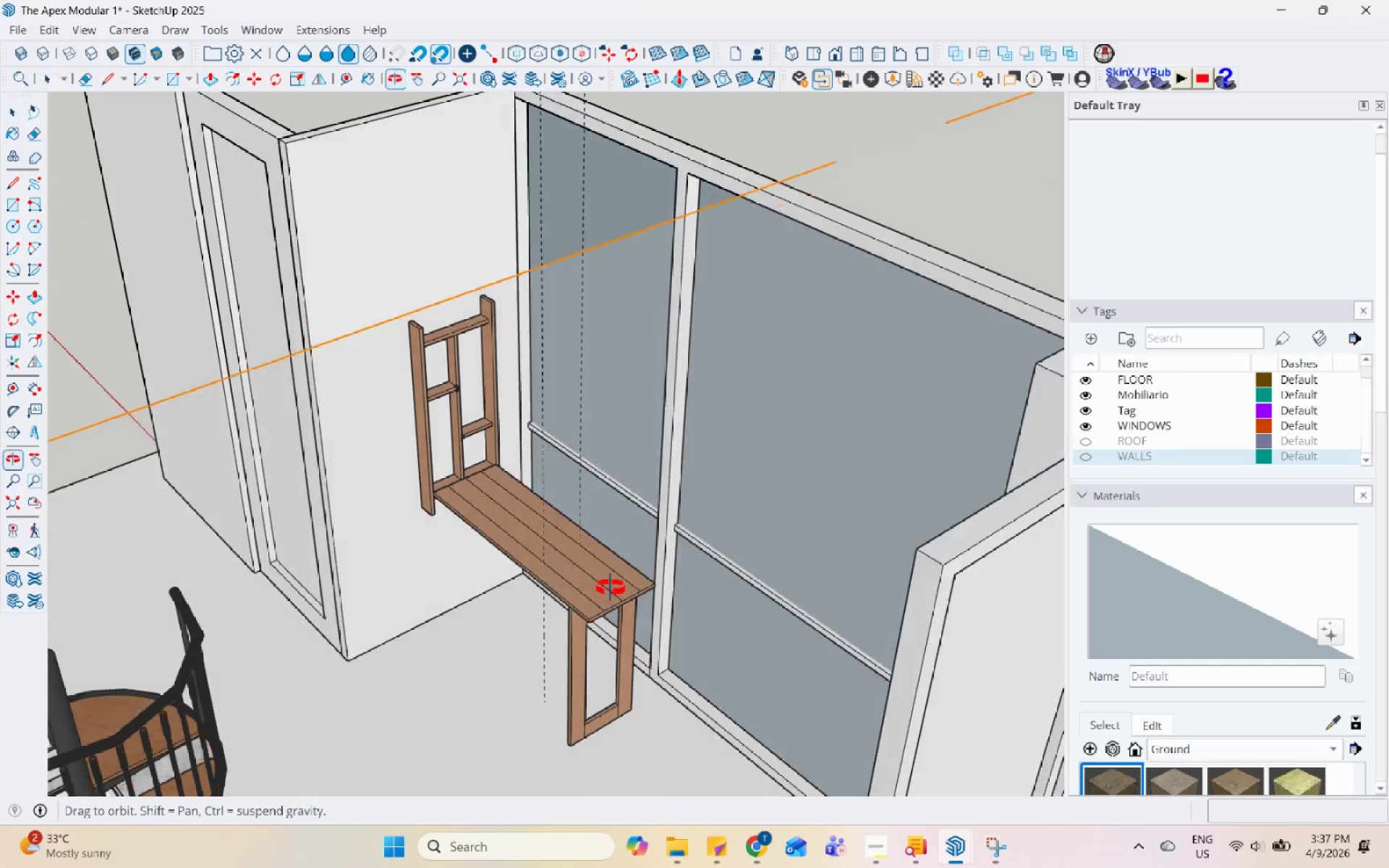 
middle_click([841, 608])
 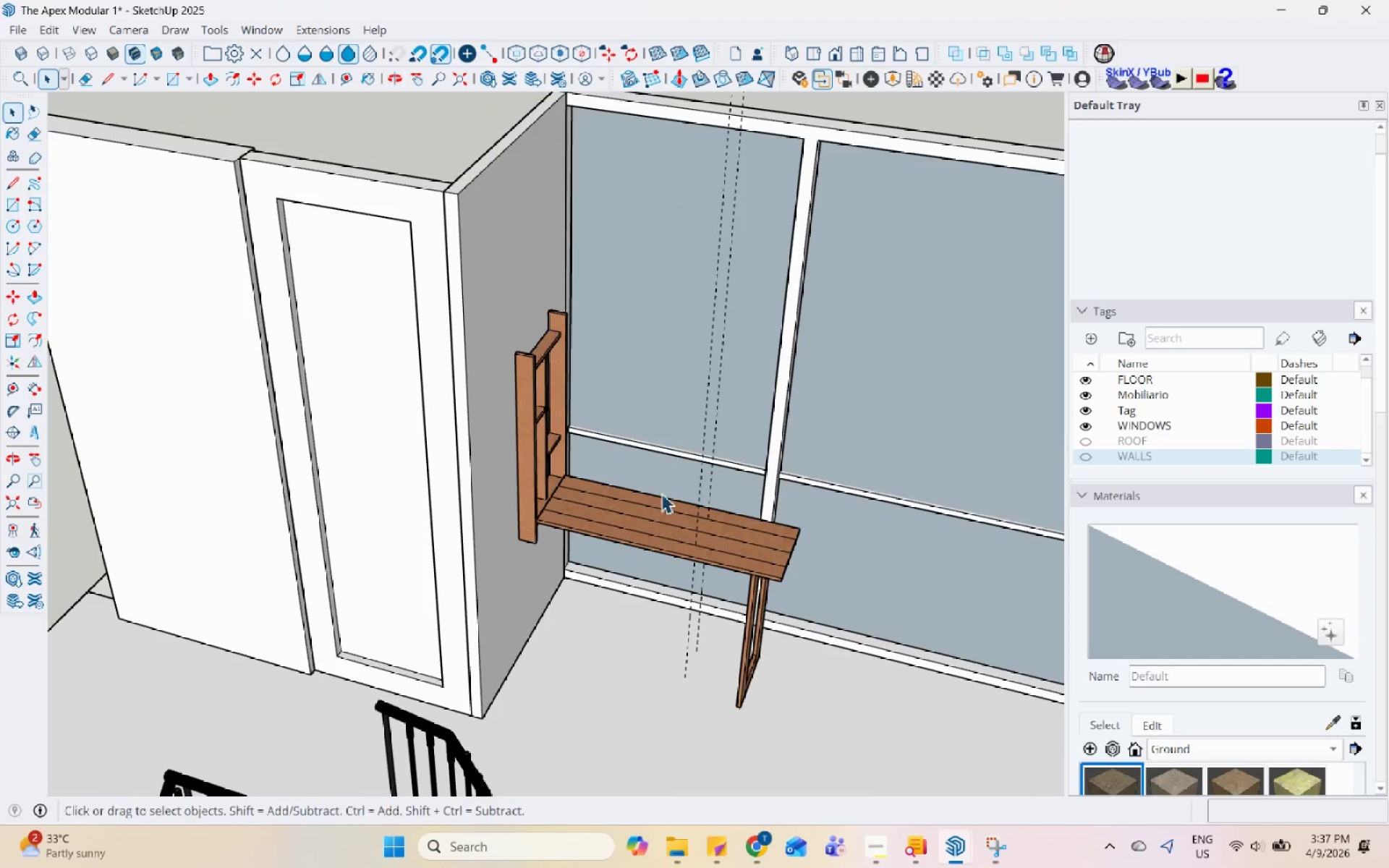 
scroll: coordinate [451, 443], scroll_direction: none, amount: 0.0
 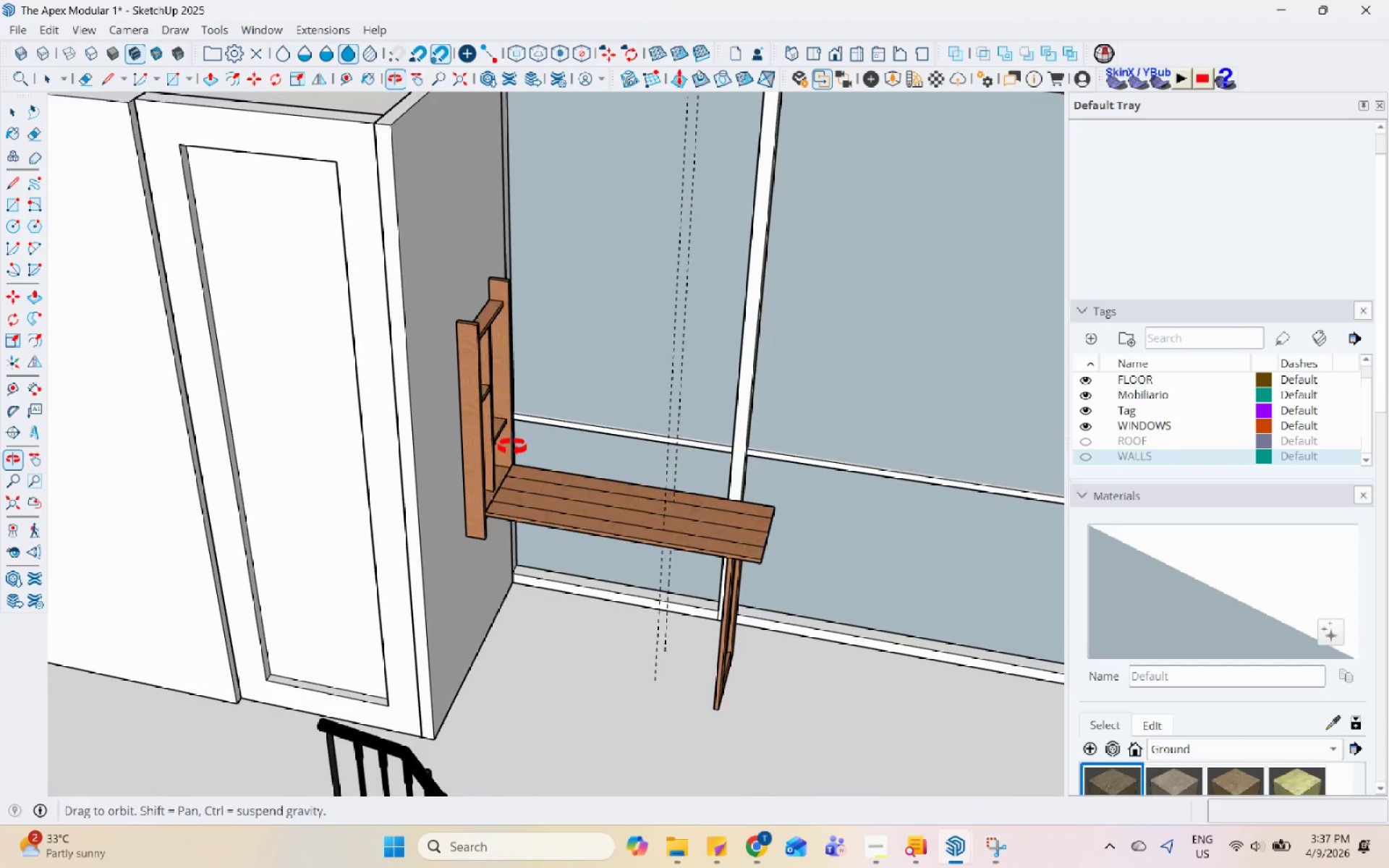 
double_click([474, 339])
 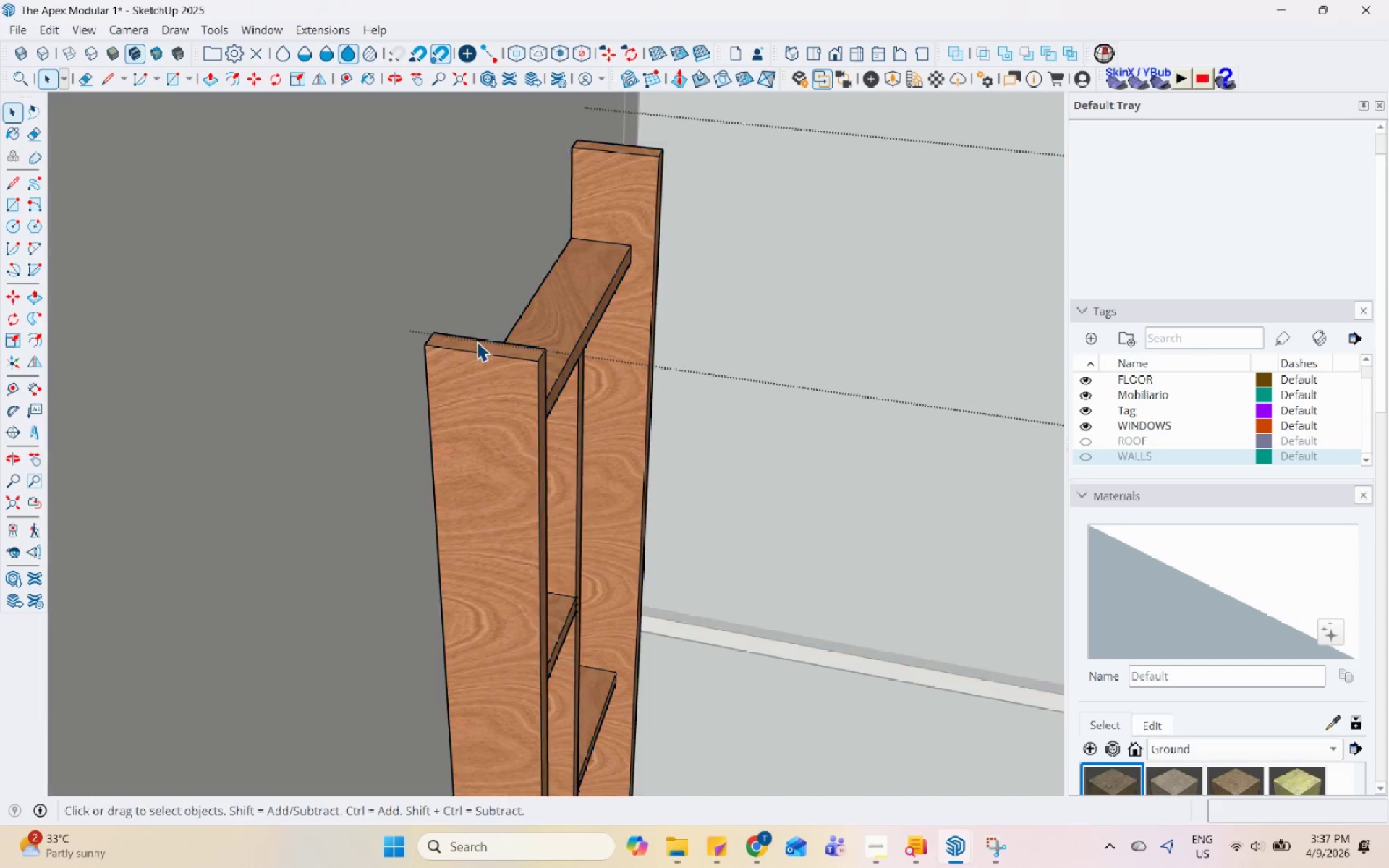 
scroll: coordinate [467, 322], scroll_direction: up, amount: 14.0
 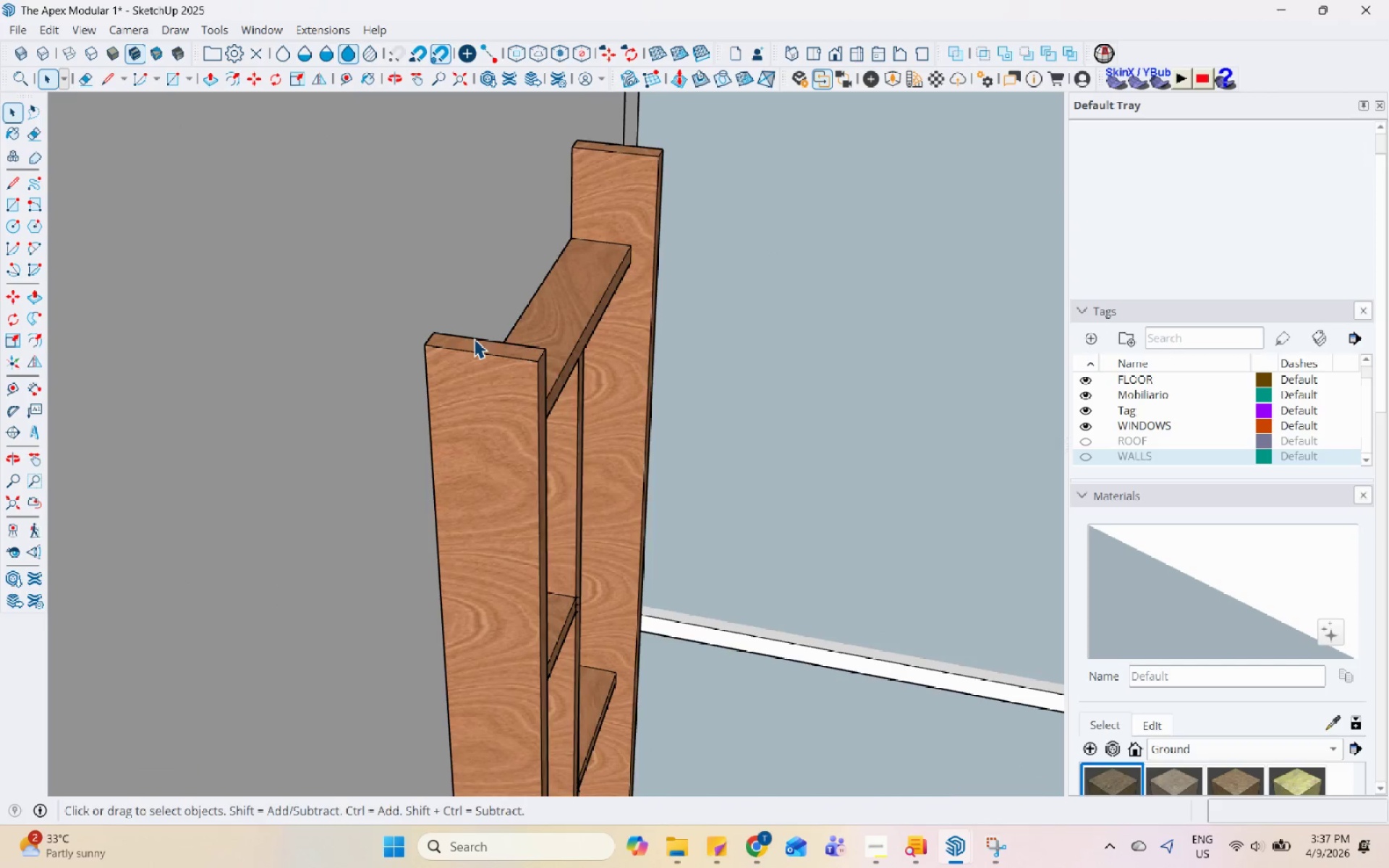 
triple_click([480, 343])
 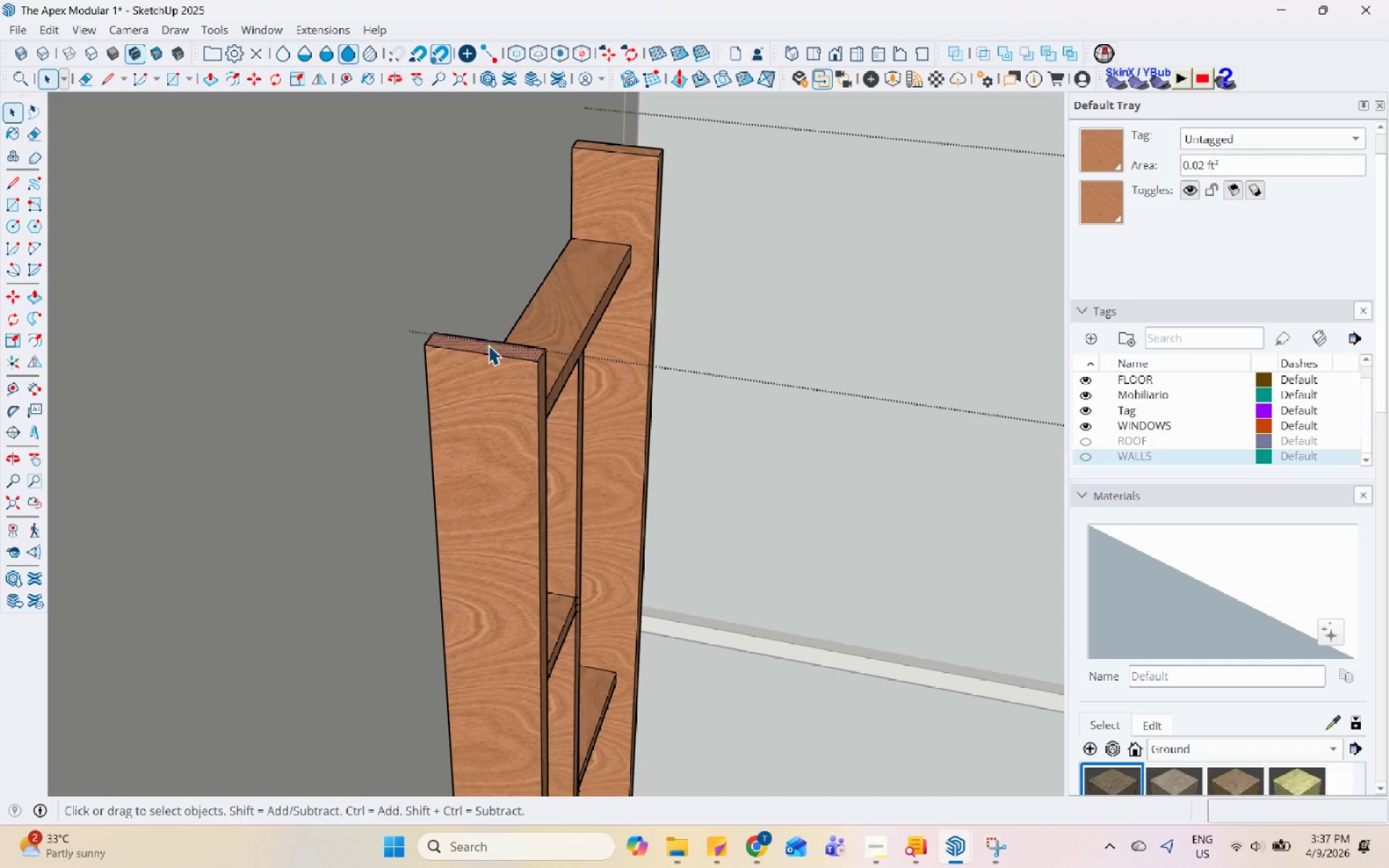 
key(P)
 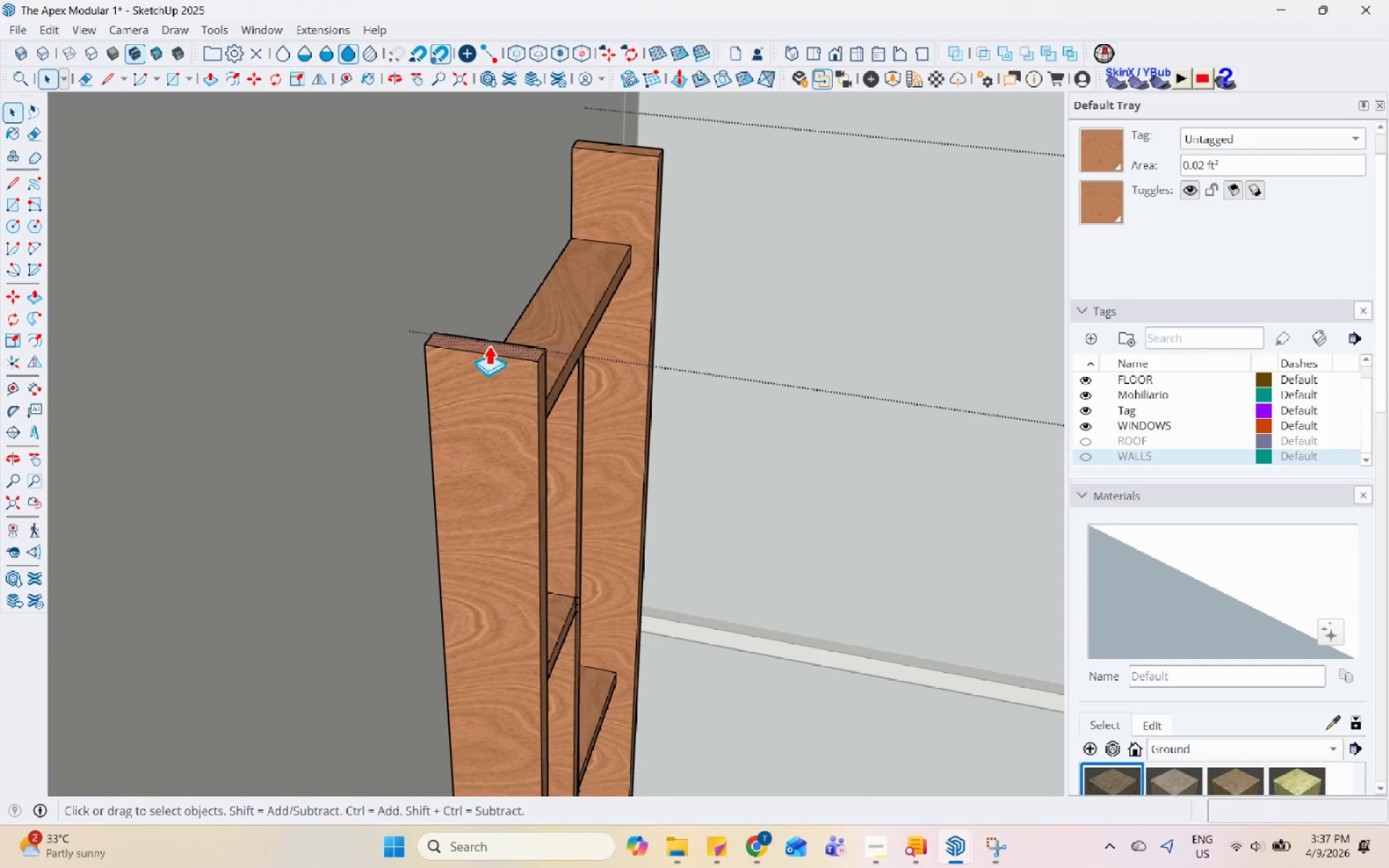 
left_click([488, 345])
 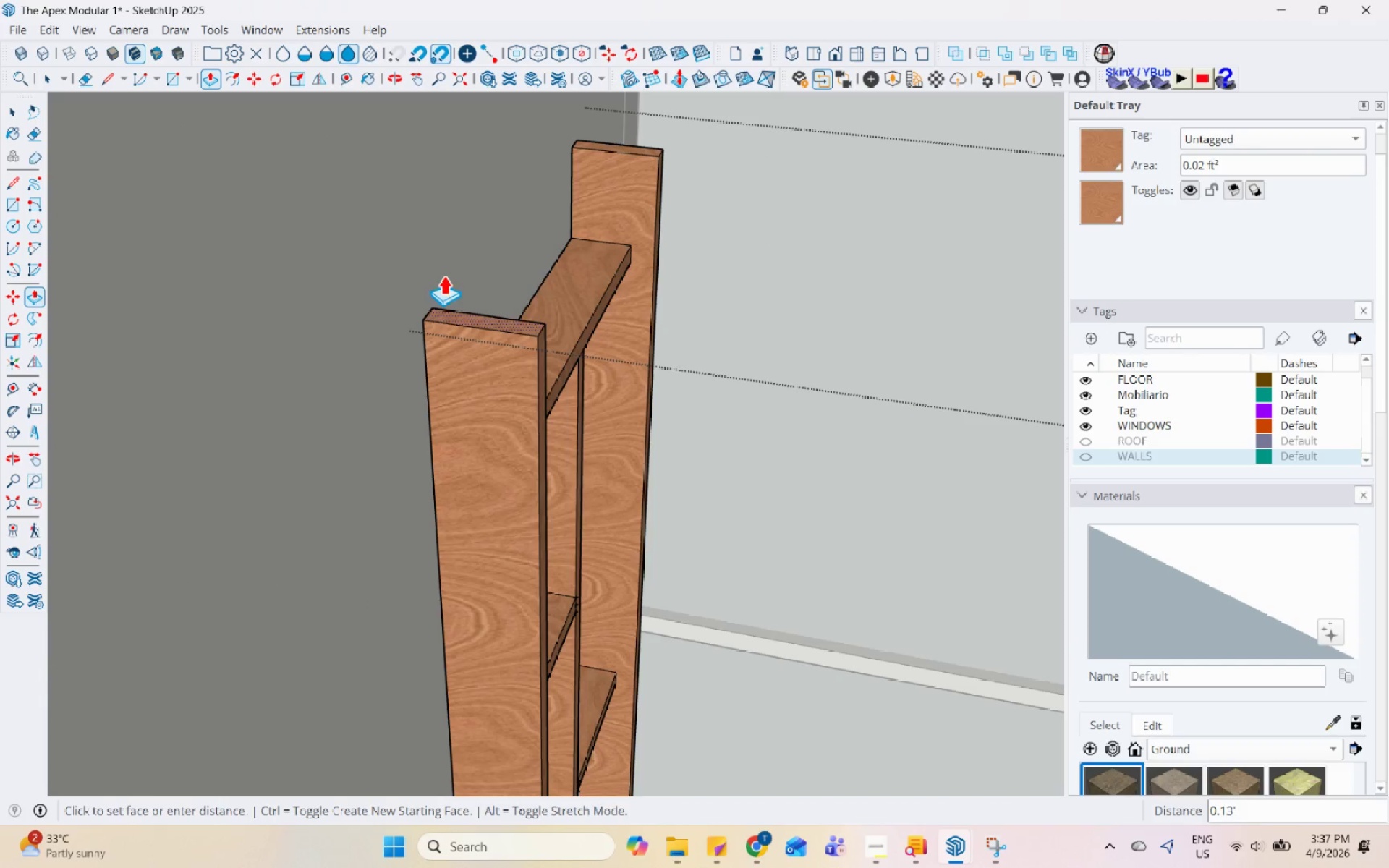 
scroll: coordinate [385, 317], scroll_direction: down, amount: 10.0
 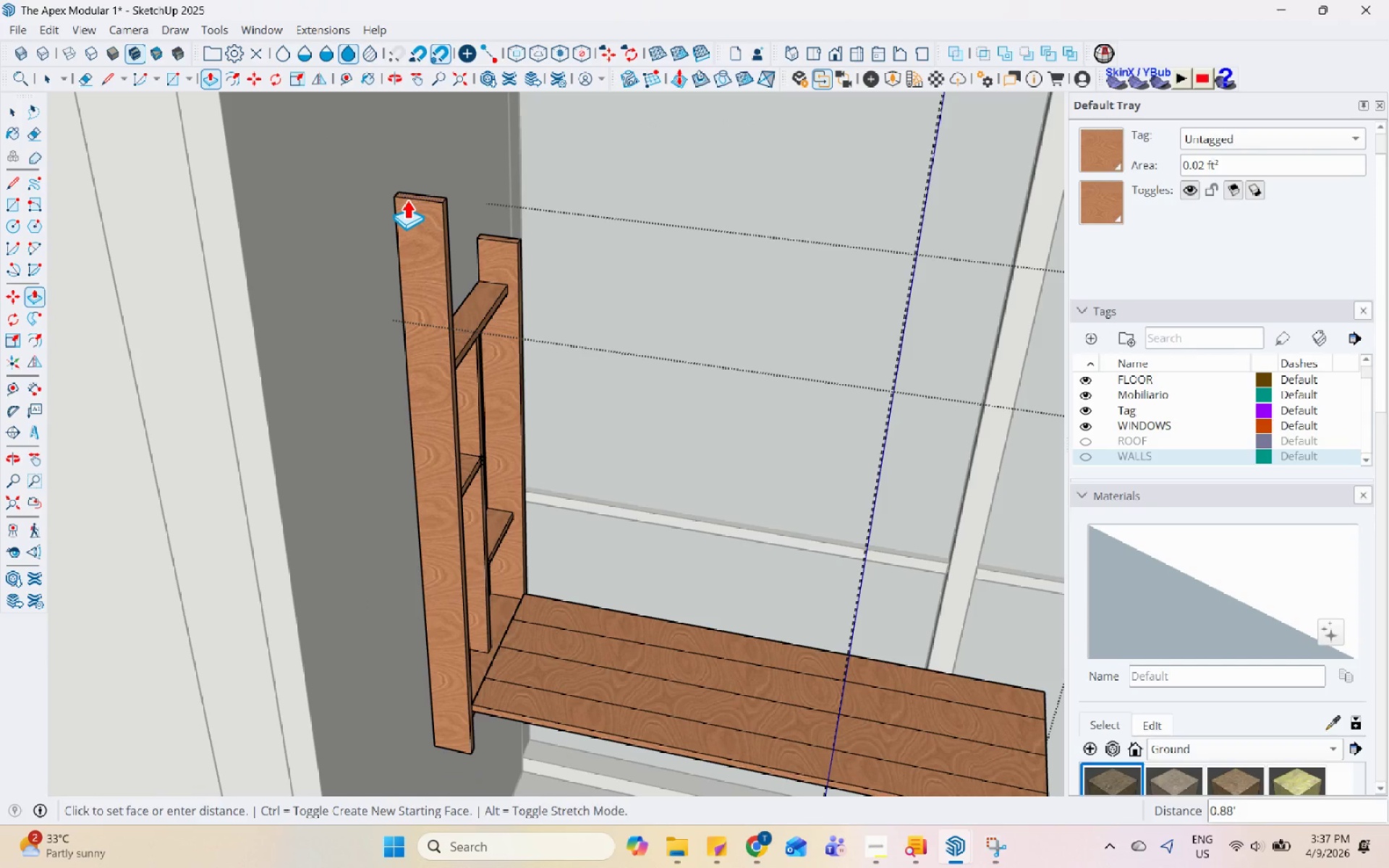 
left_click([407, 199])
 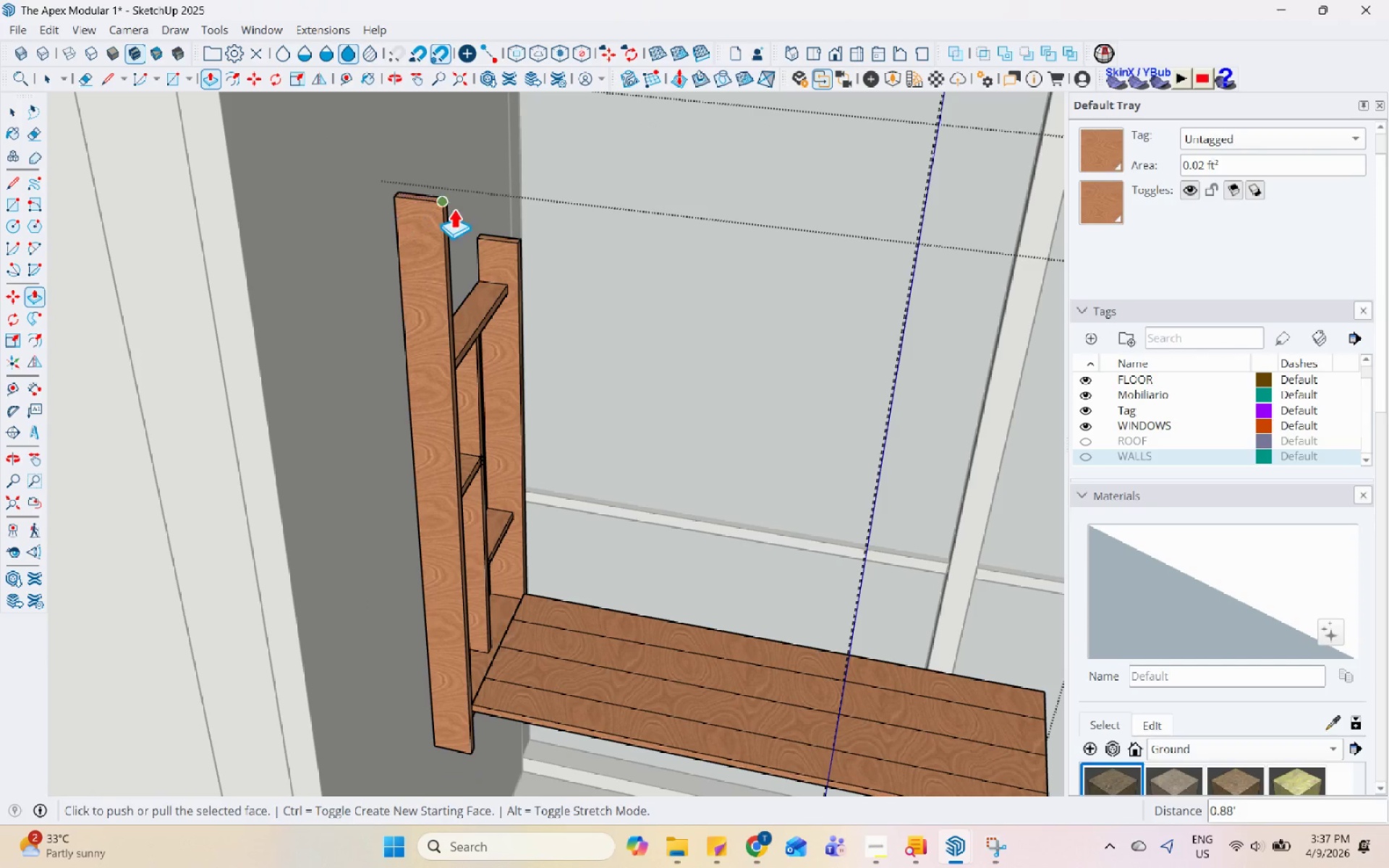 
key(Space)
 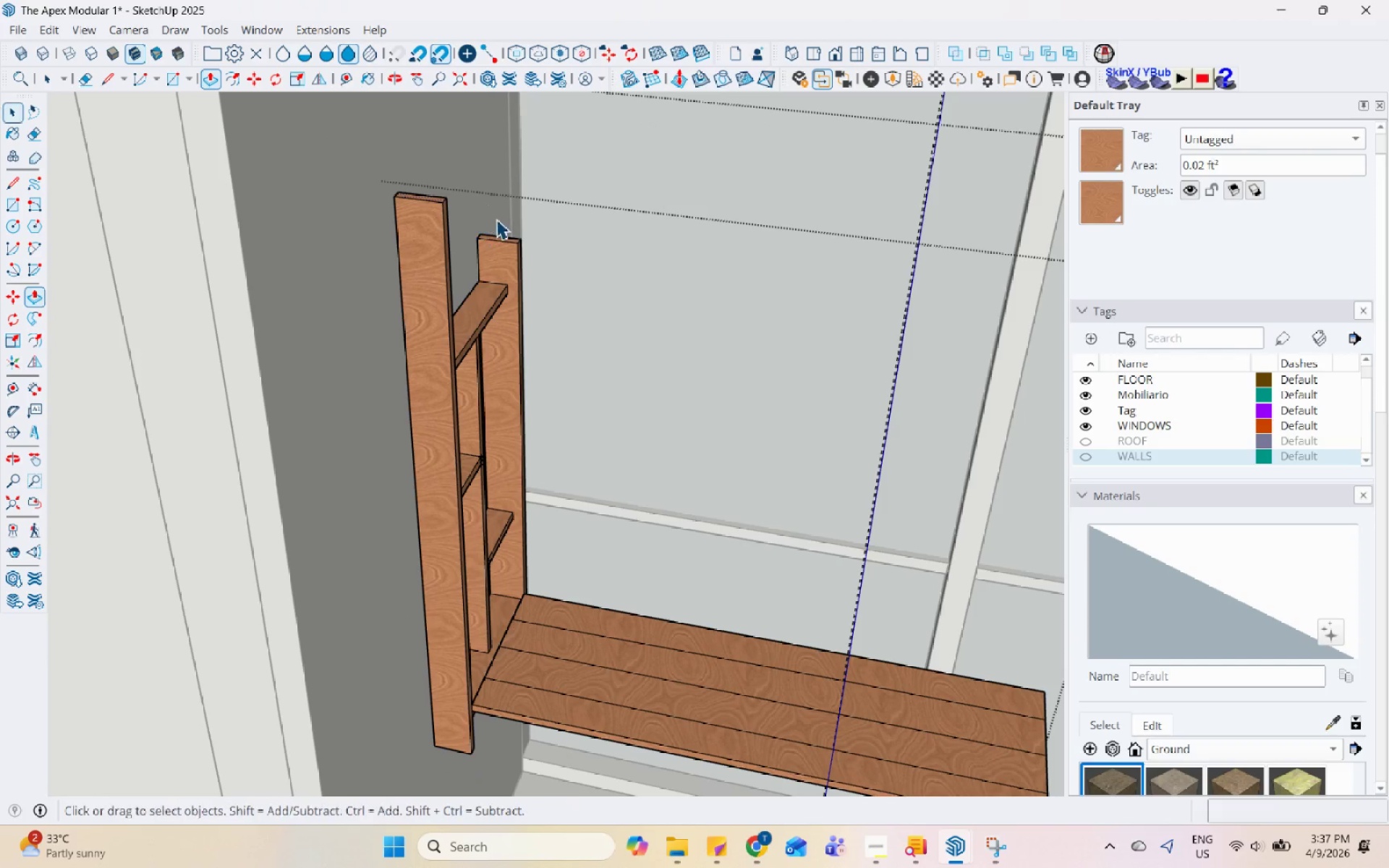 
scroll: coordinate [502, 222], scroll_direction: up, amount: 4.0
 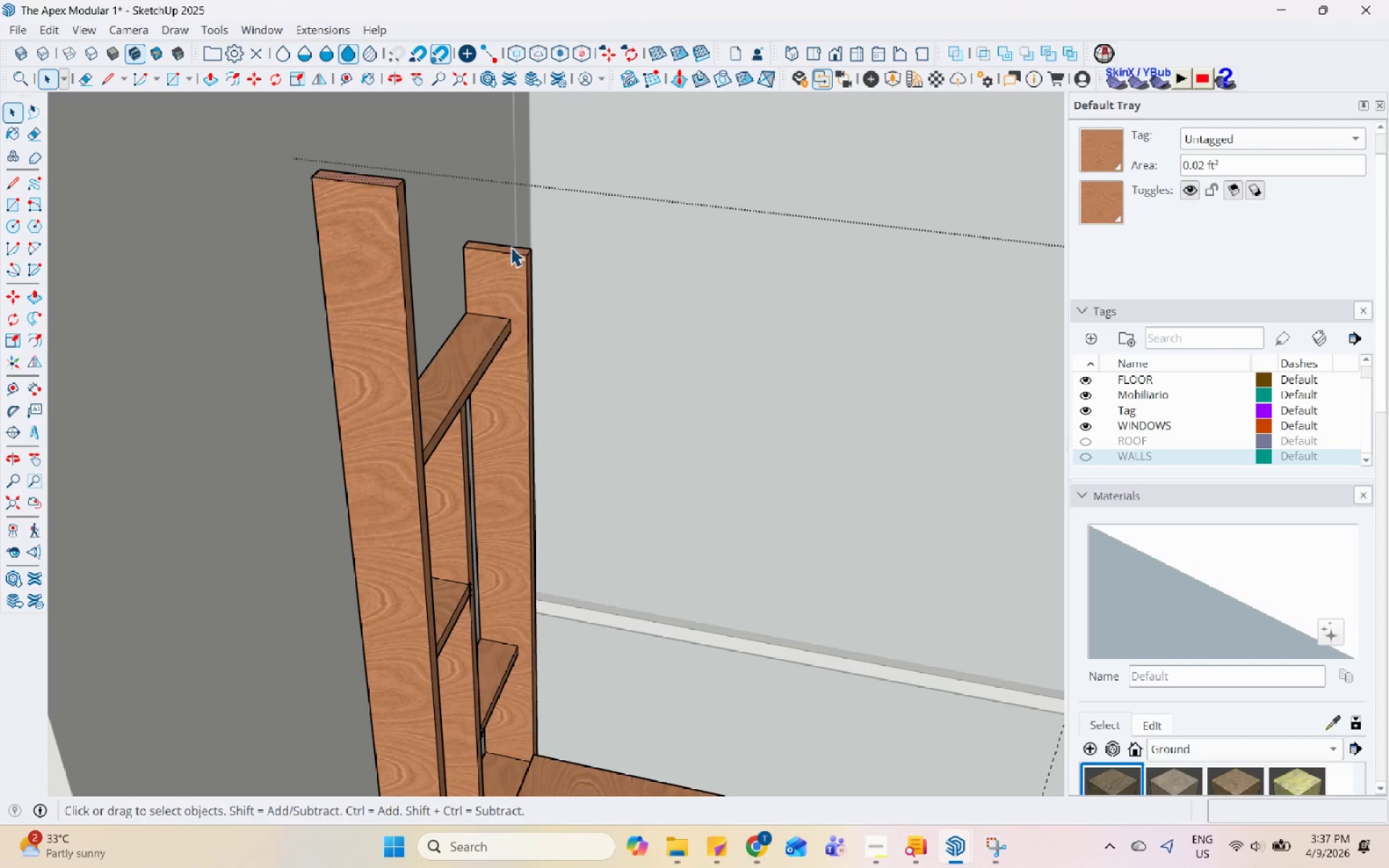 
left_click([514, 251])
 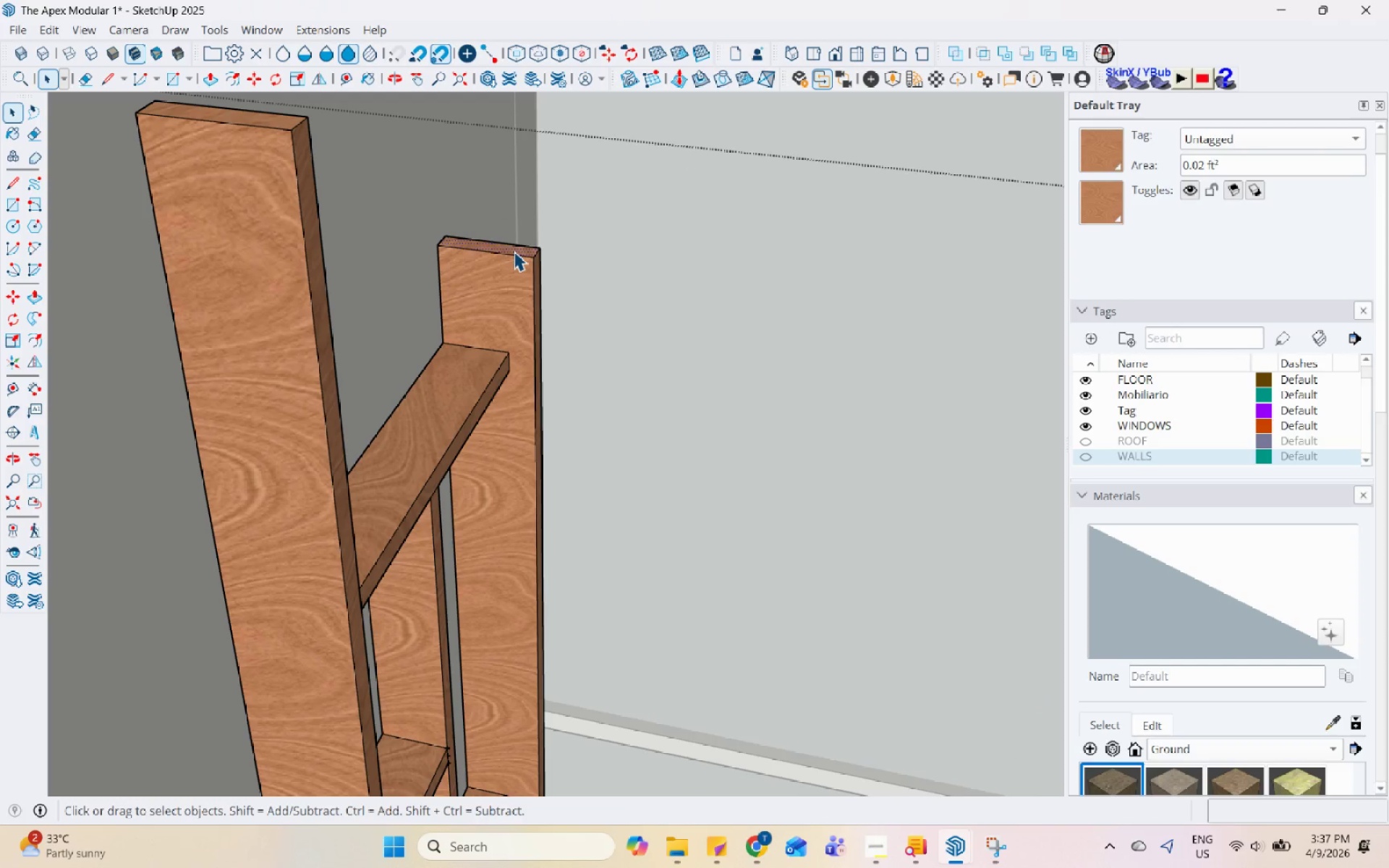 
scroll: coordinate [514, 251], scroll_direction: up, amount: 4.0
 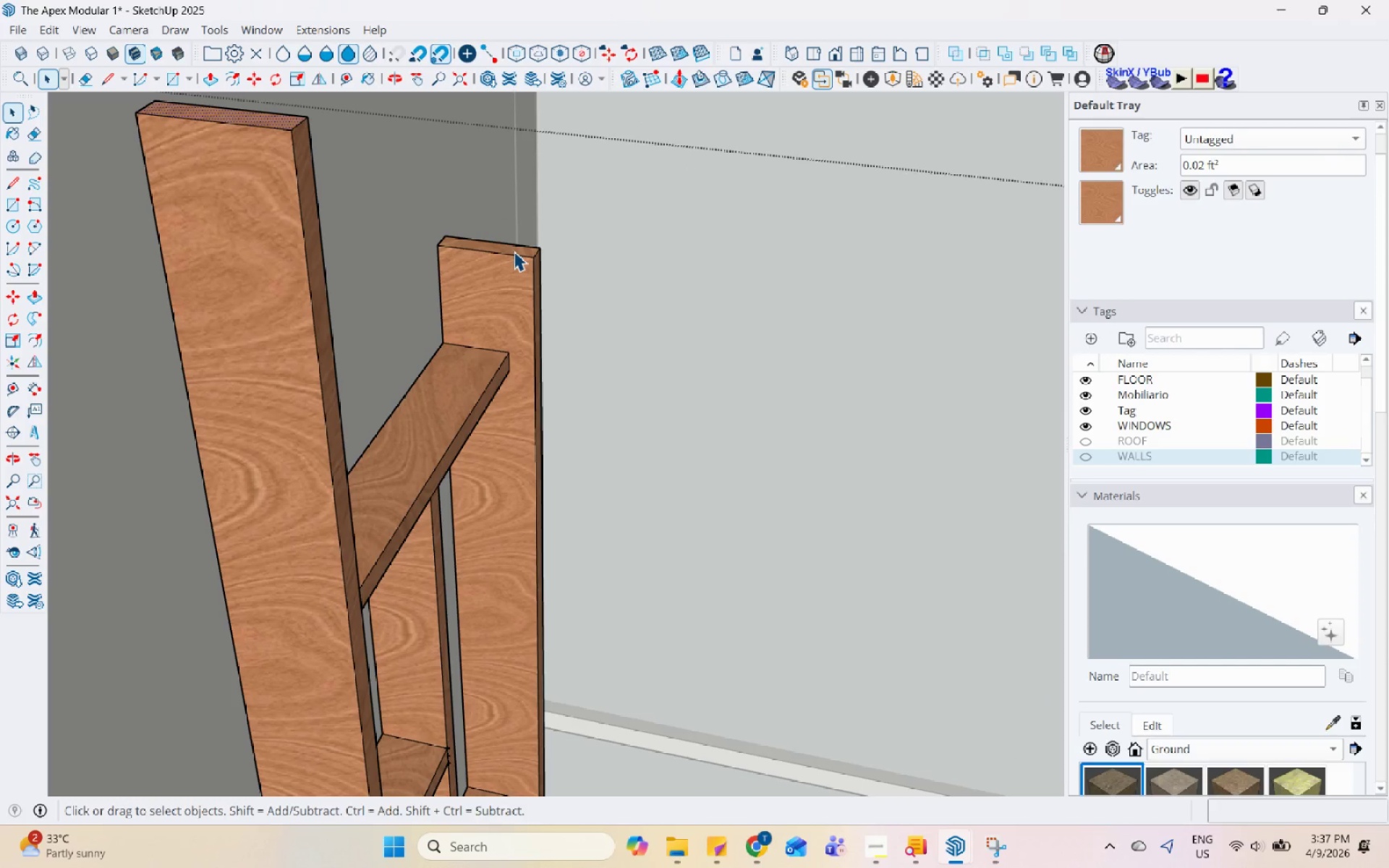 
key(P)
 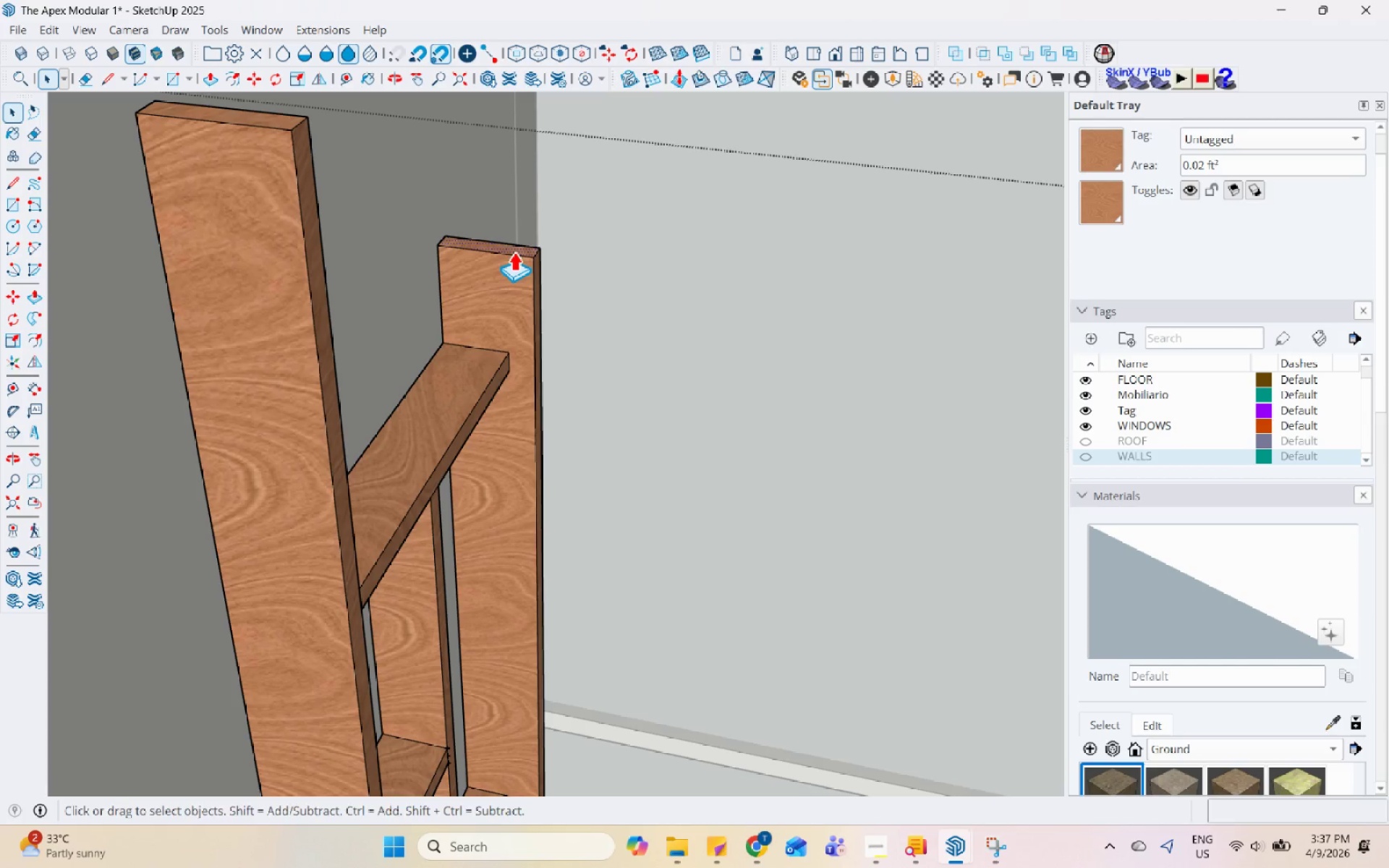 
left_click([514, 251])
 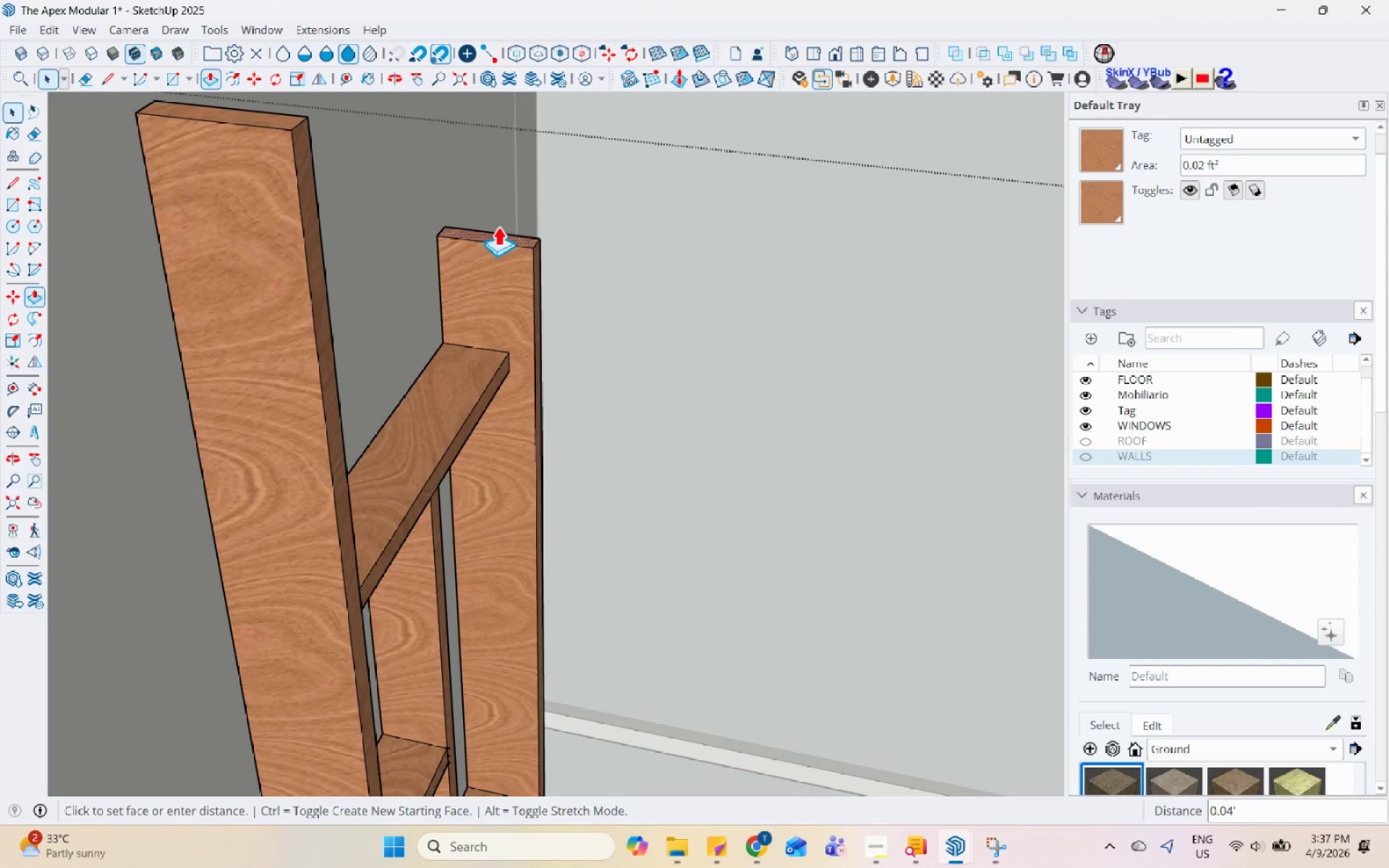 
scroll: coordinate [414, 197], scroll_direction: down, amount: 3.0
 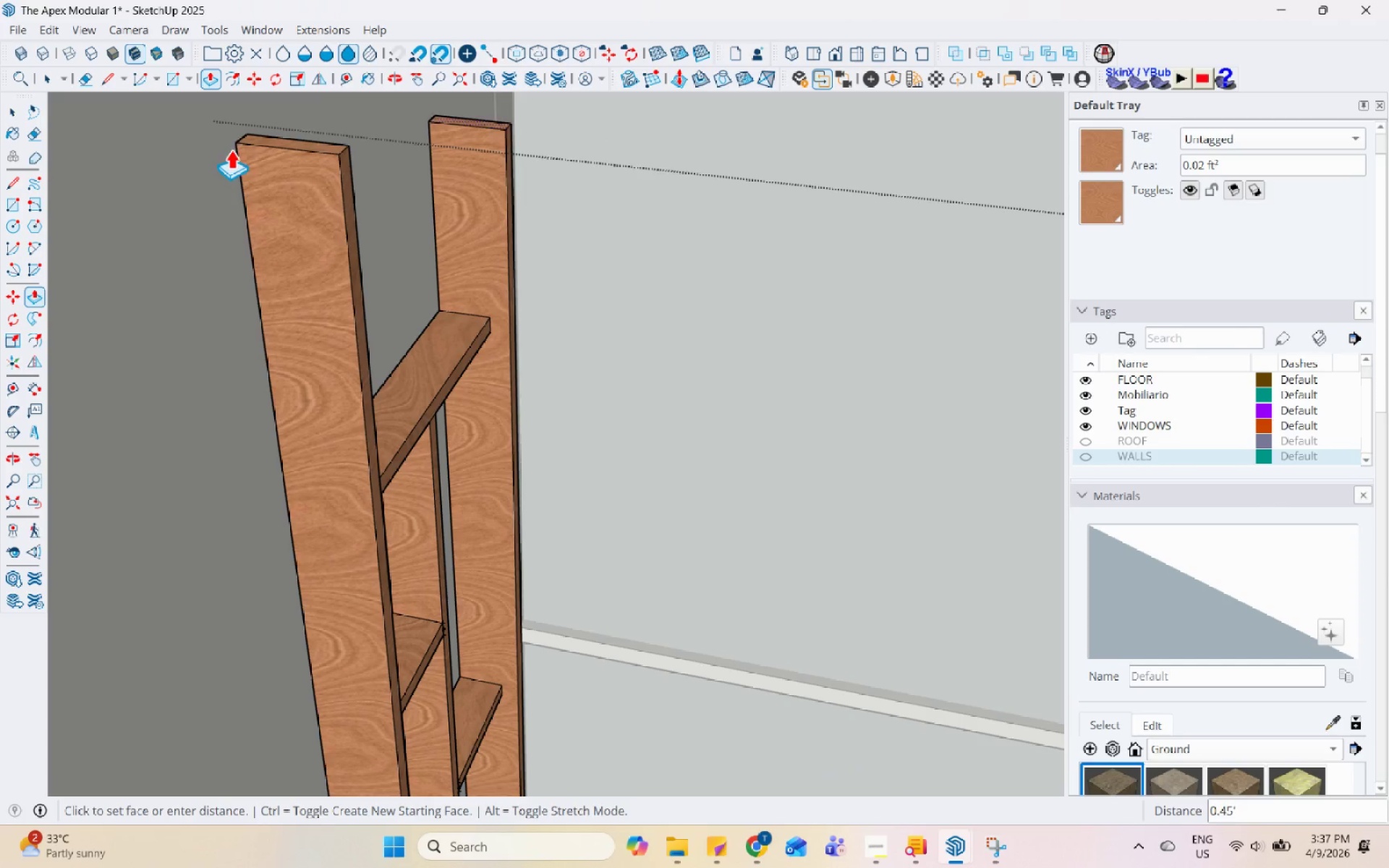 
left_click([237, 142])
 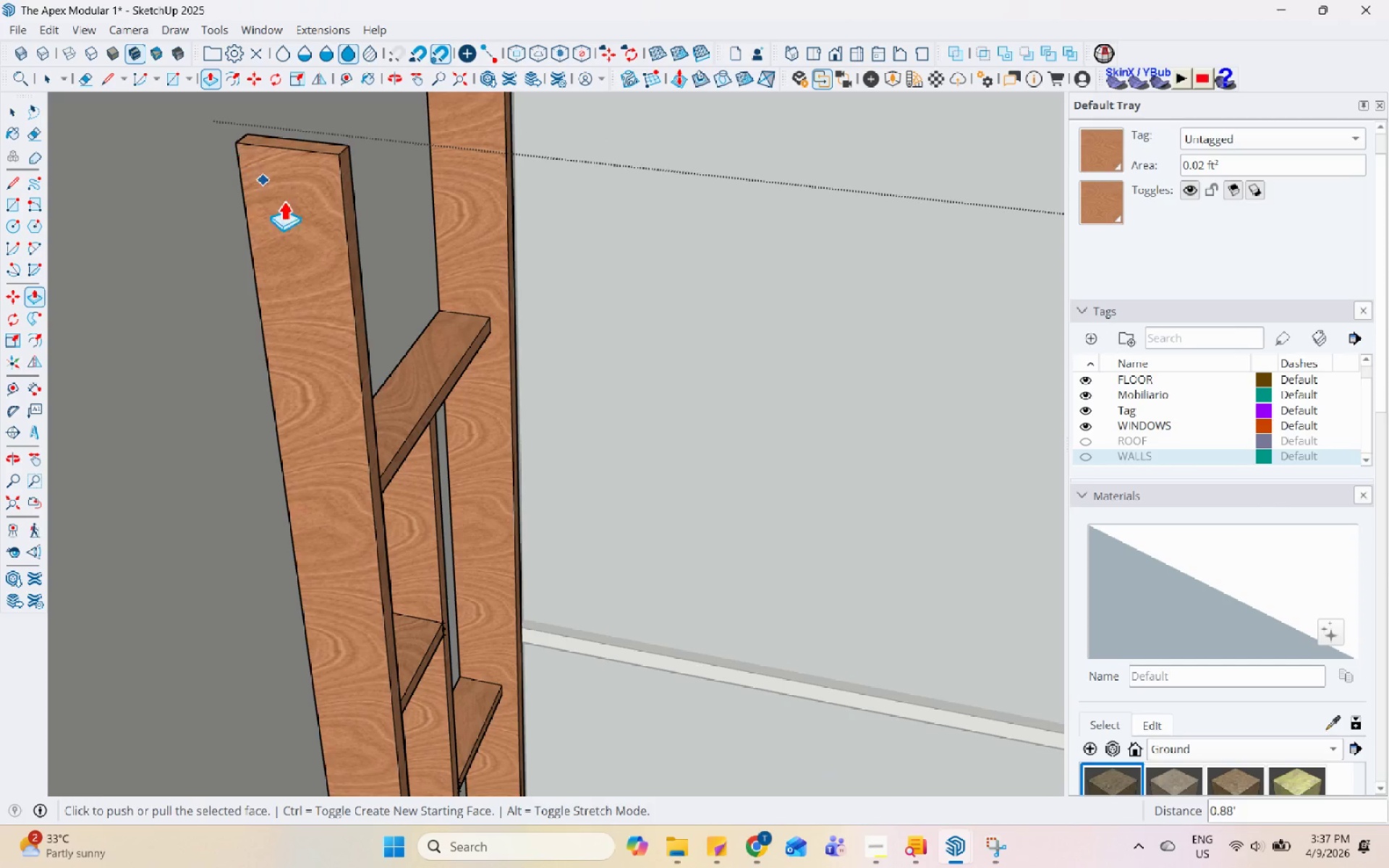 
scroll: coordinate [417, 425], scroll_direction: down, amount: 5.0
 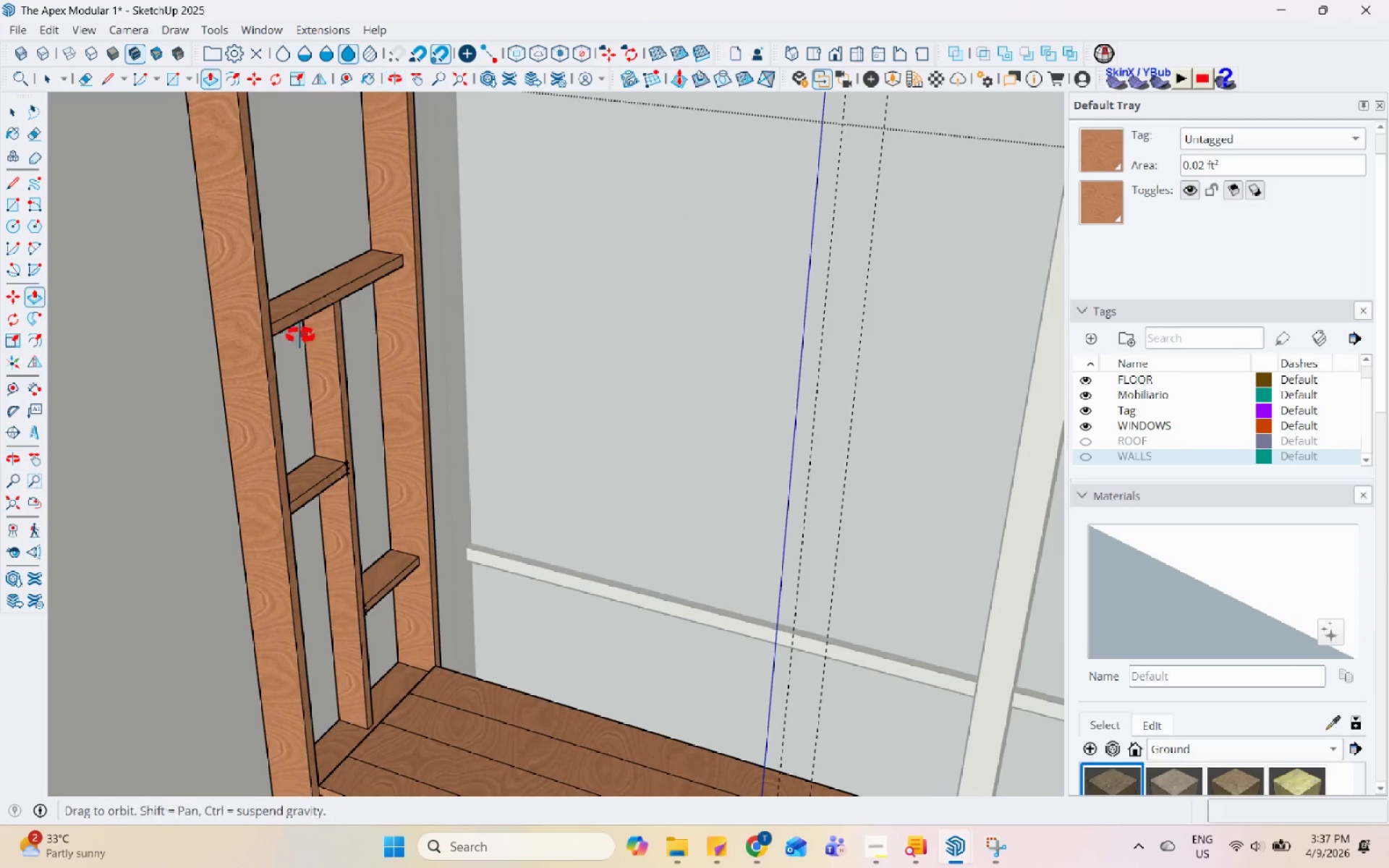 
key(Space)
 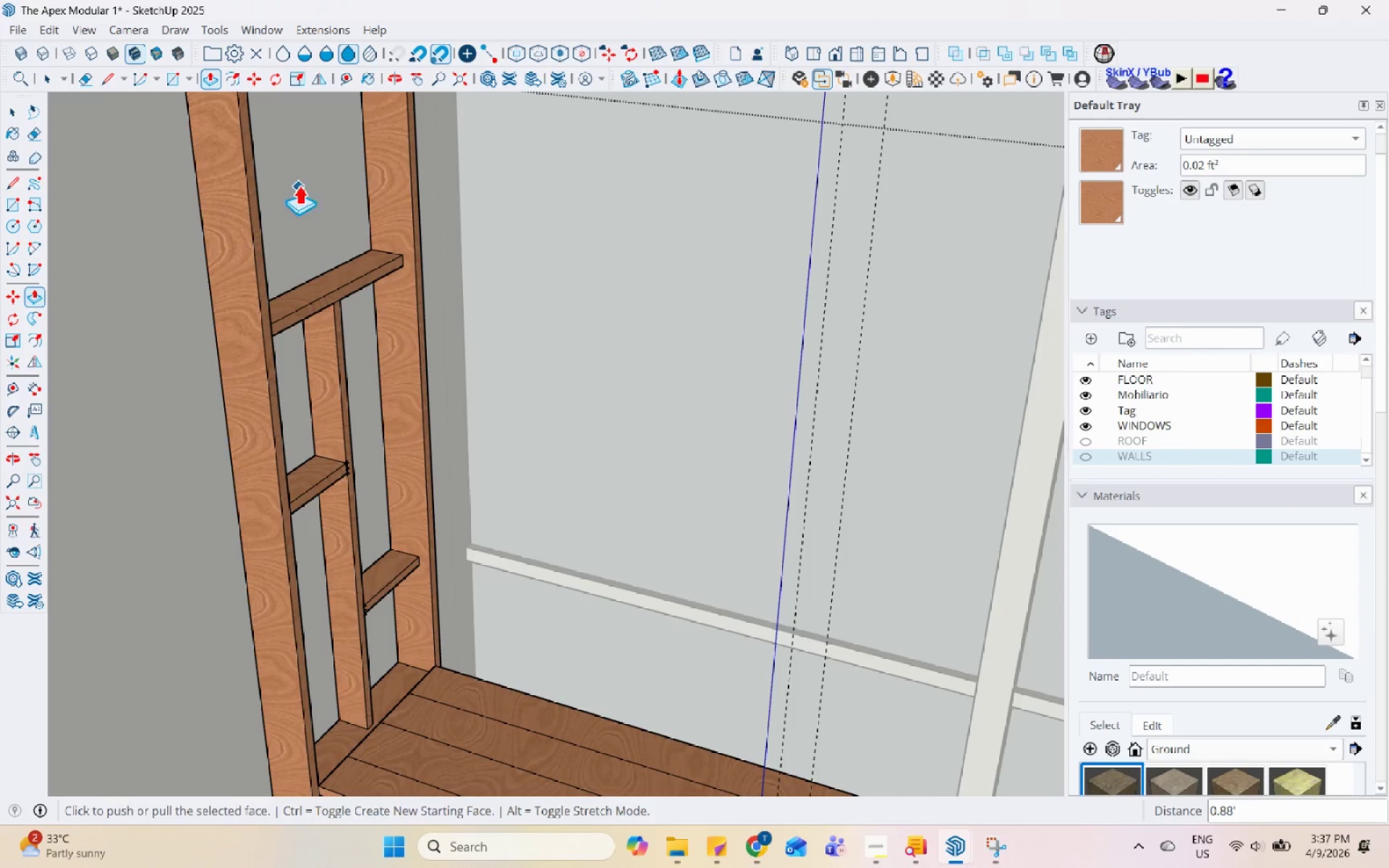 
scroll: coordinate [299, 184], scroll_direction: up, amount: 5.0
 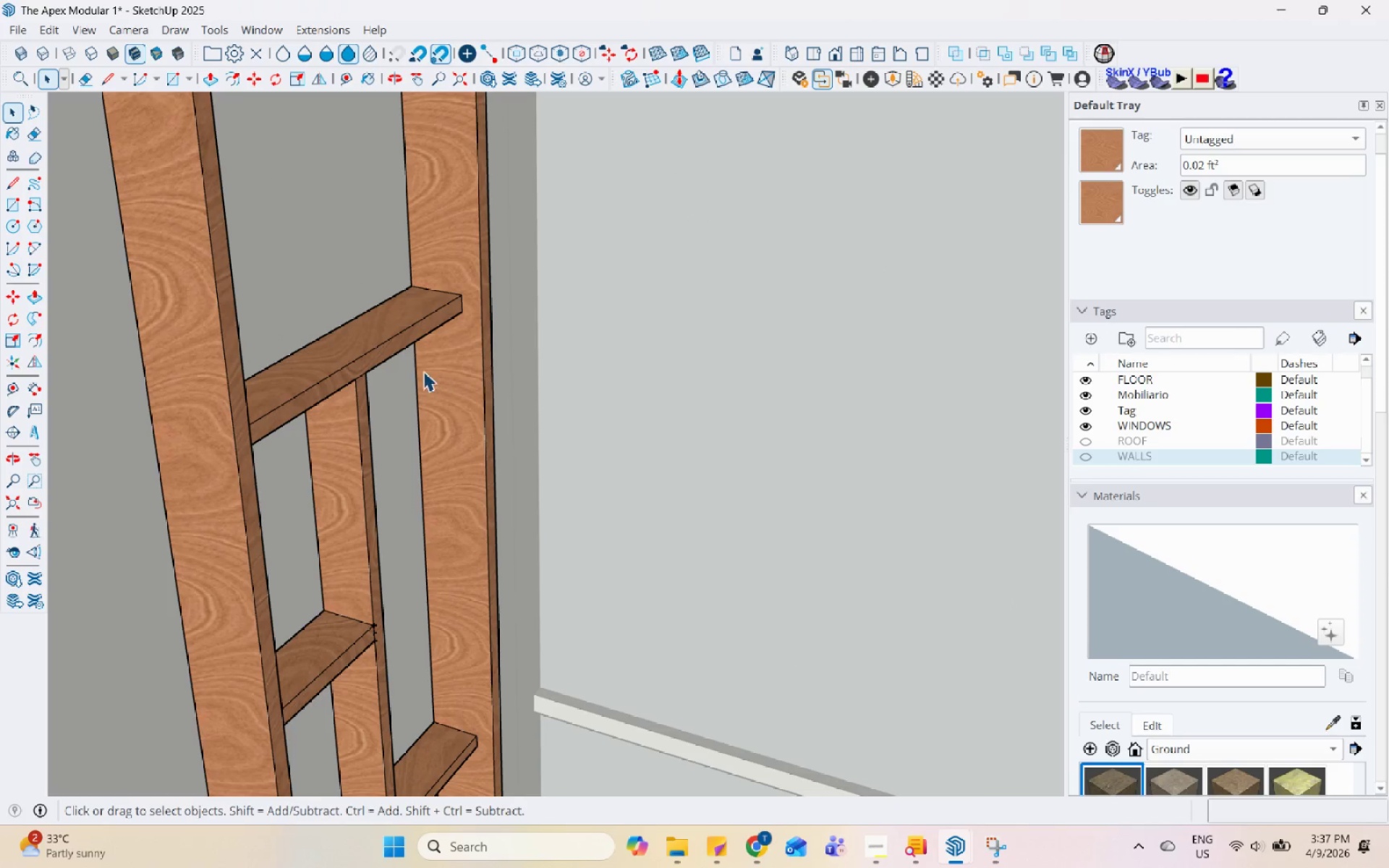 
left_click_drag(start_coordinate=[407, 378], to_coordinate=[392, 291])
 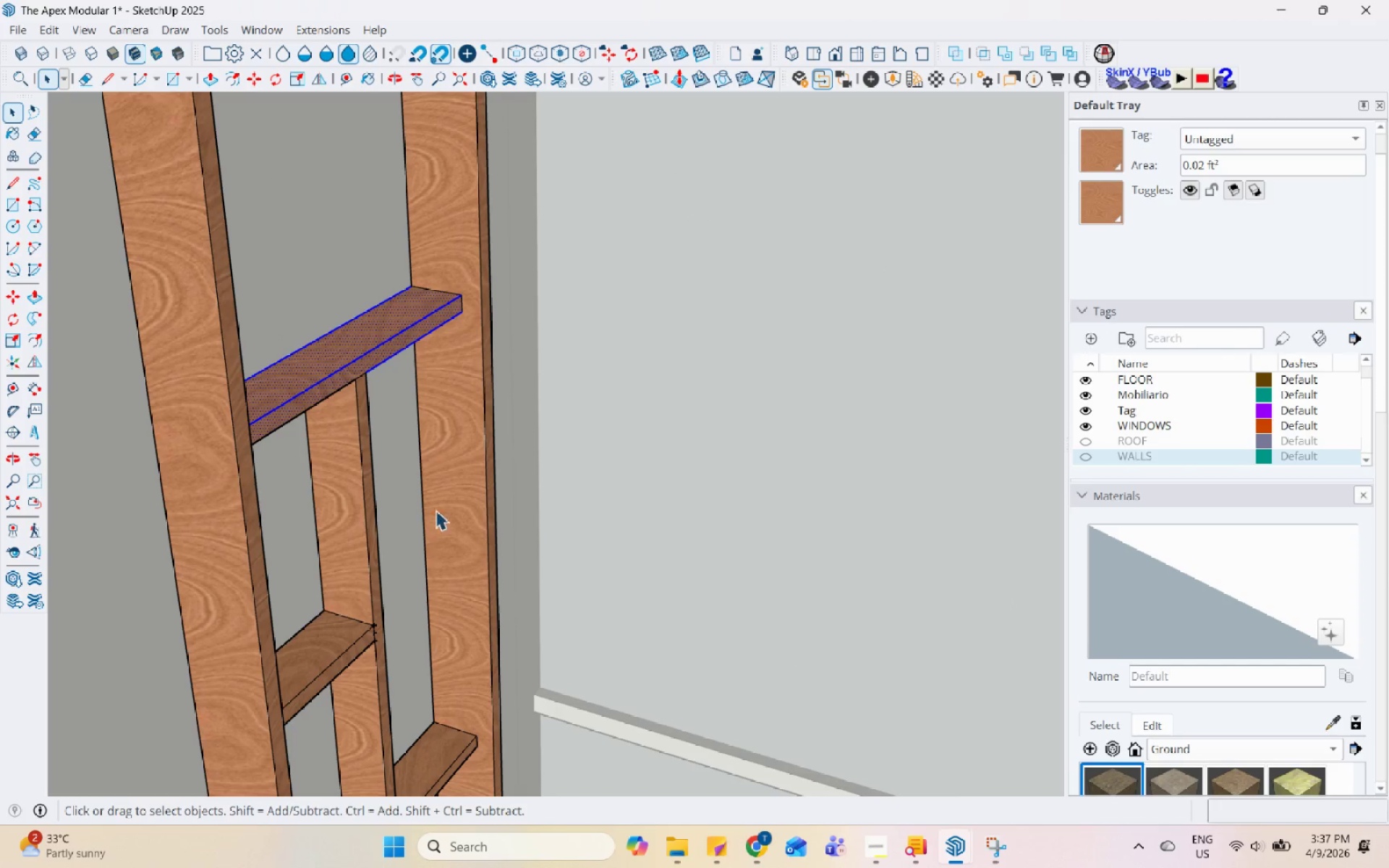 
key(M)
 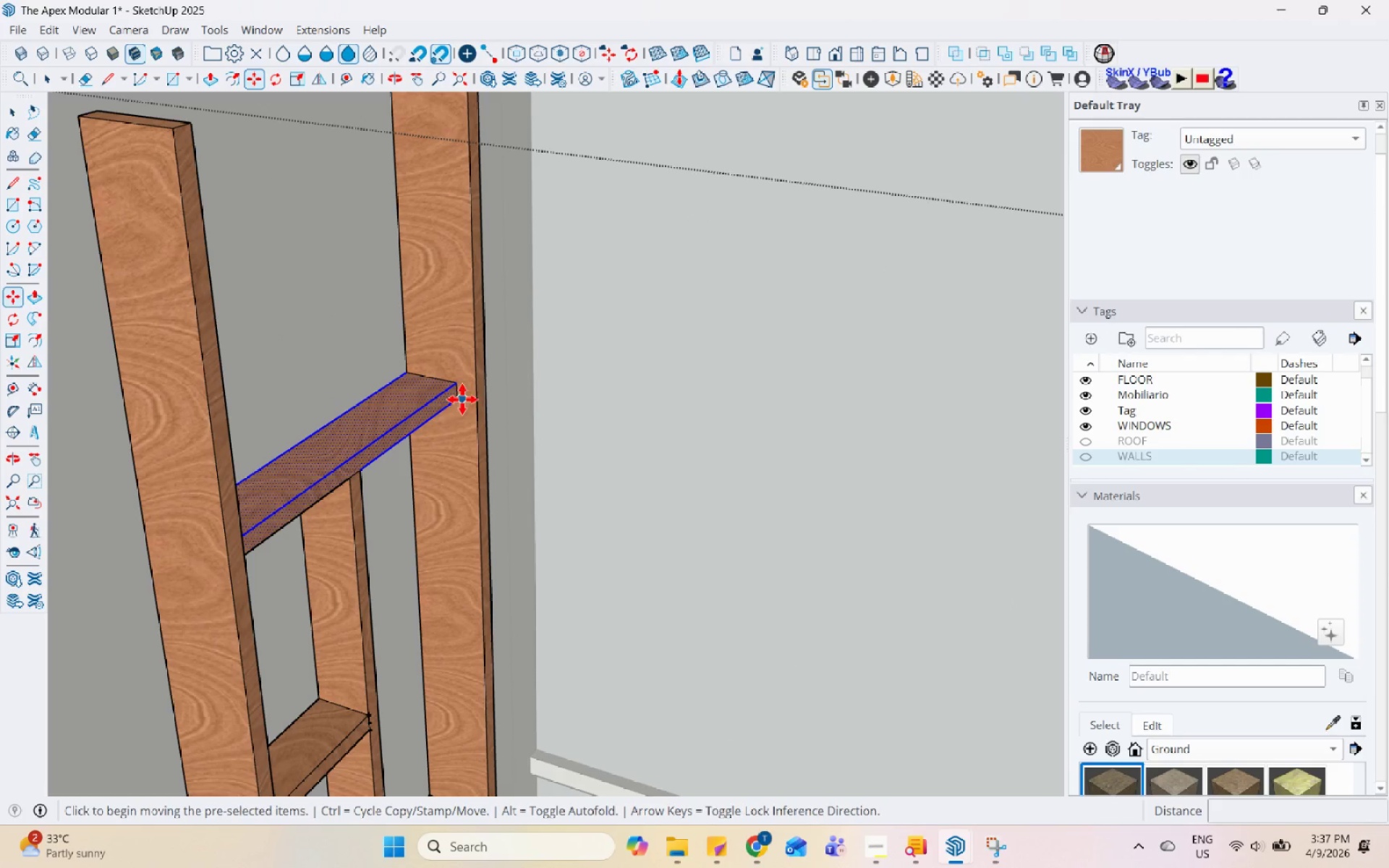 
scroll: coordinate [447, 398], scroll_direction: none, amount: 0.0
 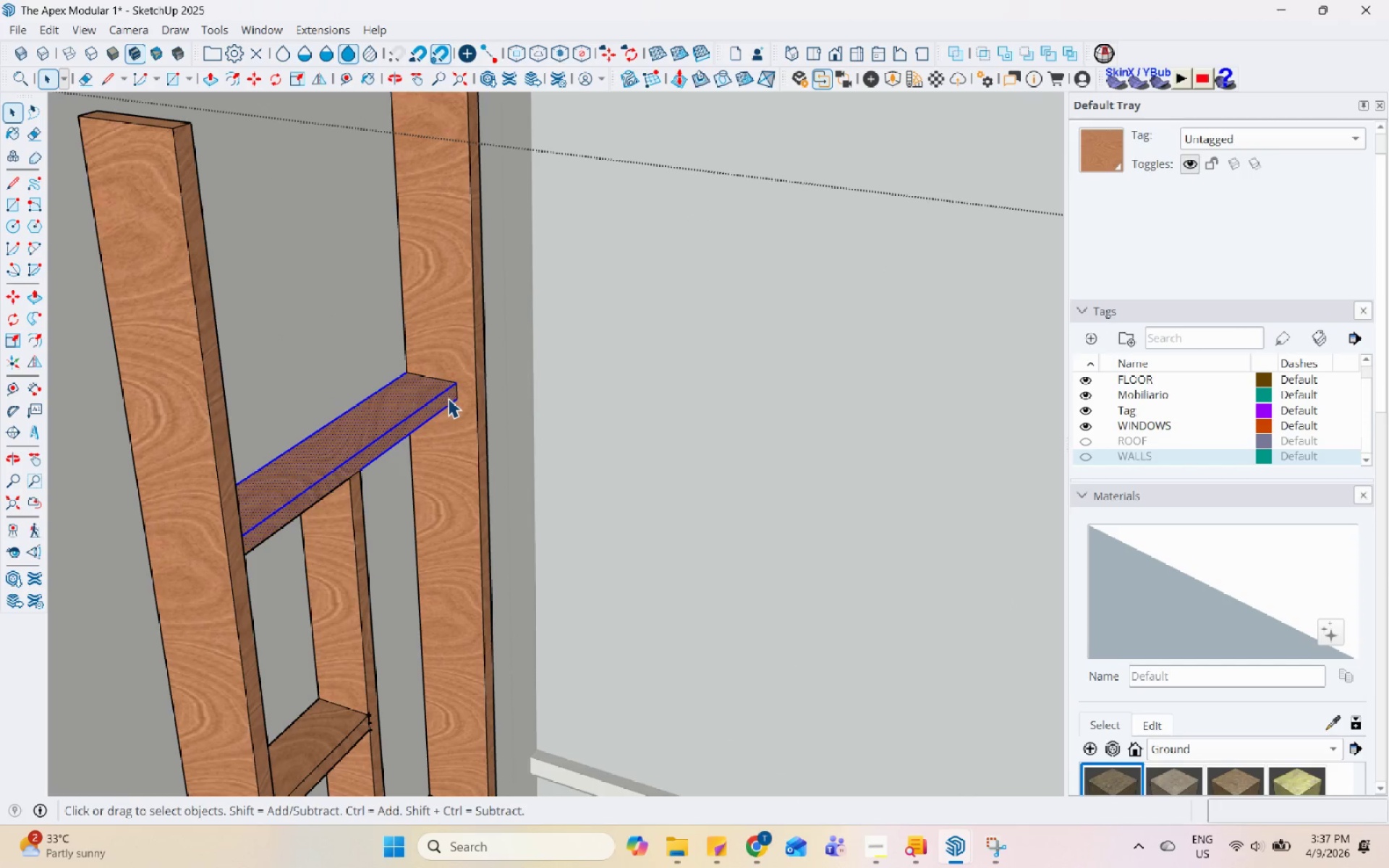 
left_click([456, 399])
 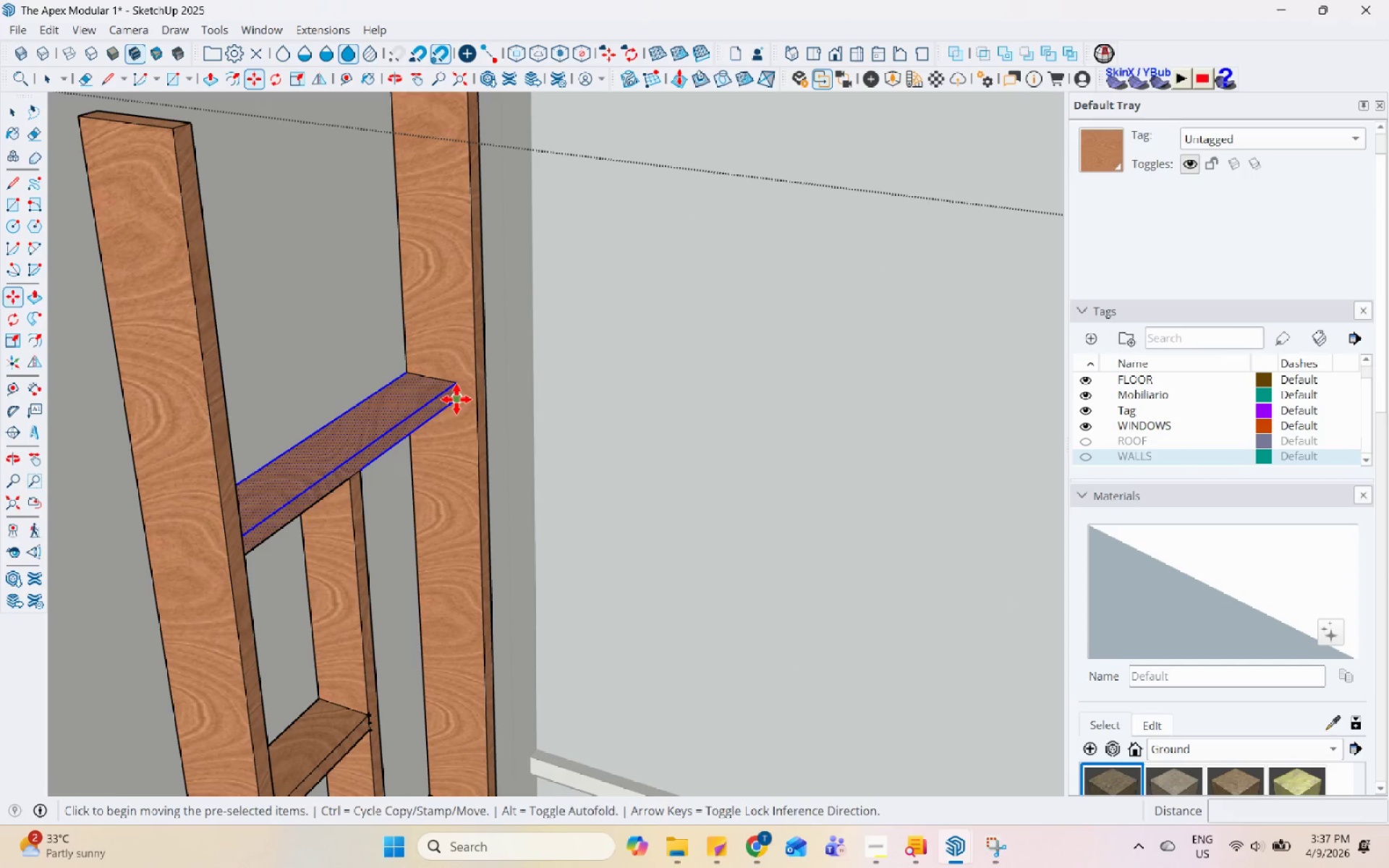 
key(Control+ControlLeft)
 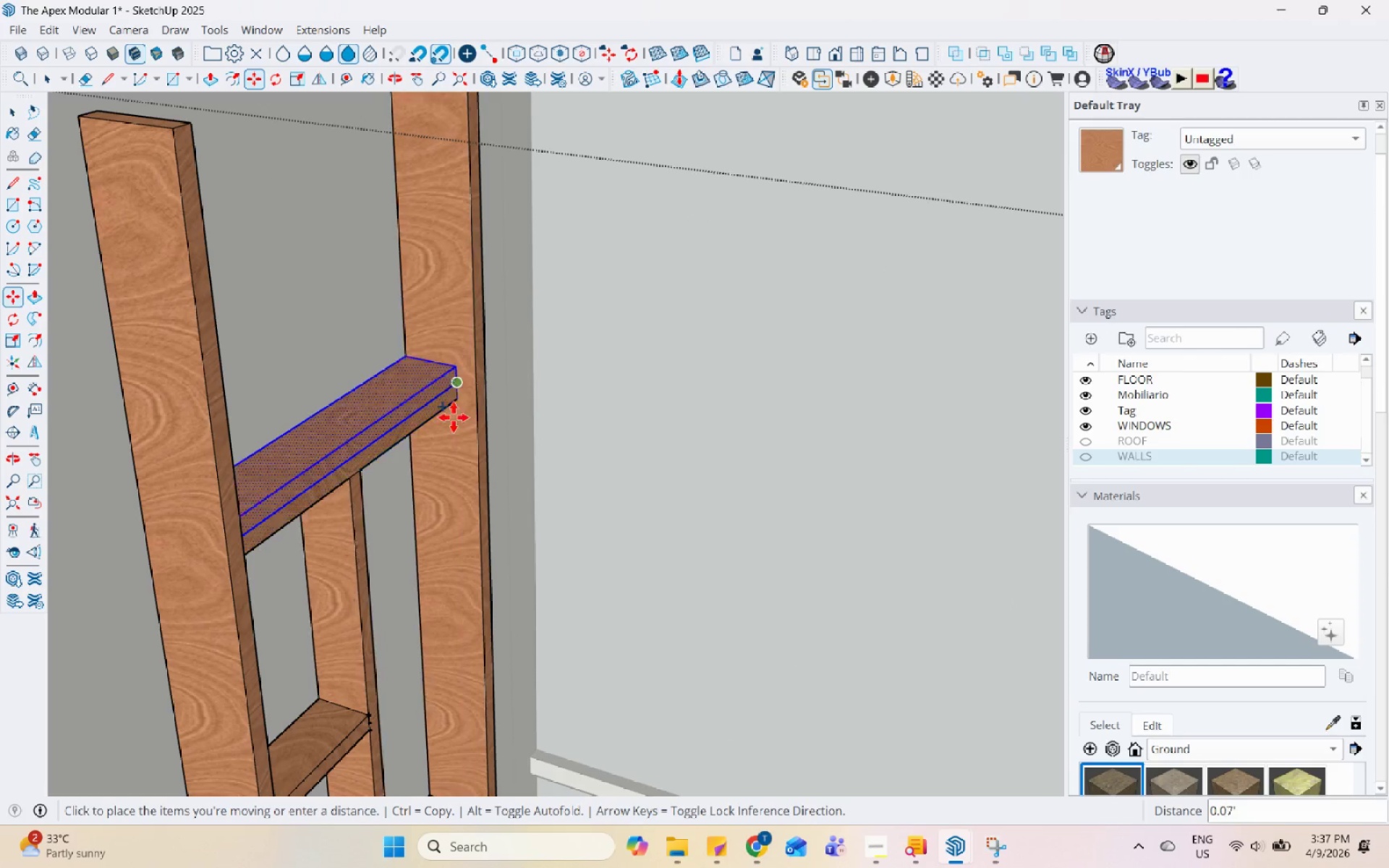 
scroll: coordinate [451, 362], scroll_direction: down, amount: 4.0
 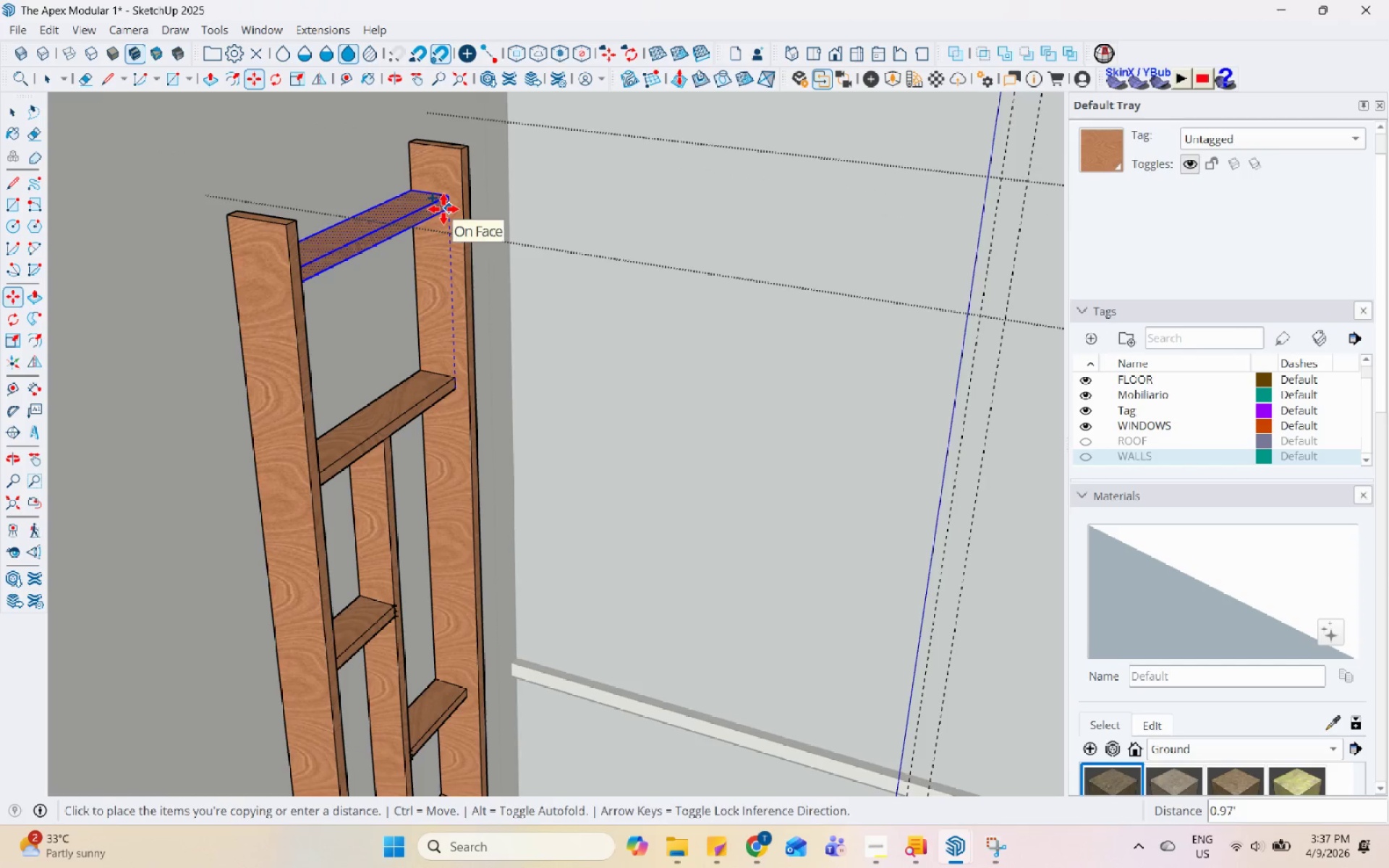 
left_click([443, 209])
 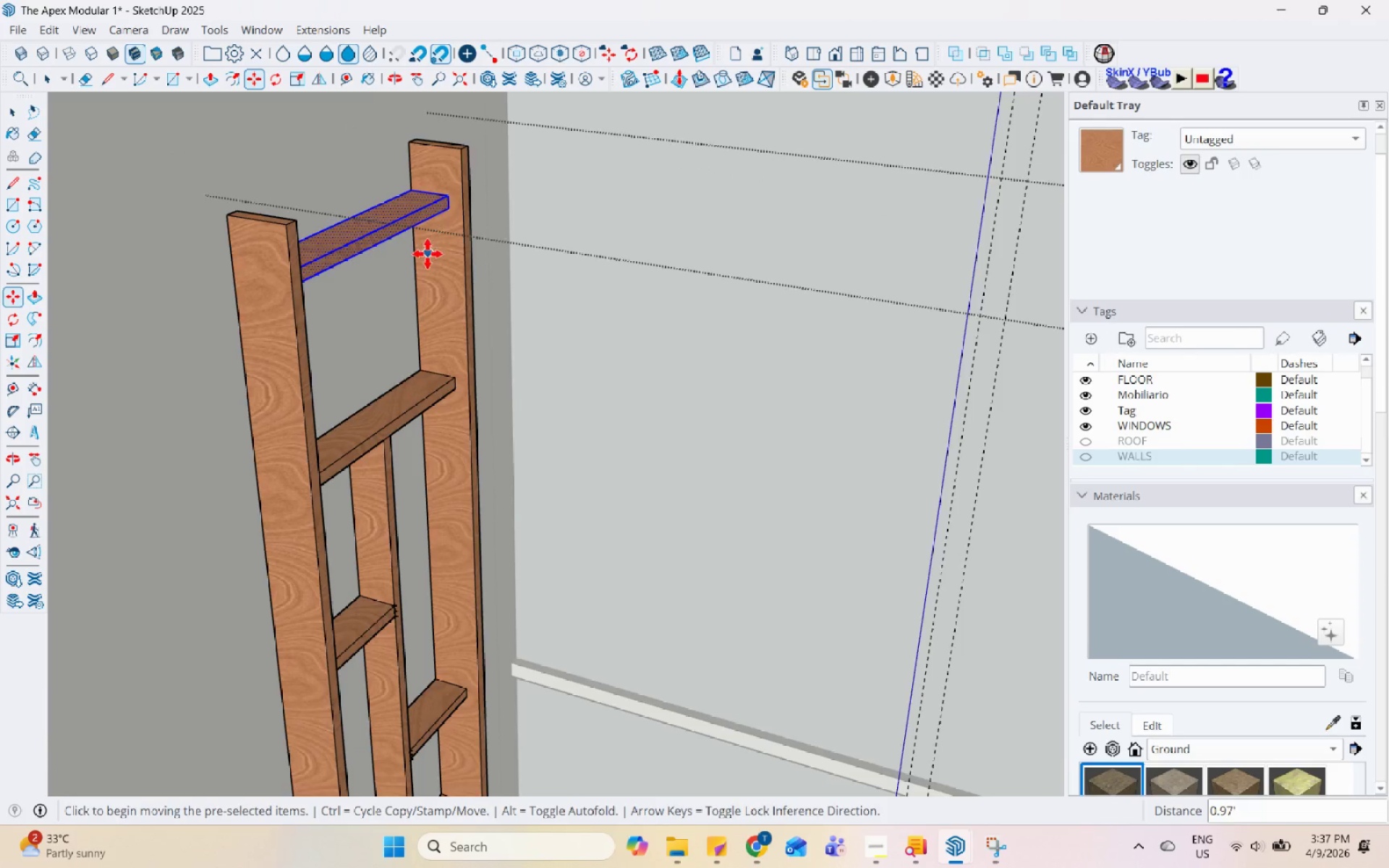 
key(Space)
 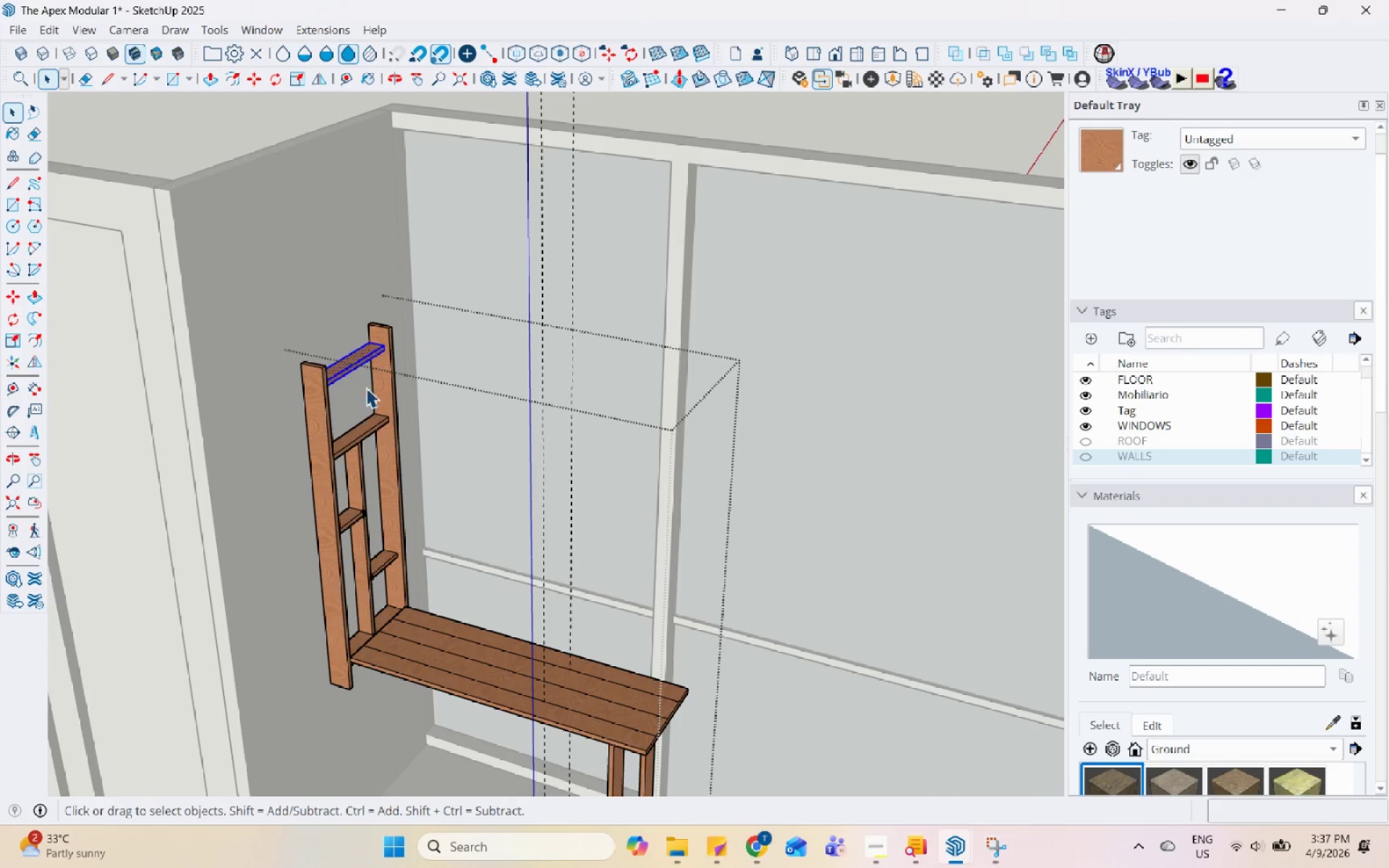 
key(Escape)
 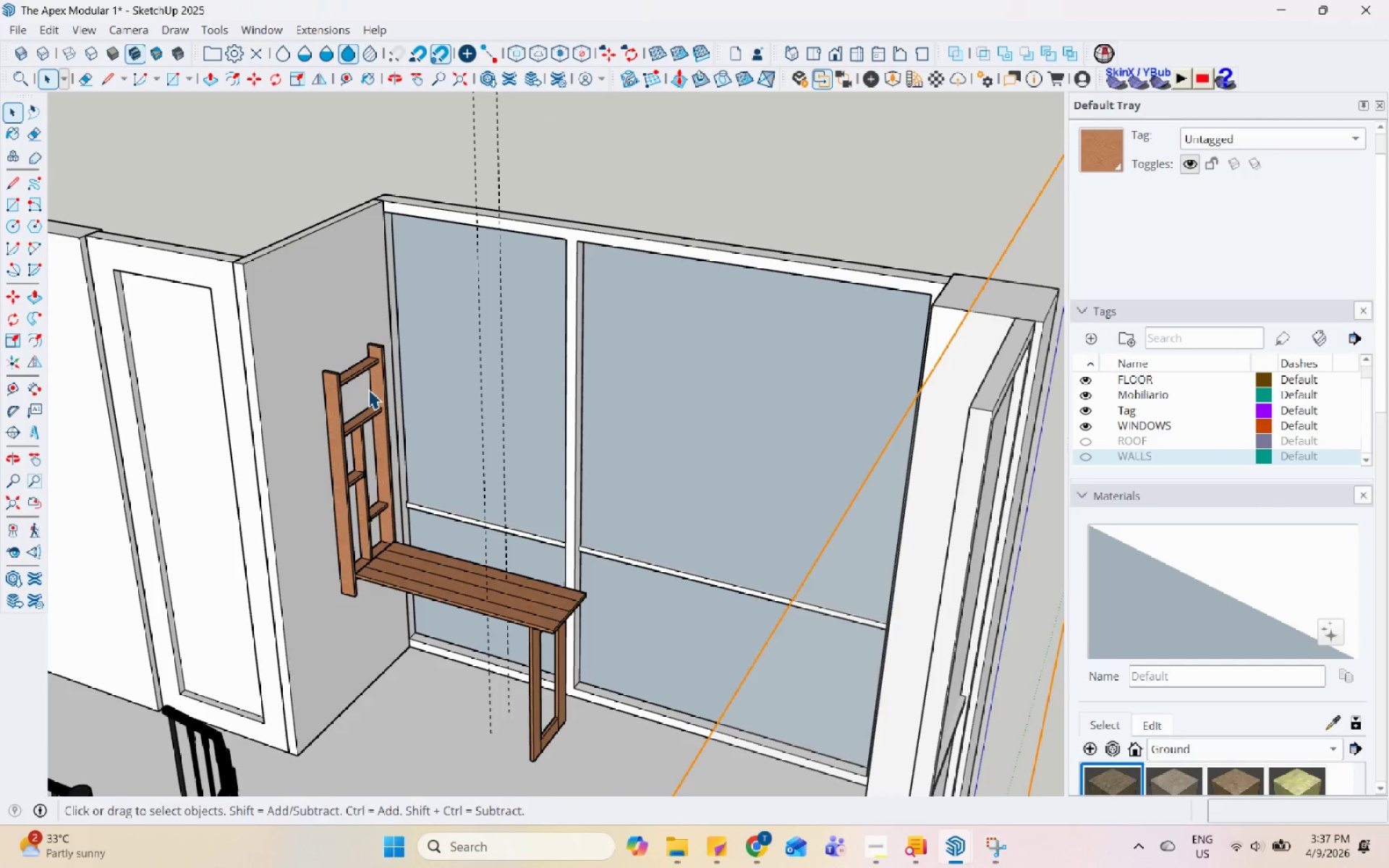 
key(Escape)
 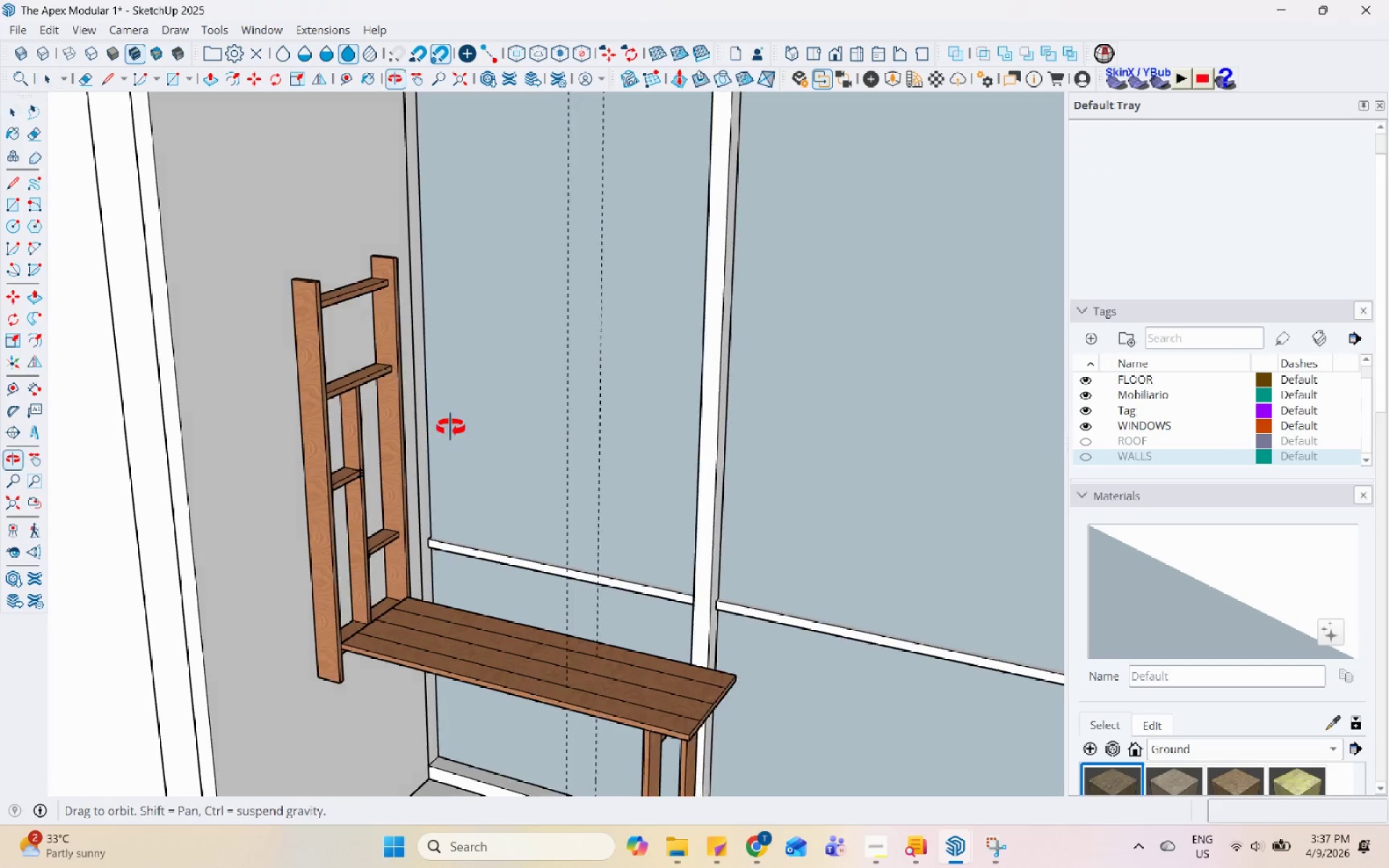 
scroll: coordinate [364, 428], scroll_direction: down, amount: 9.0
 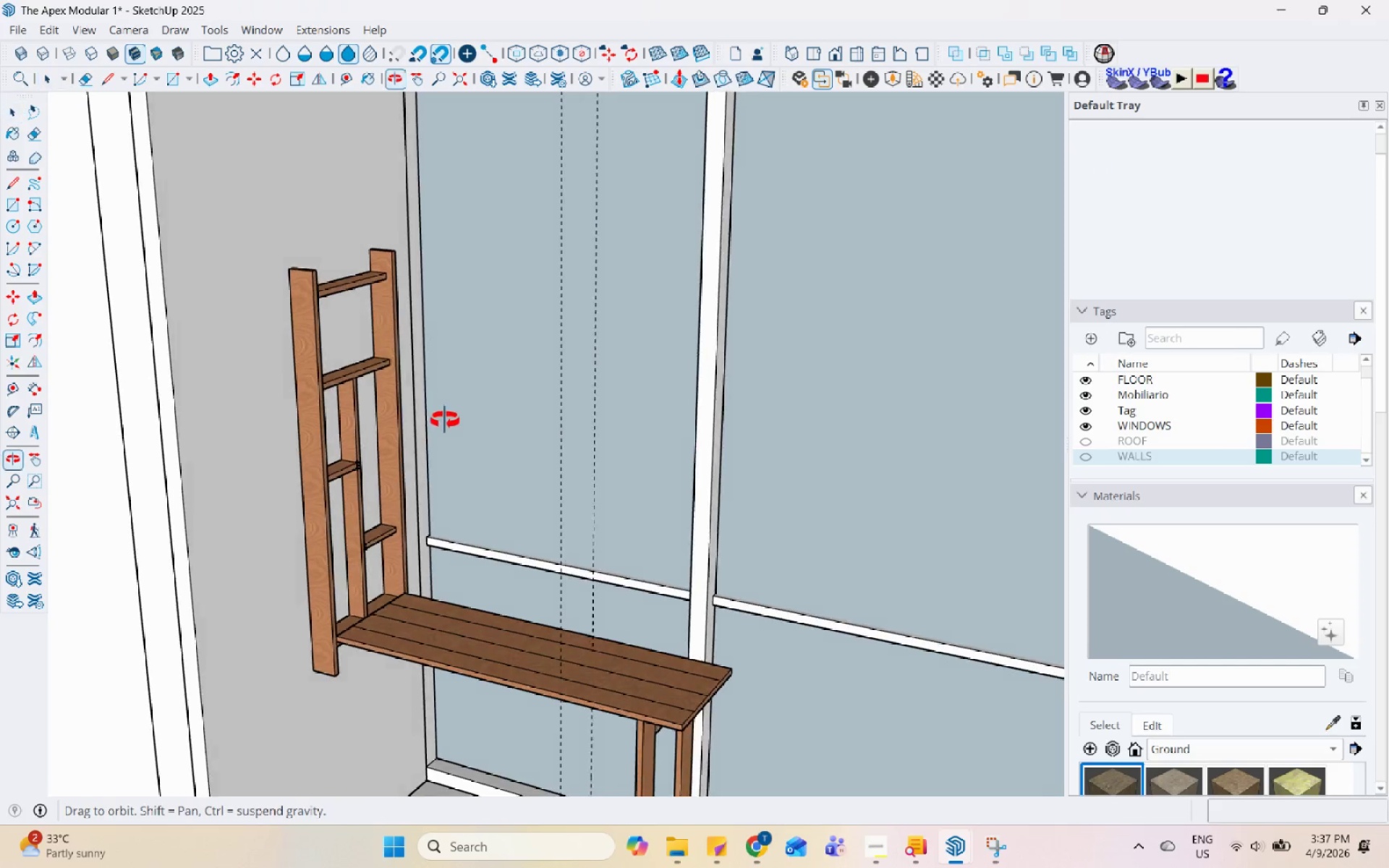 
triple_click([425, 426])
 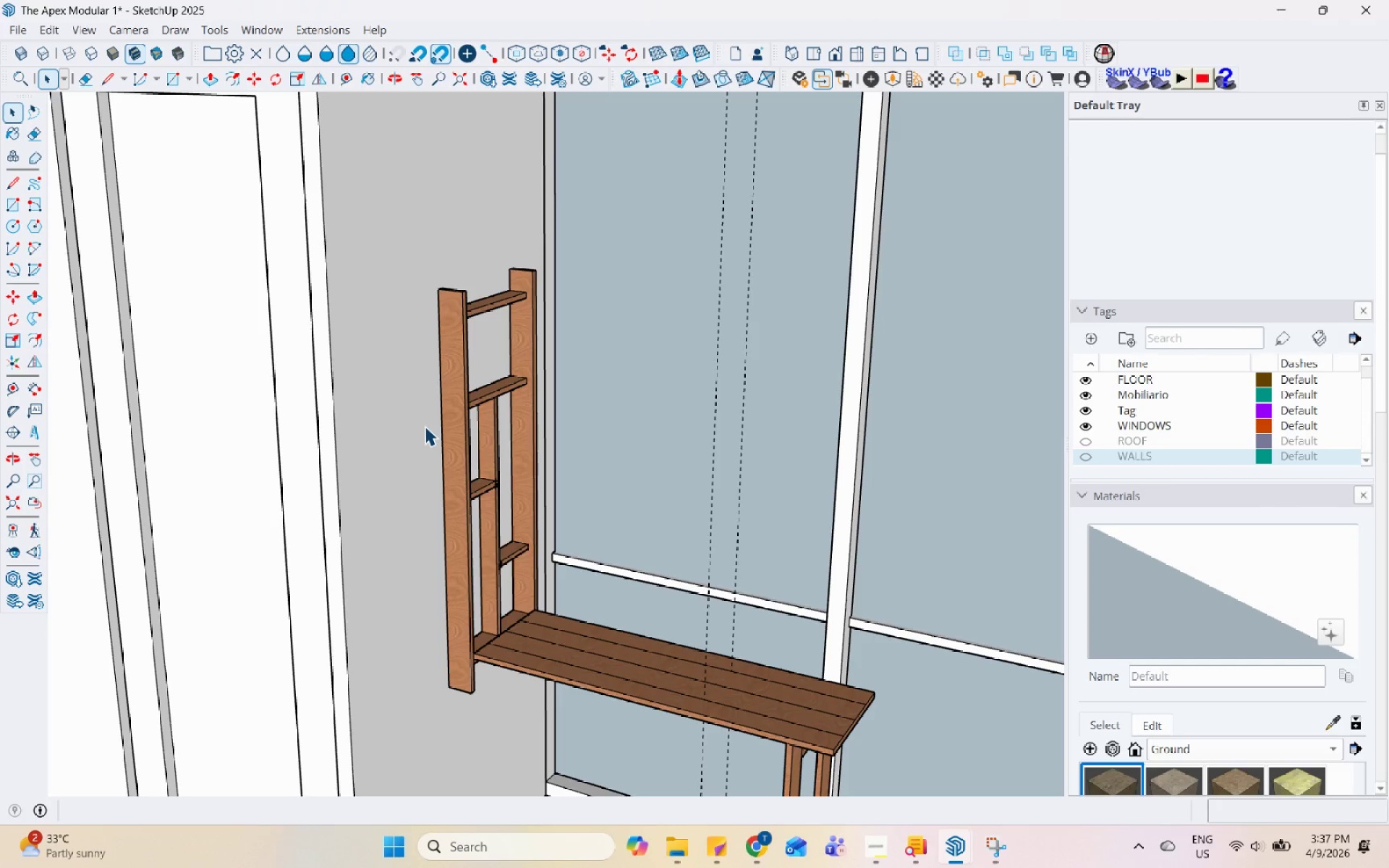 
wait(22.98)
 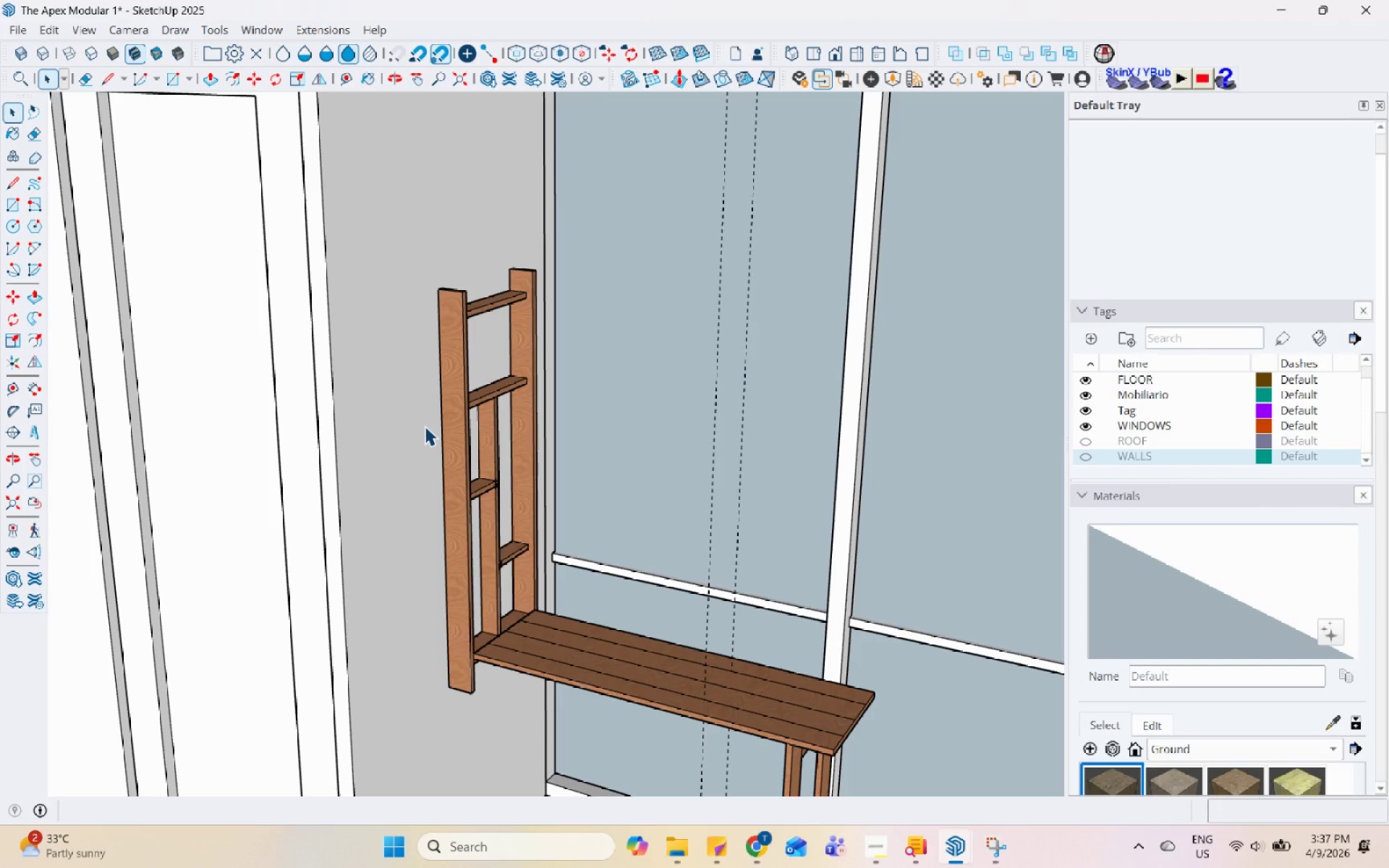 
scroll: coordinate [534, 468], scroll_direction: down, amount: 5.0
 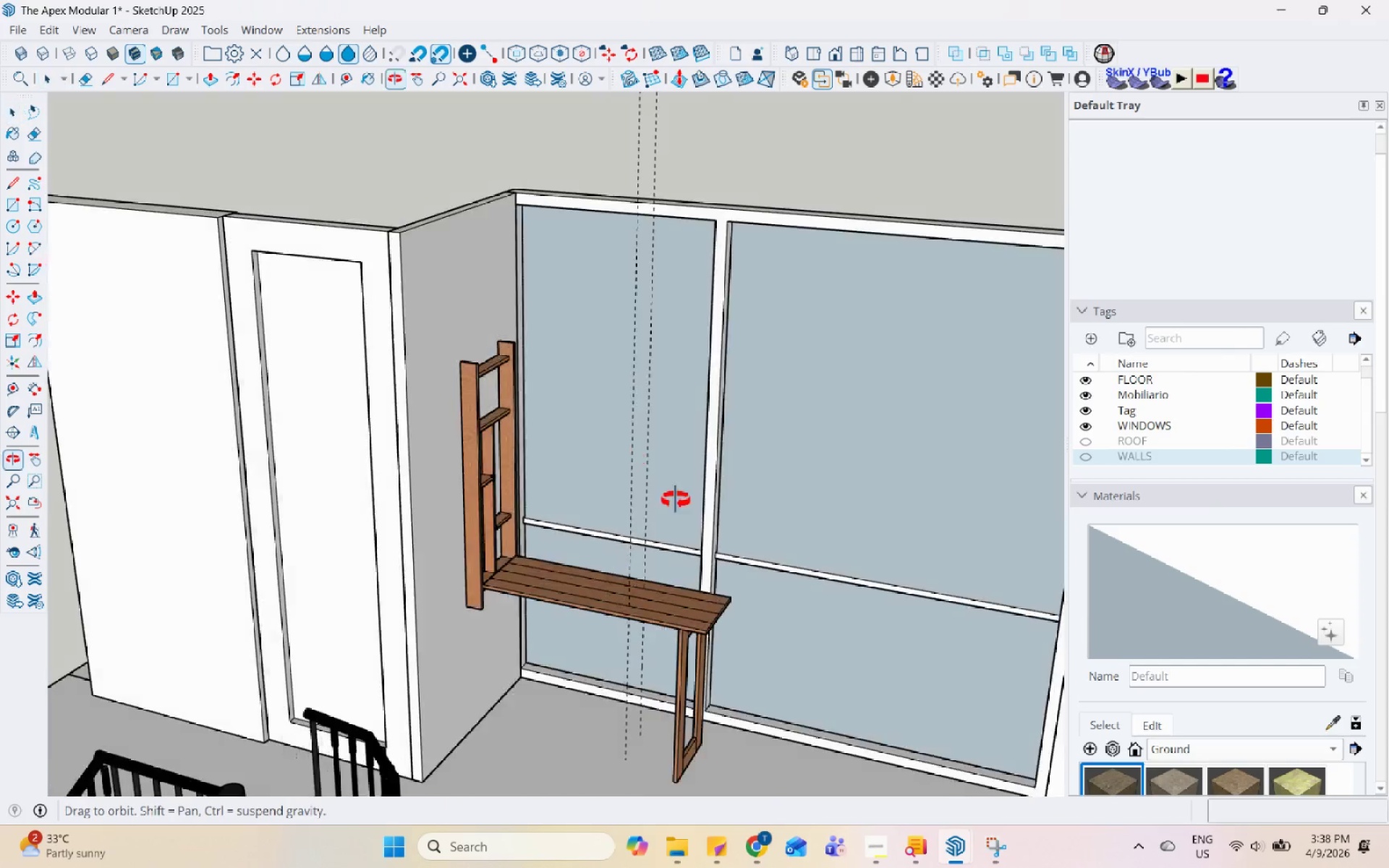 
scroll: coordinate [709, 681], scroll_direction: up, amount: 12.0
 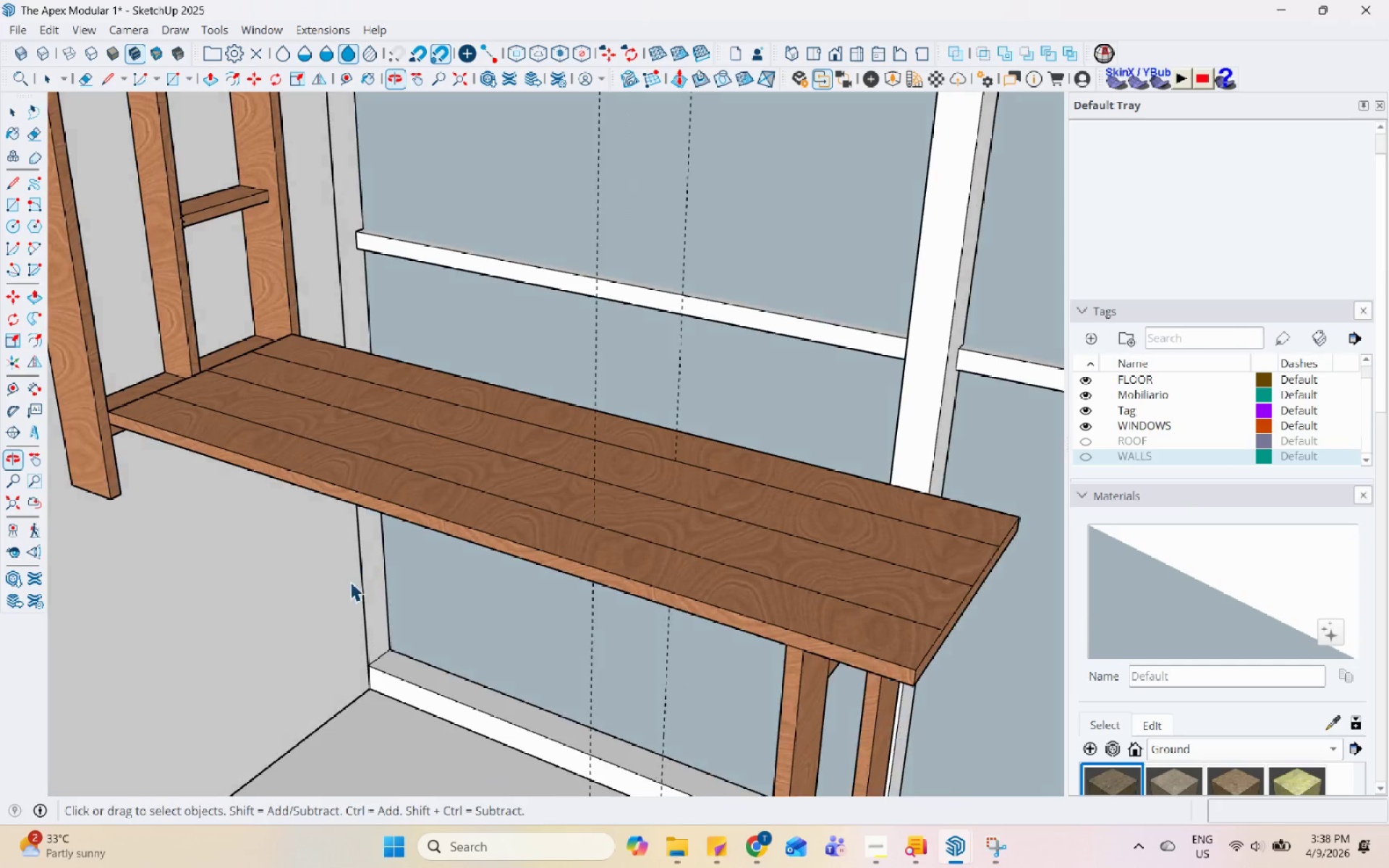 
scroll: coordinate [324, 572], scroll_direction: none, amount: 0.0
 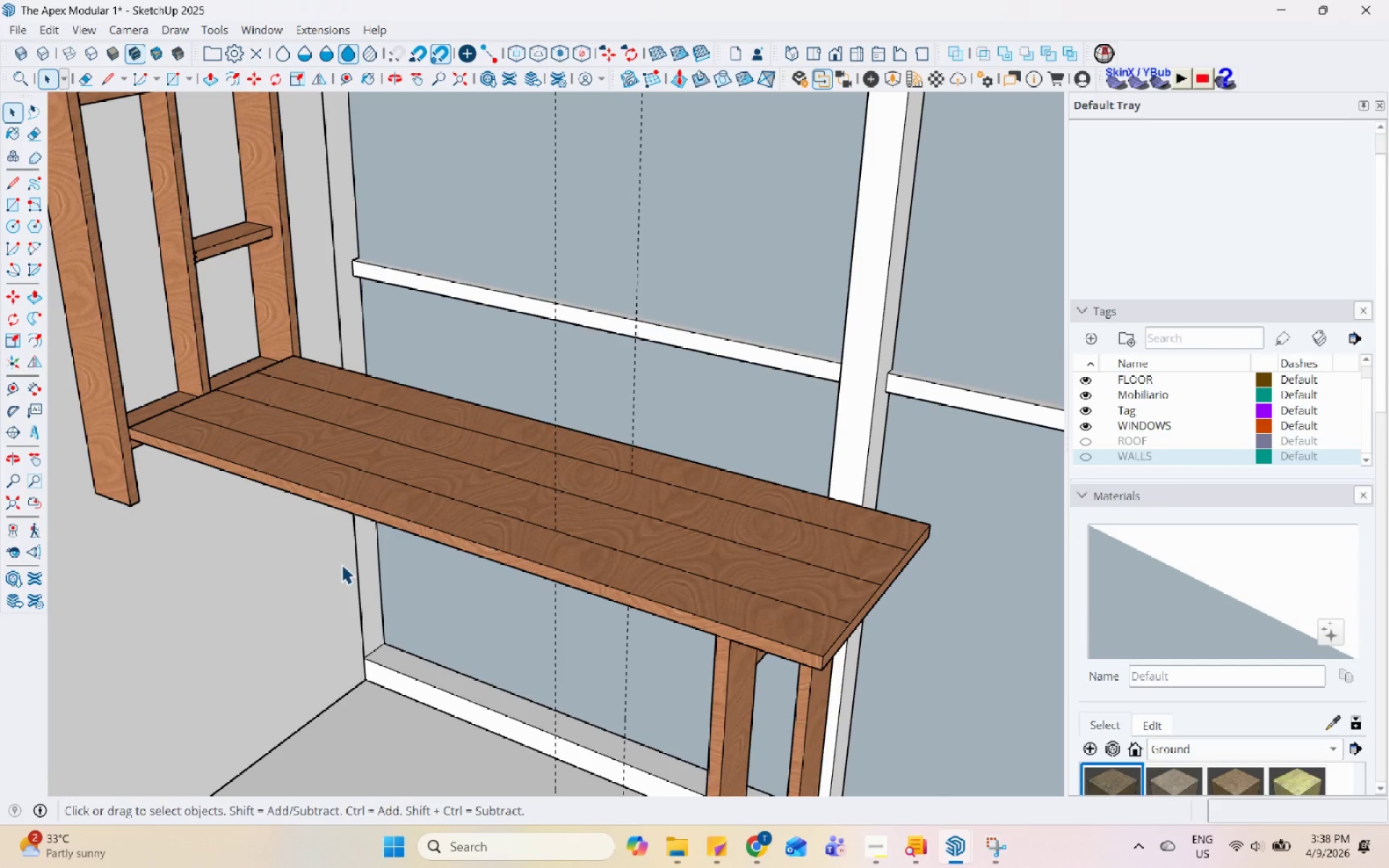 
scroll: coordinate [337, 608], scroll_direction: down, amount: 4.0
 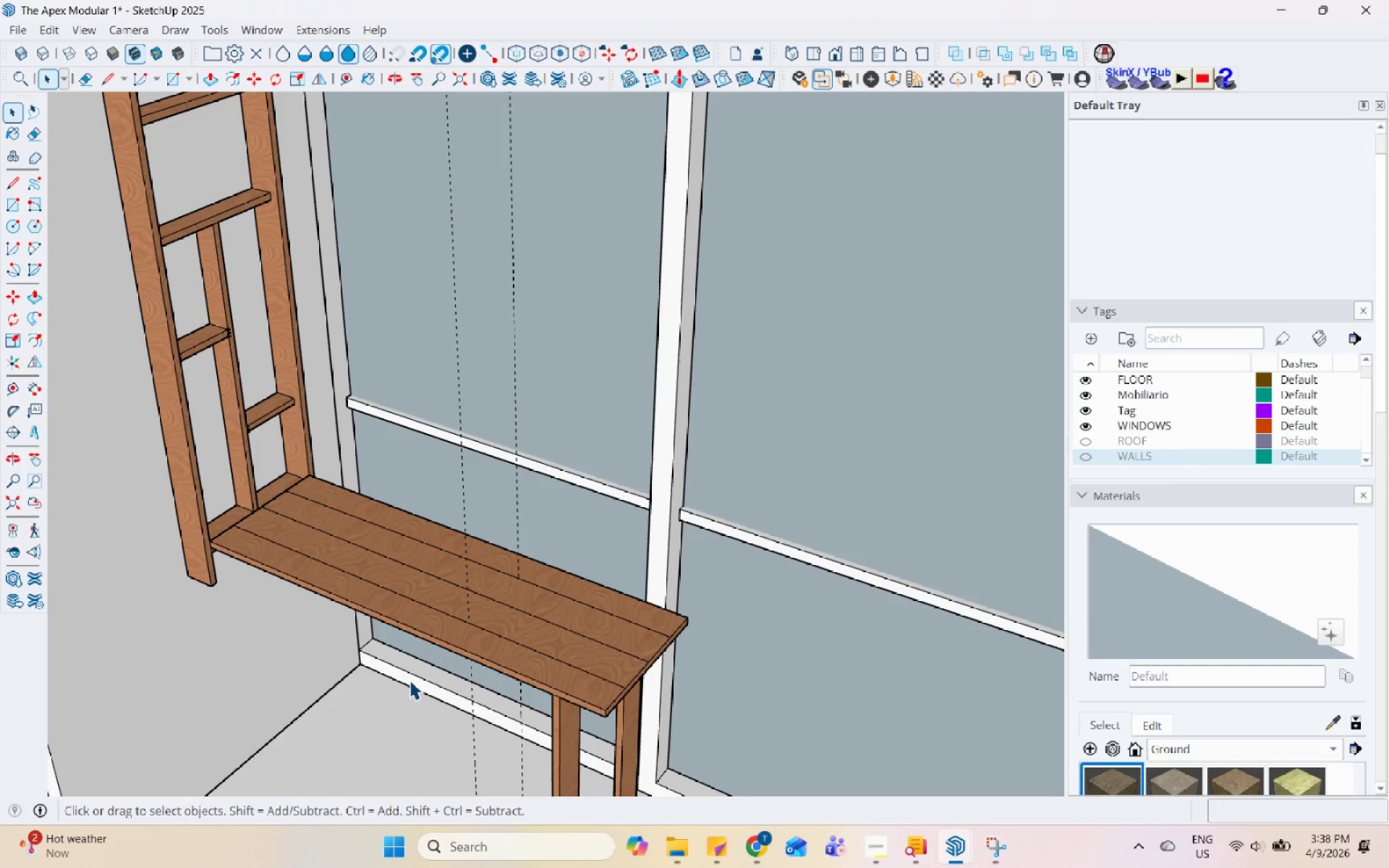 
wait(35.14)
 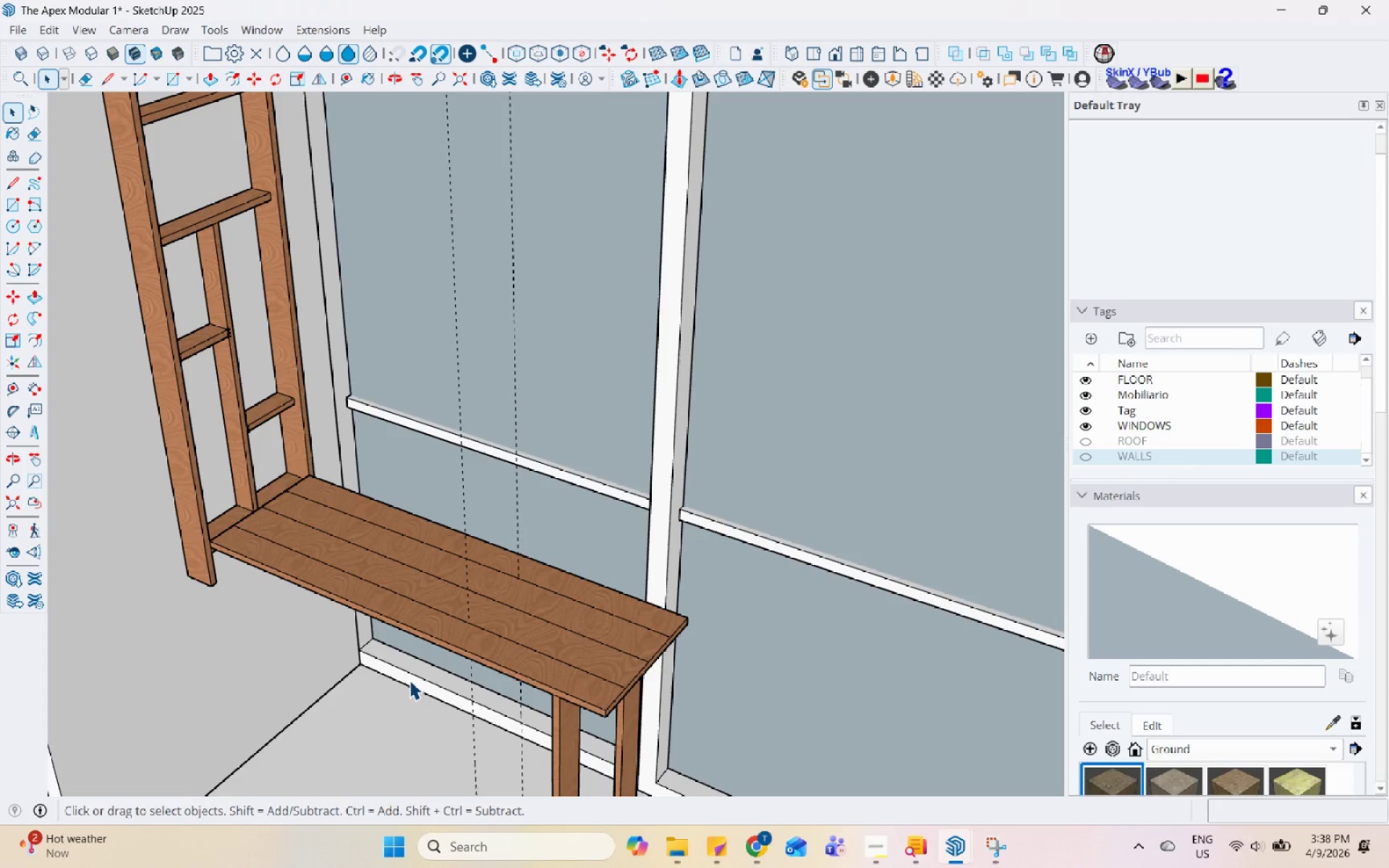 
scroll: coordinate [476, 590], scroll_direction: down, amount: 12.0
 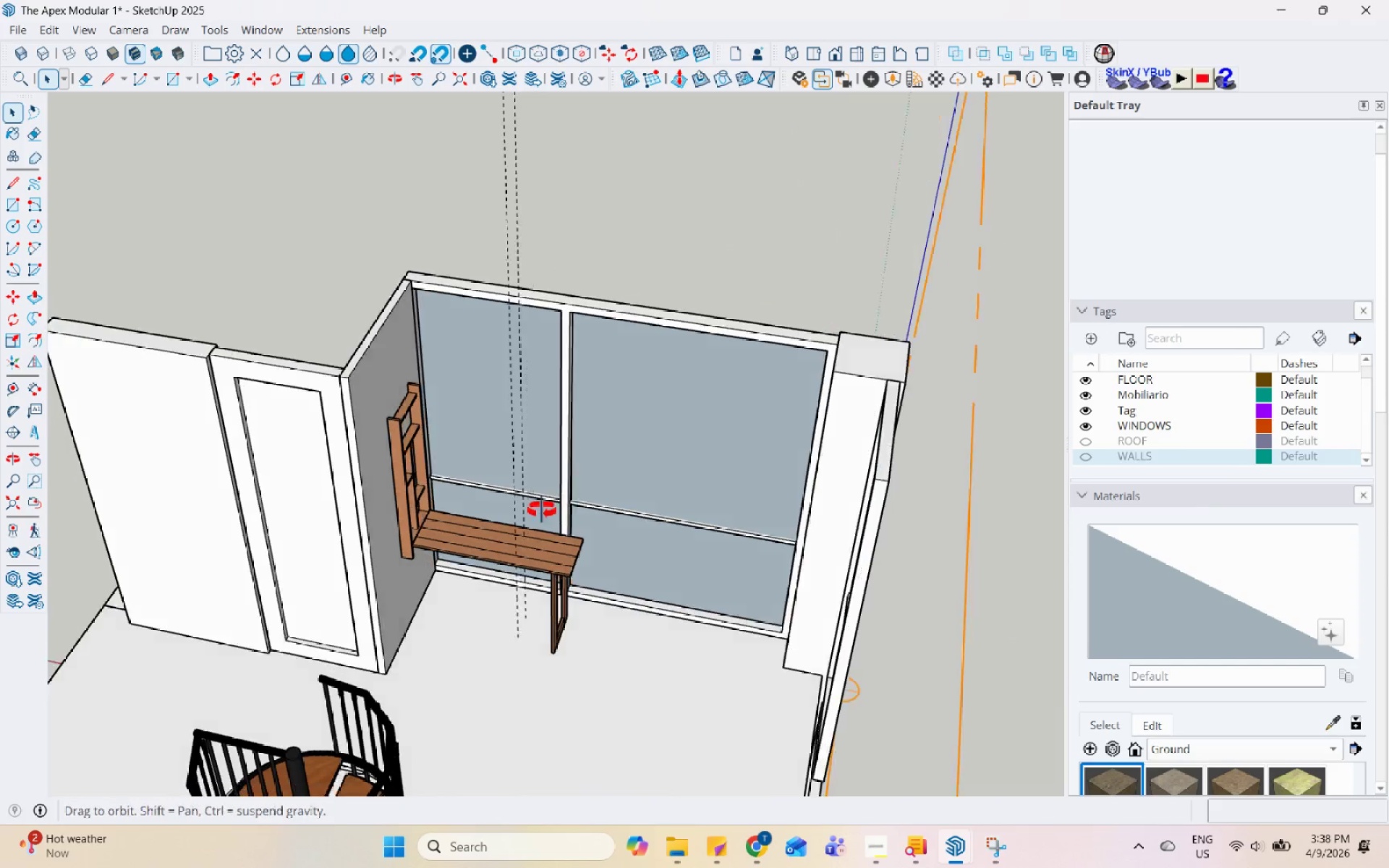 
scroll: coordinate [600, 542], scroll_direction: up, amount: 2.0
 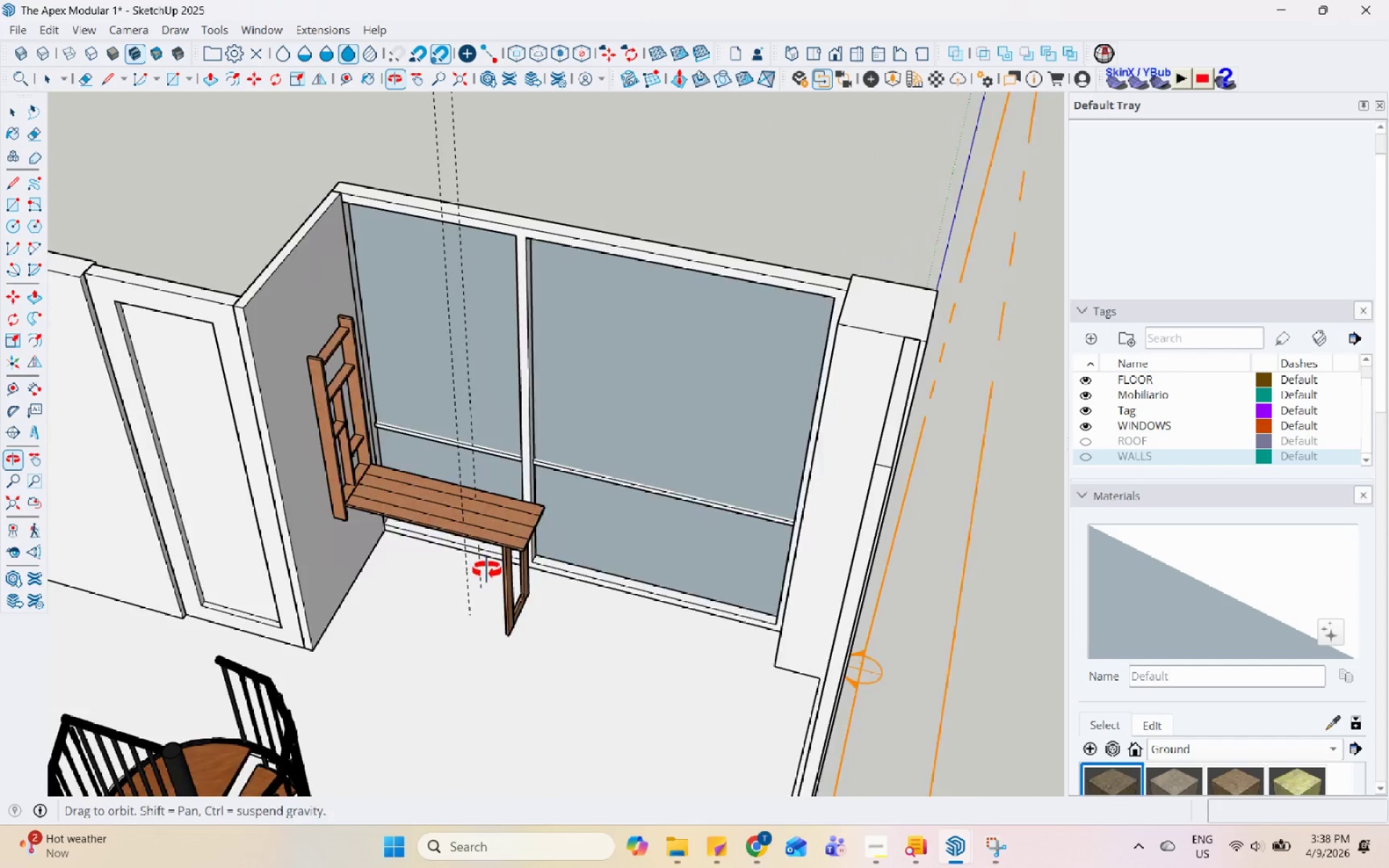 
scroll: coordinate [614, 475], scroll_direction: none, amount: 0.0
 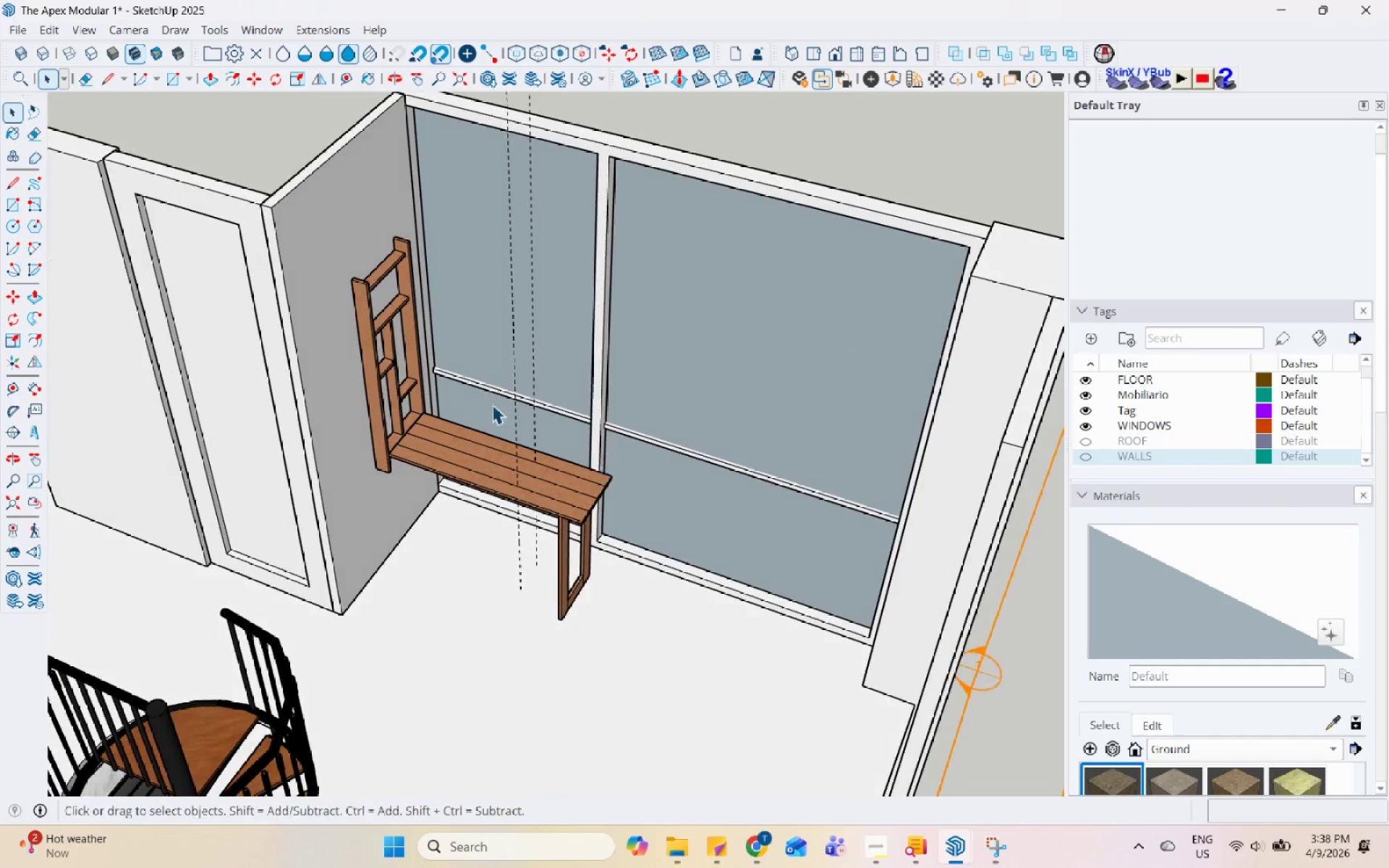 
double_click([555, 359])
 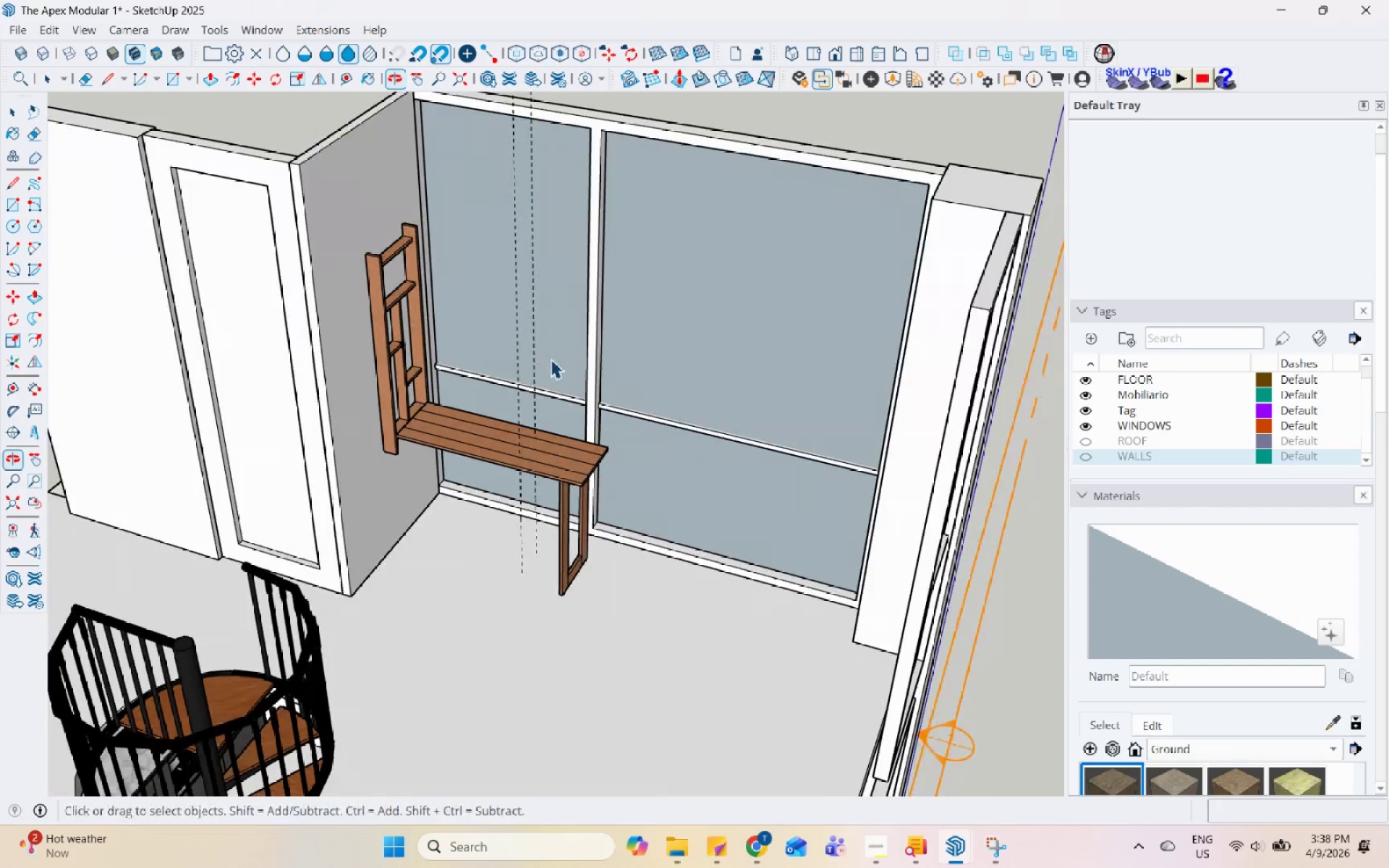 
scroll: coordinate [433, 331], scroll_direction: down, amount: 1.0
 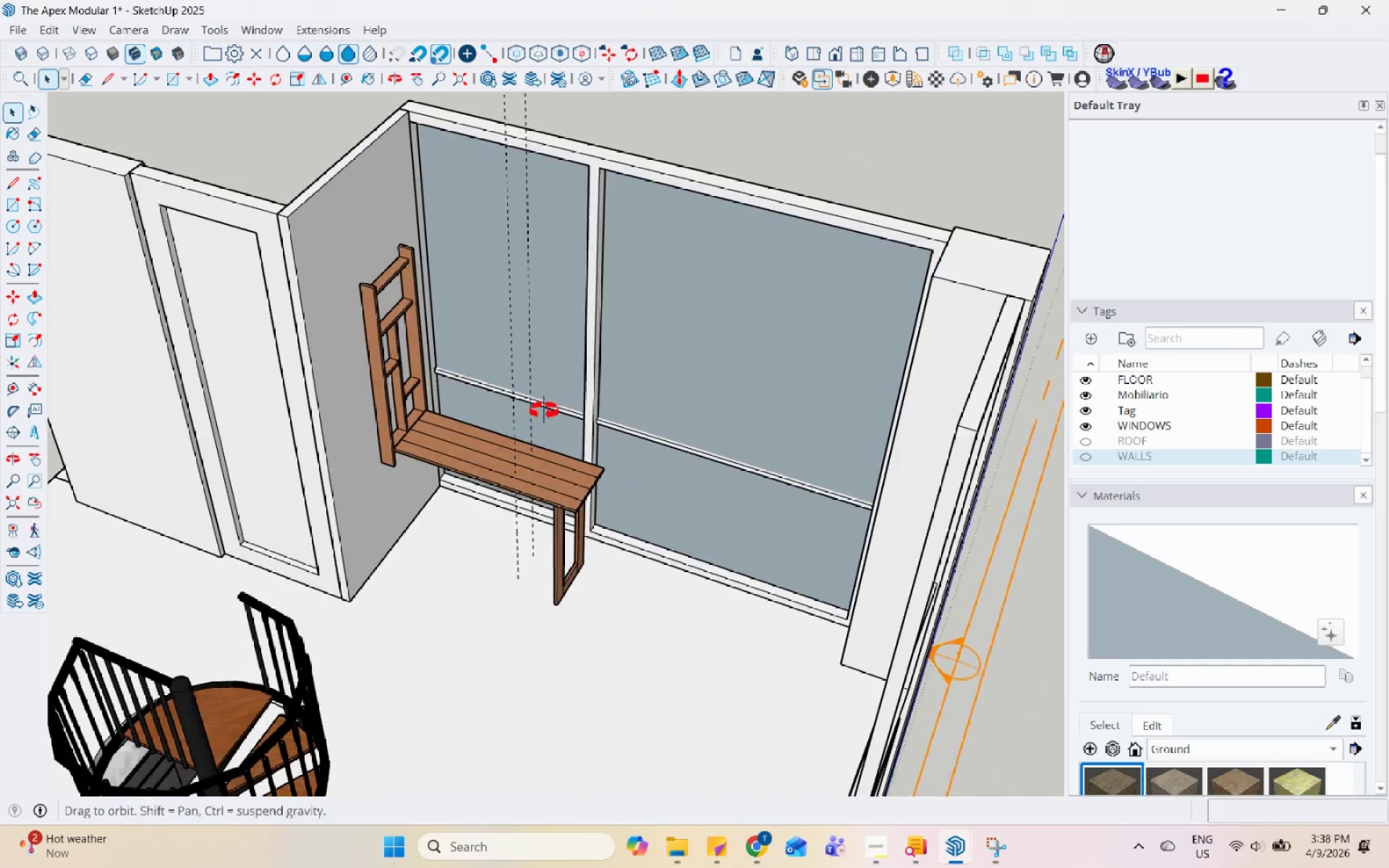 
double_click([548, 469])
 